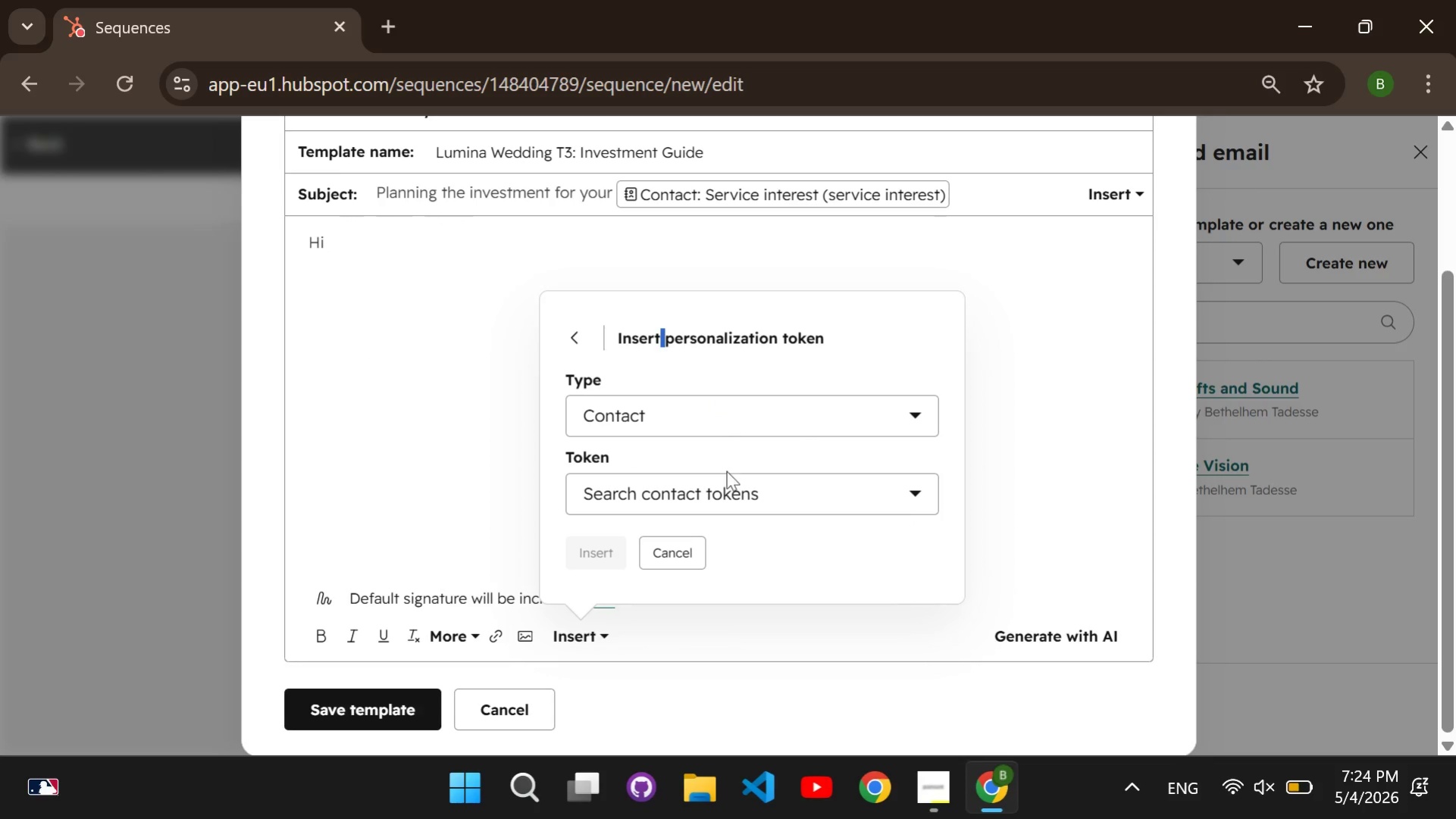 
left_click([729, 481])
 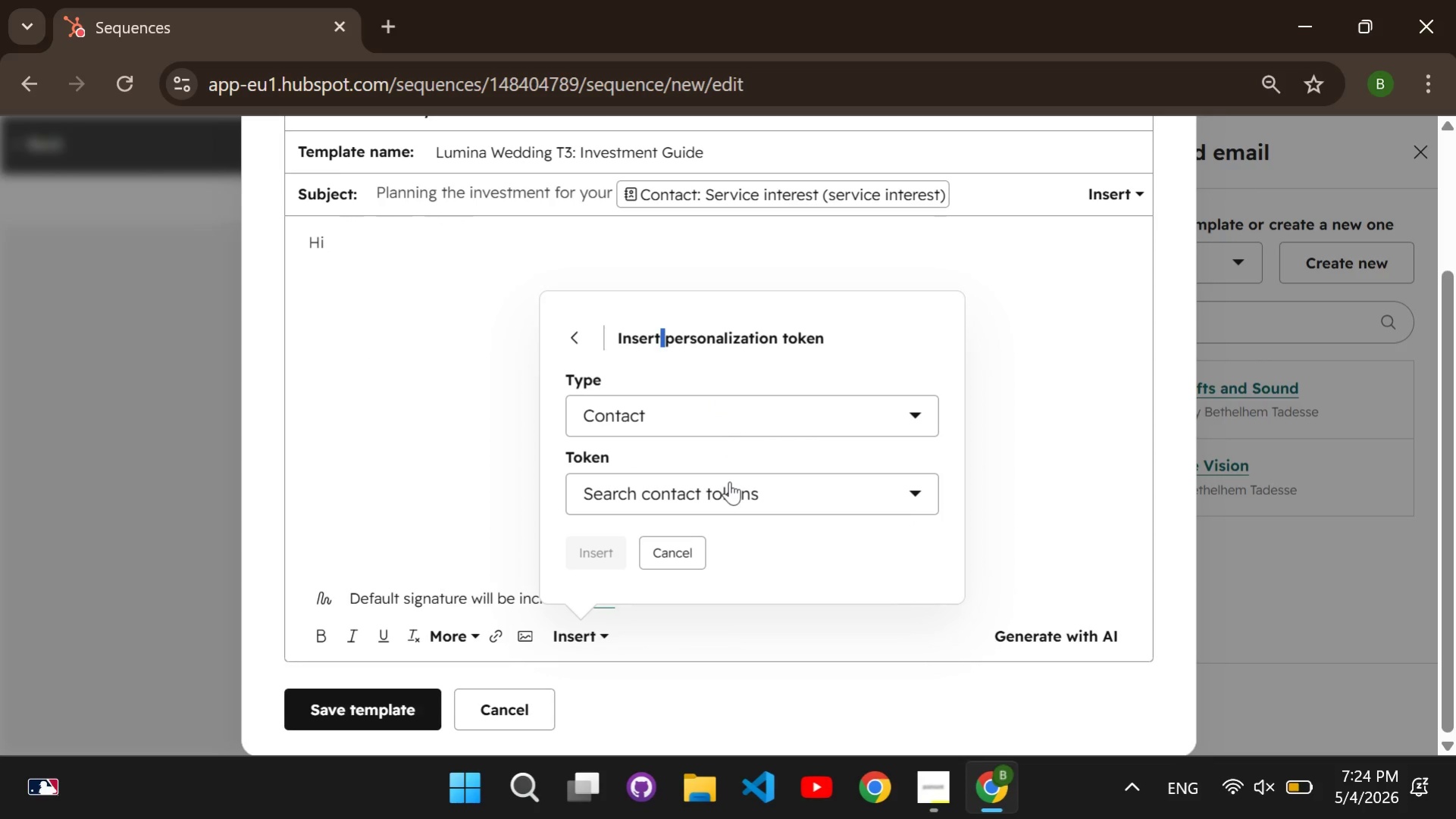 
double_click([729, 481])
 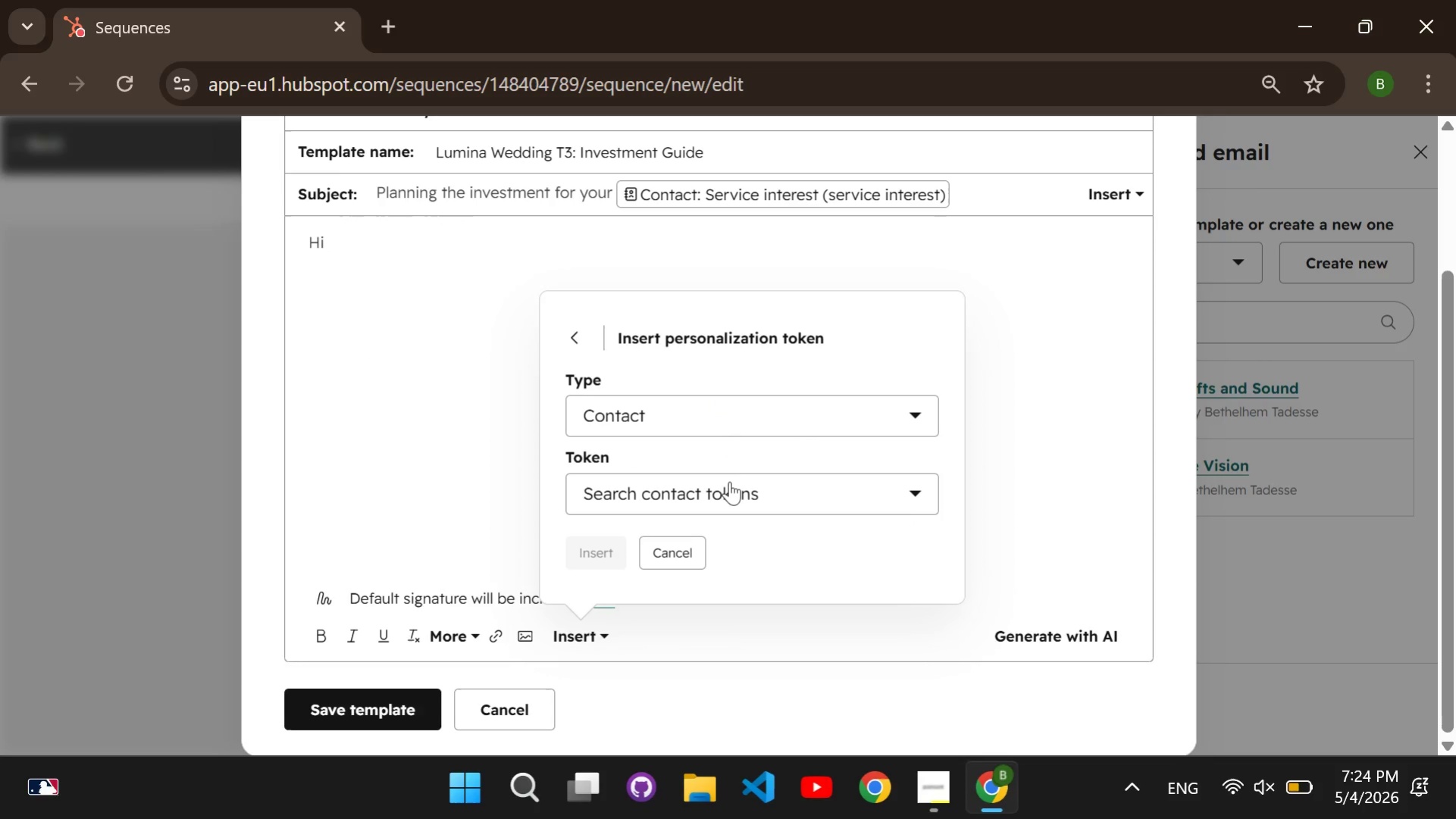 
left_click([864, 496])
 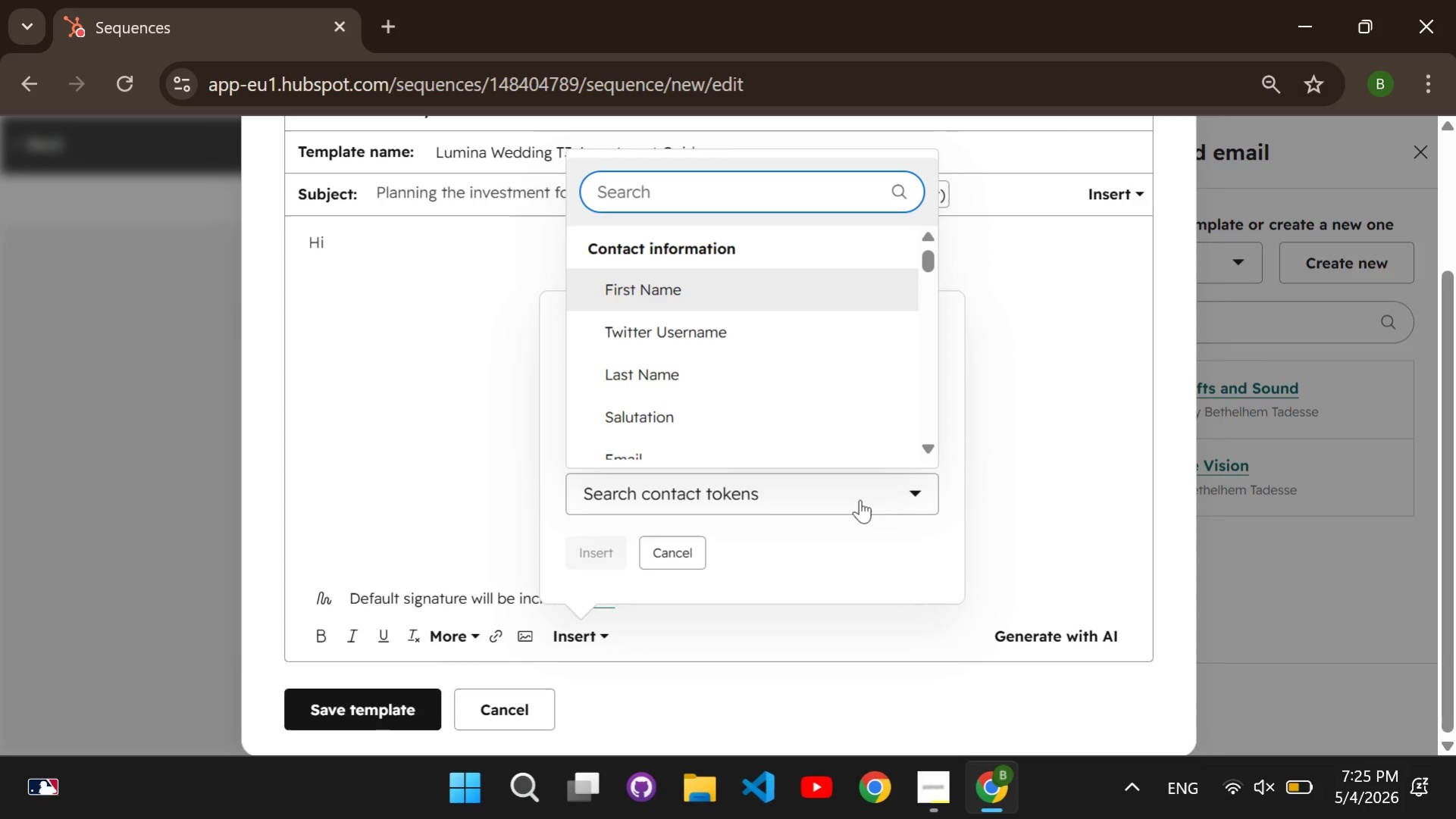 
type(Firstb)
key(Backspace)
type( name)
 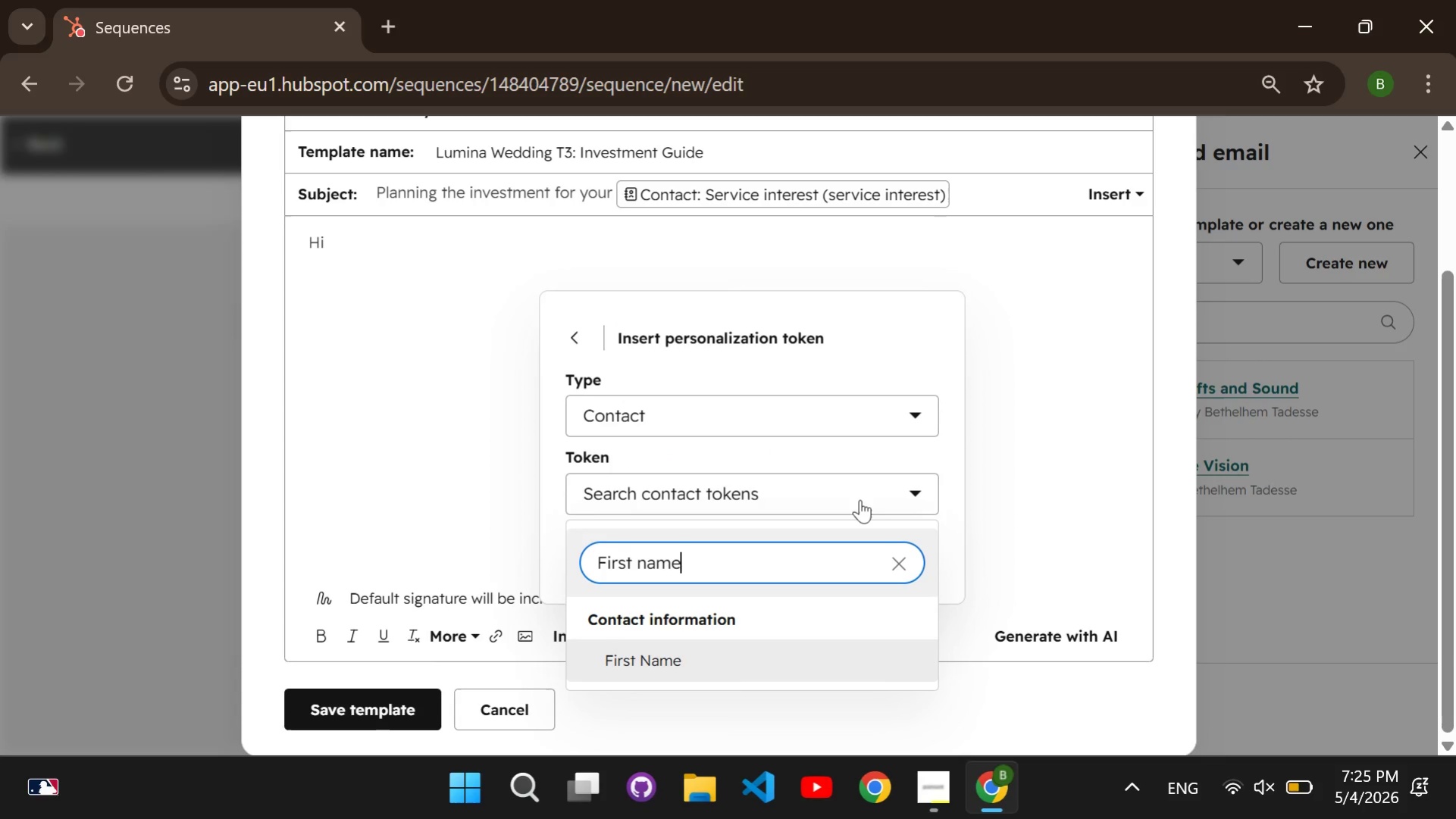 
key(Enter)
 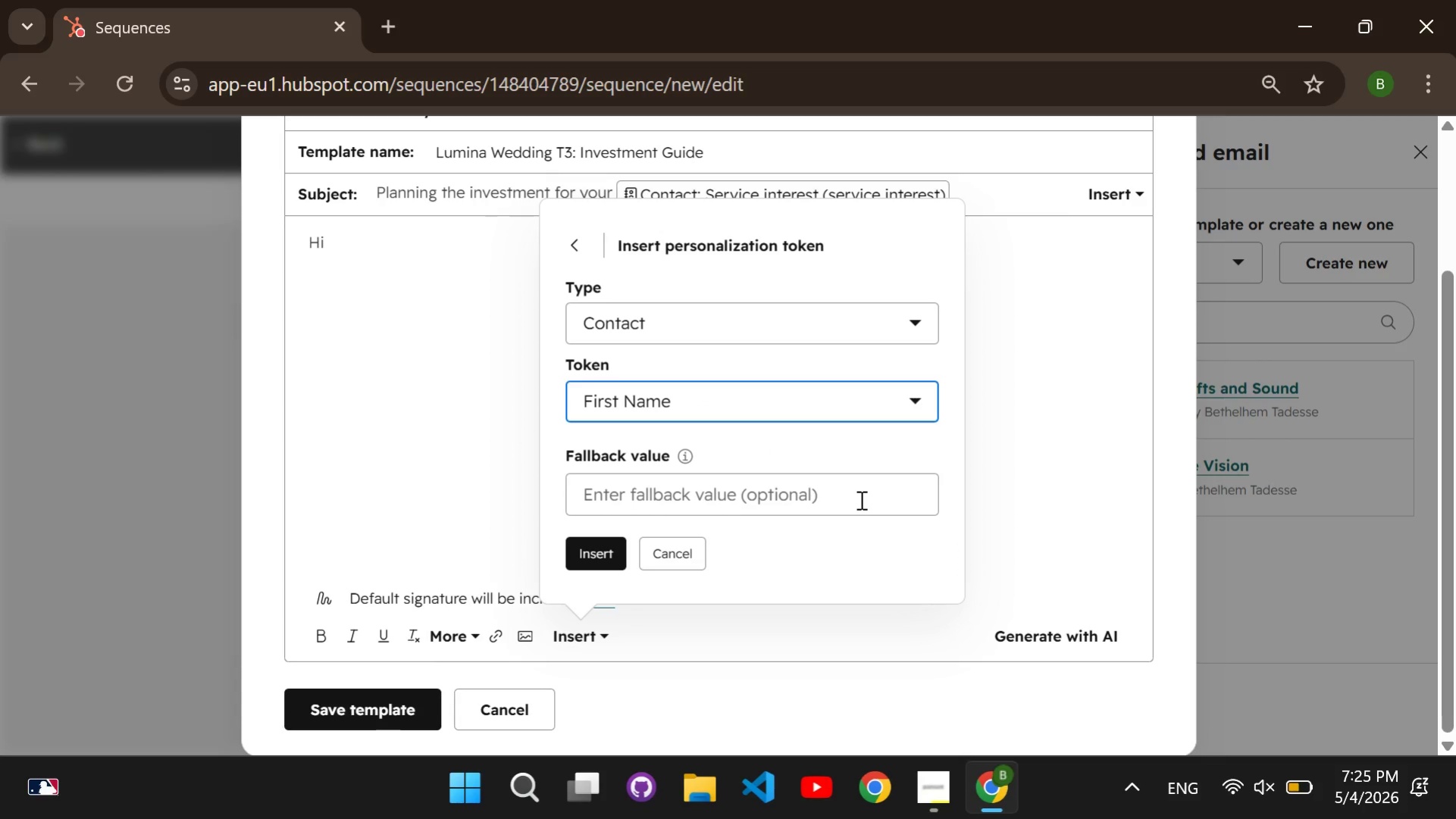 
left_click([860, 499])
 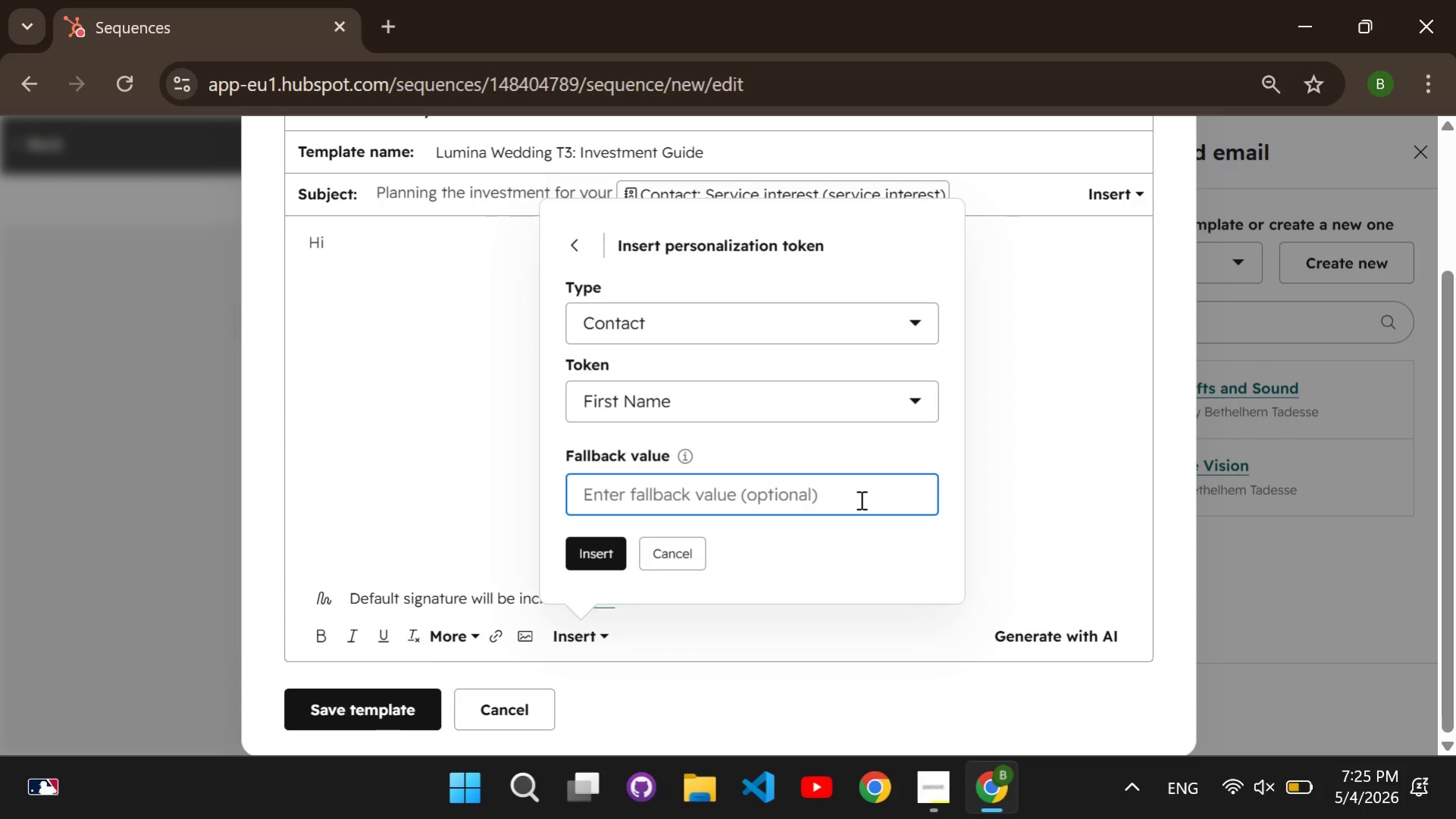 
type(Custom)
 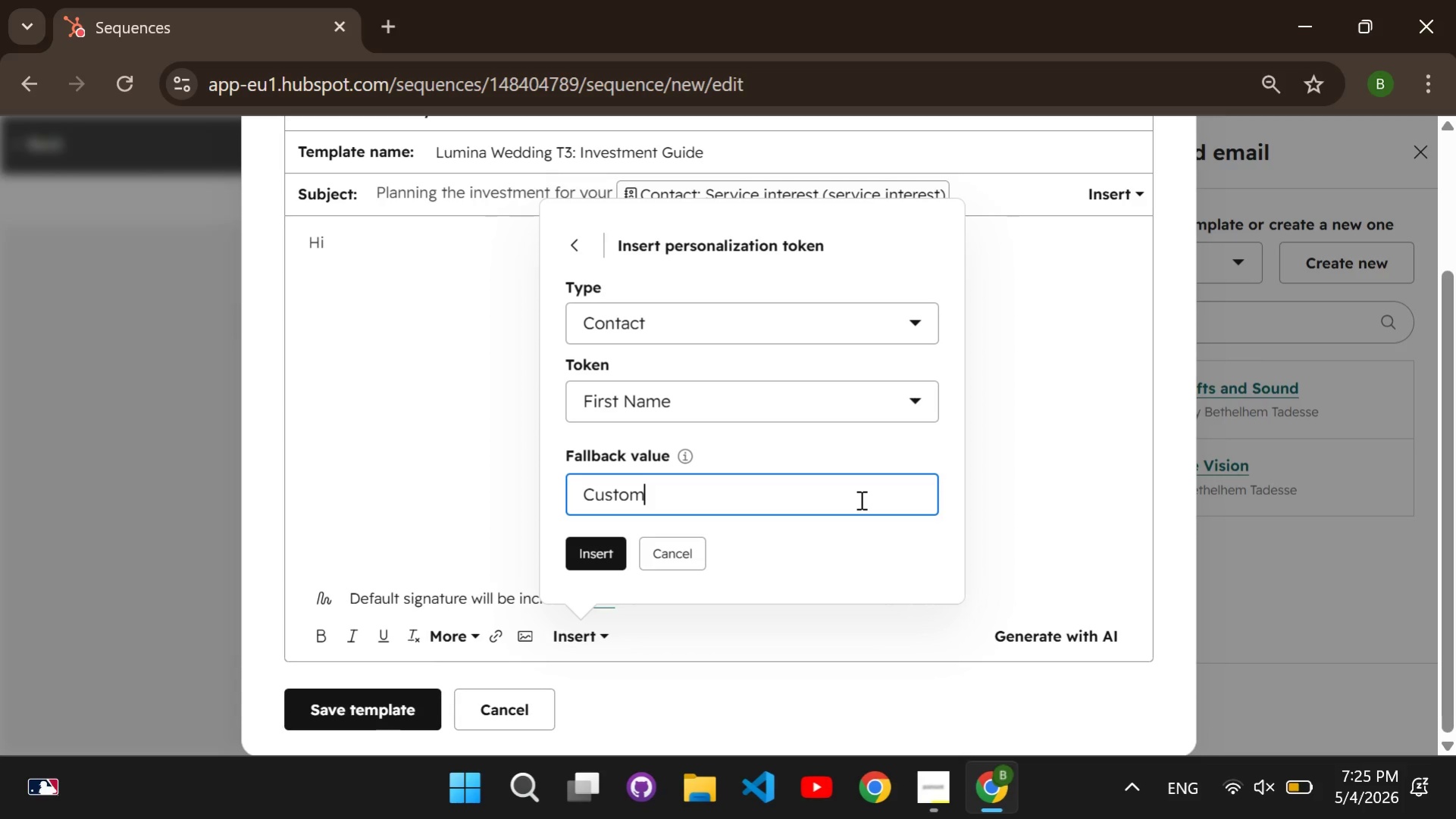 
type(er)
 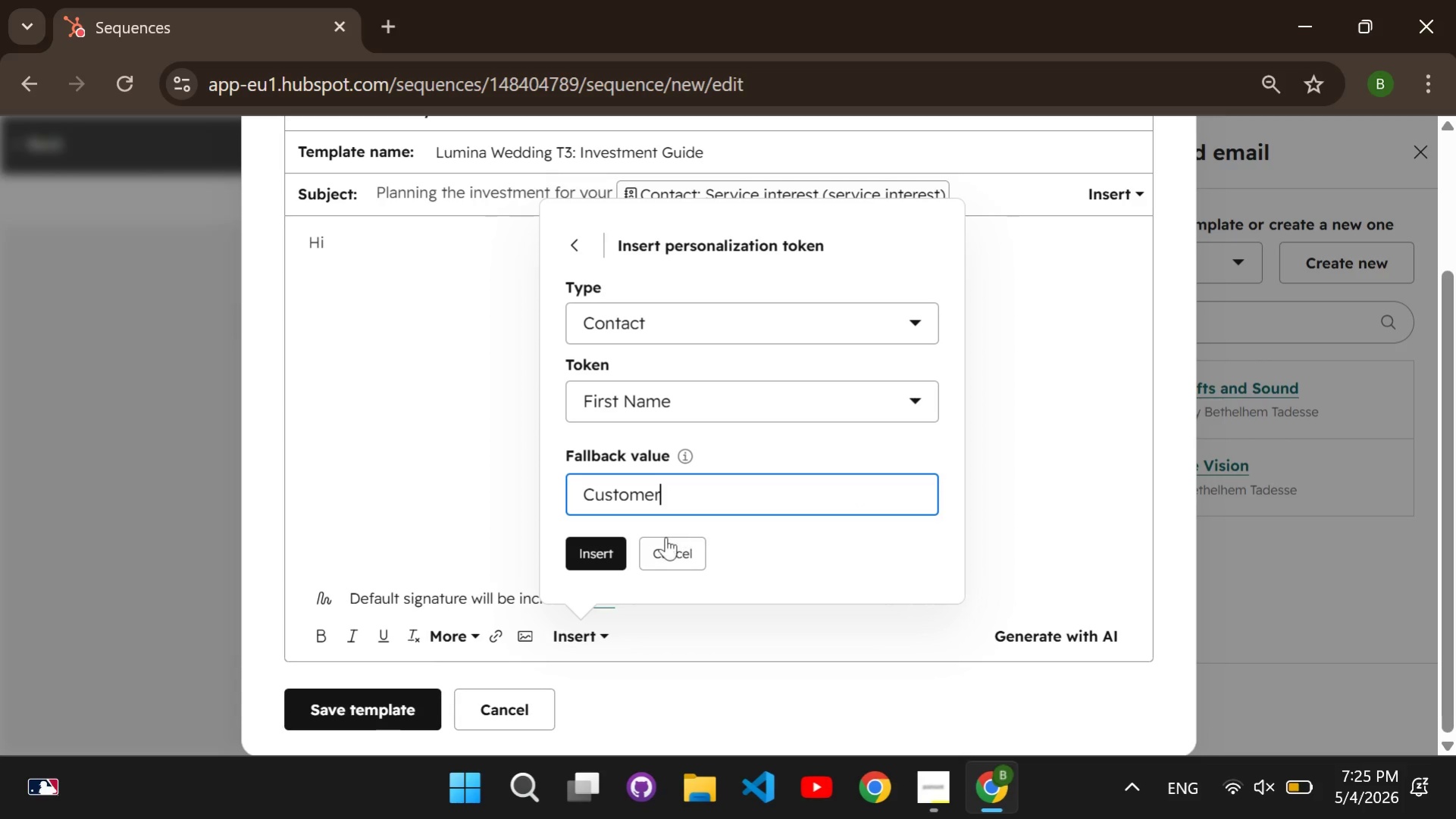 
left_click([625, 545])
 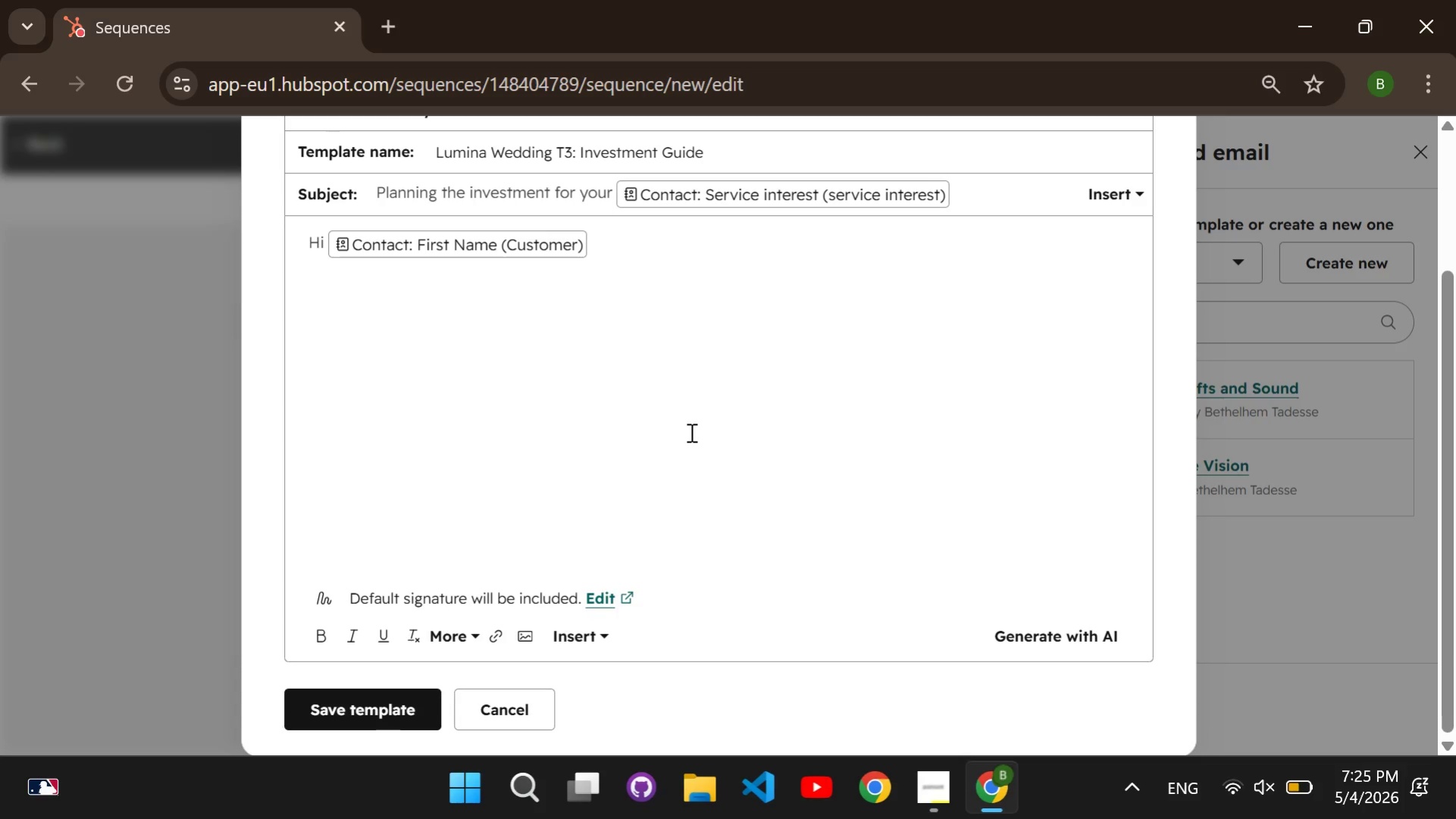 
key(Comma)
 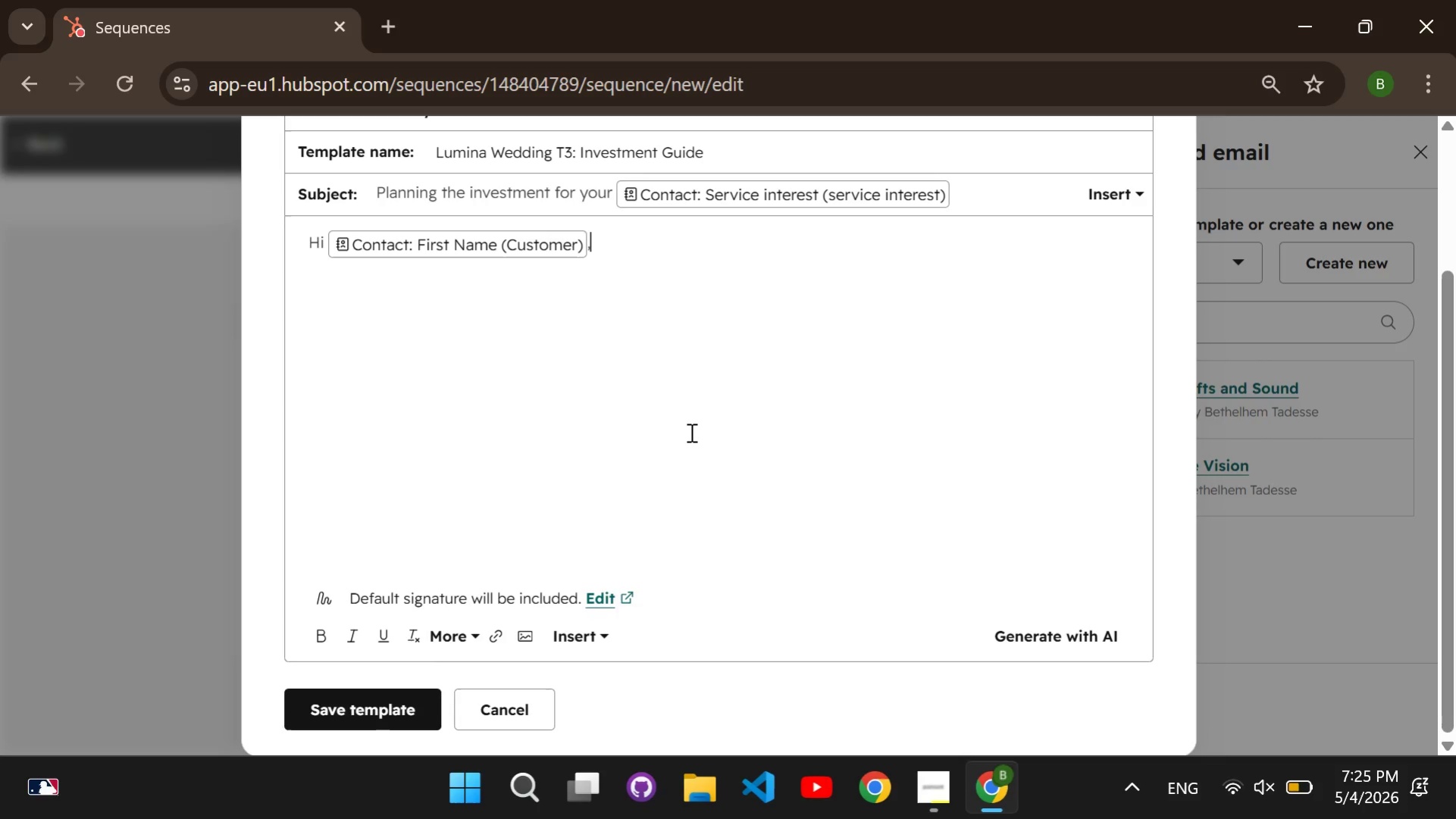 
key(Enter)
 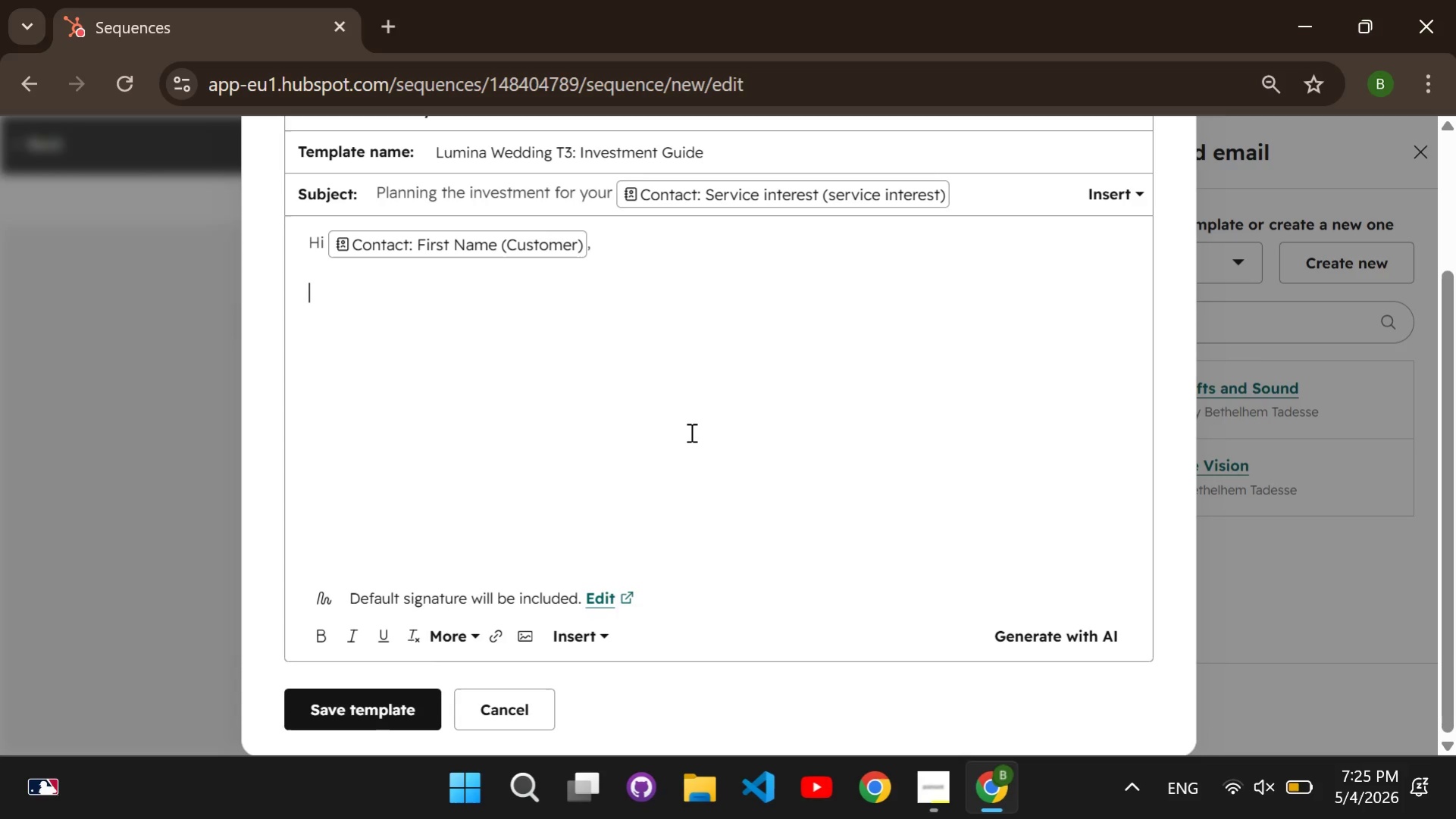 
key(Enter)
 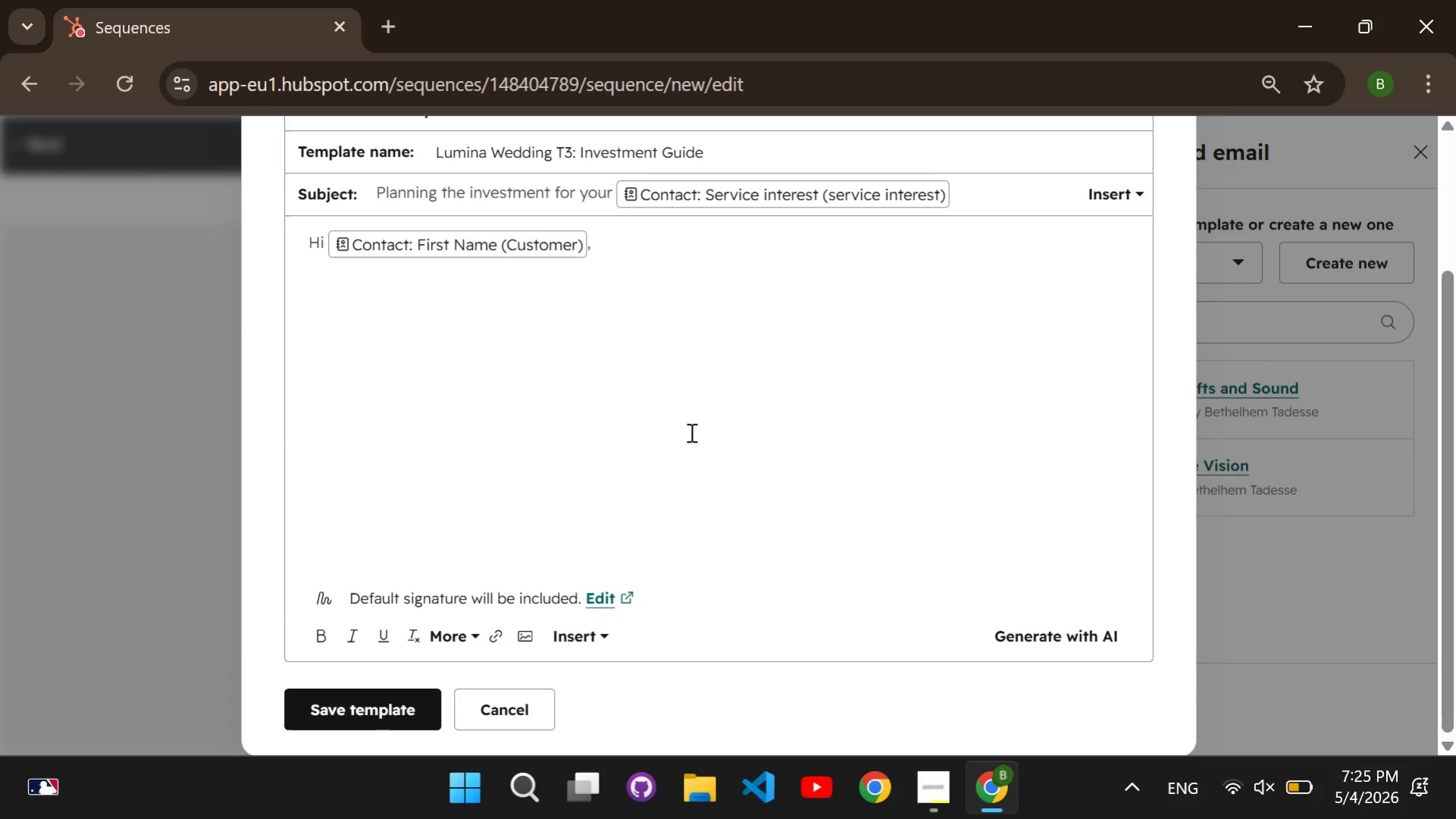 
type(I know that as you get deeper into wedding planning the word budgrt)
key(Backspace)
key(Backspace)
type(et)
 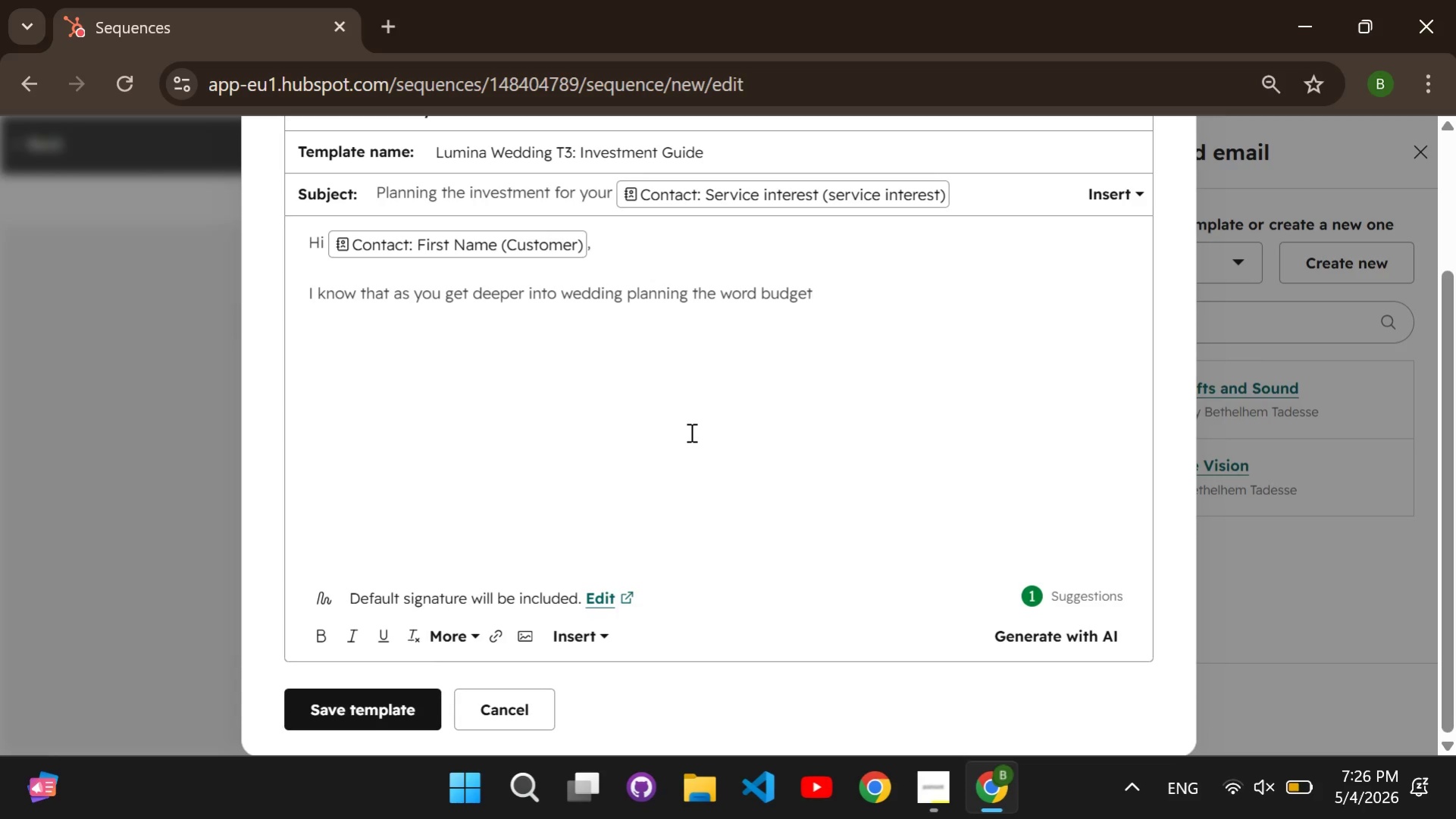 
key(Shift+ShiftRight)
 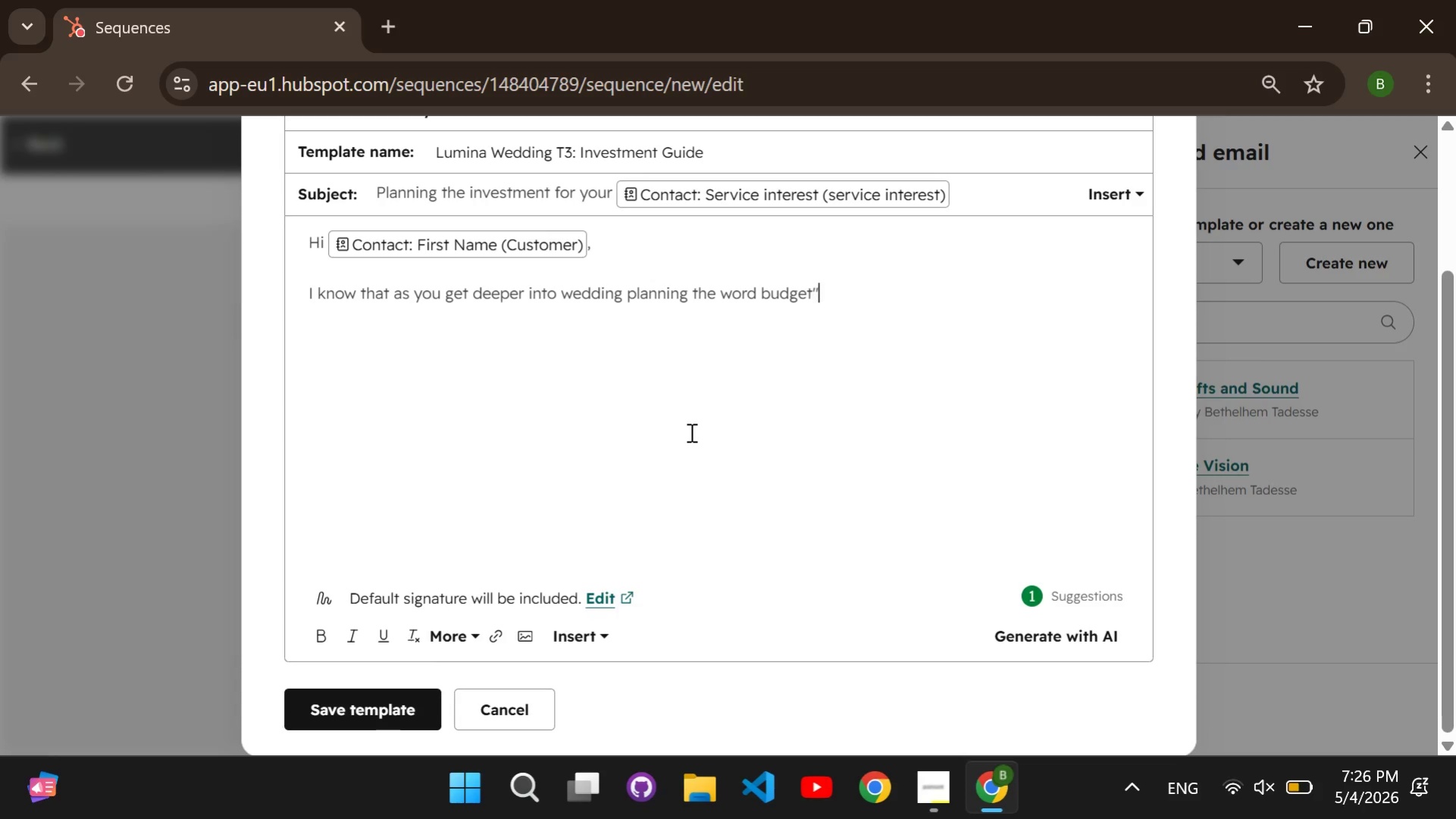 
key(Shift+Quote)
 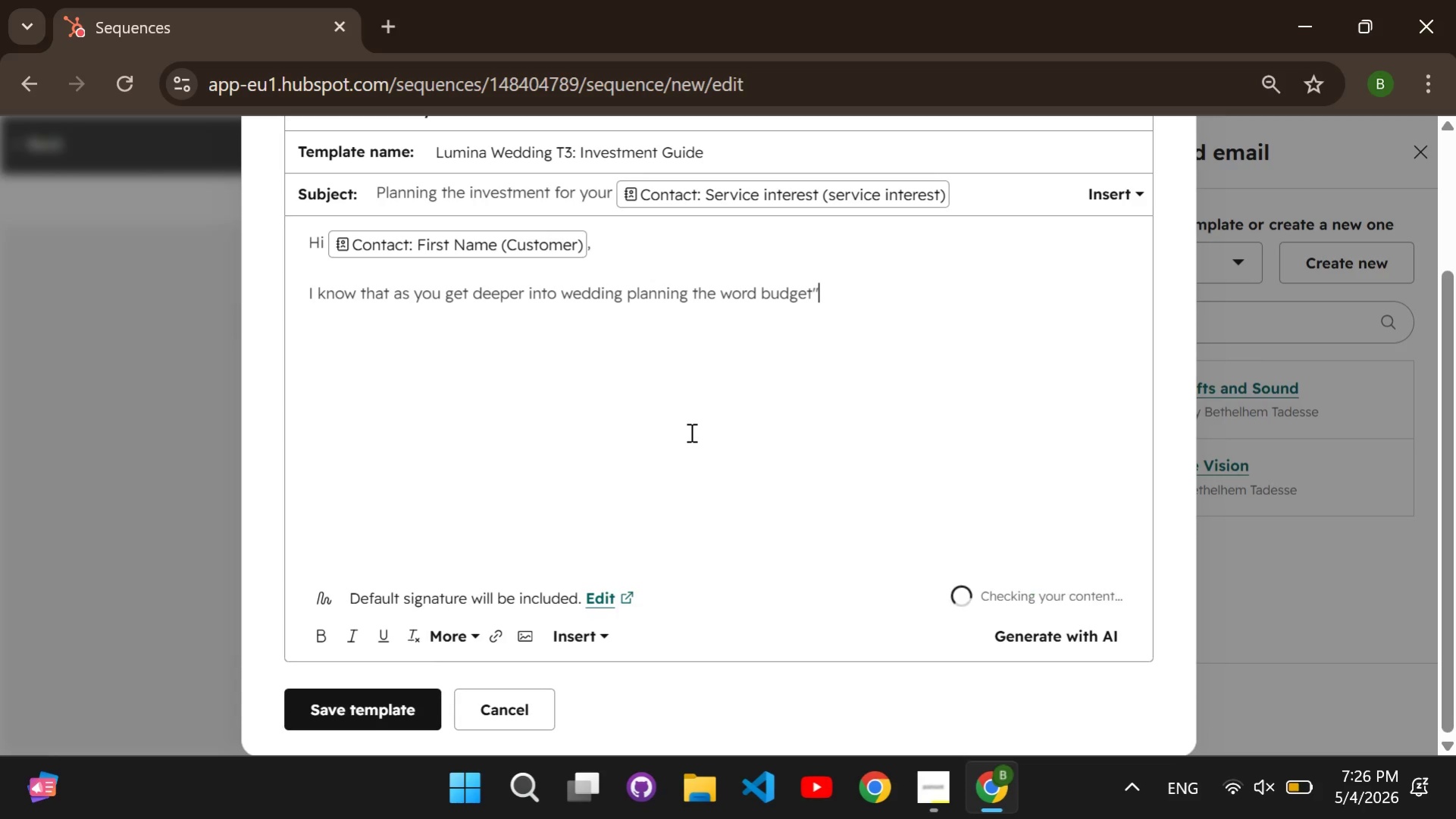 
key(ArrowLeft)
 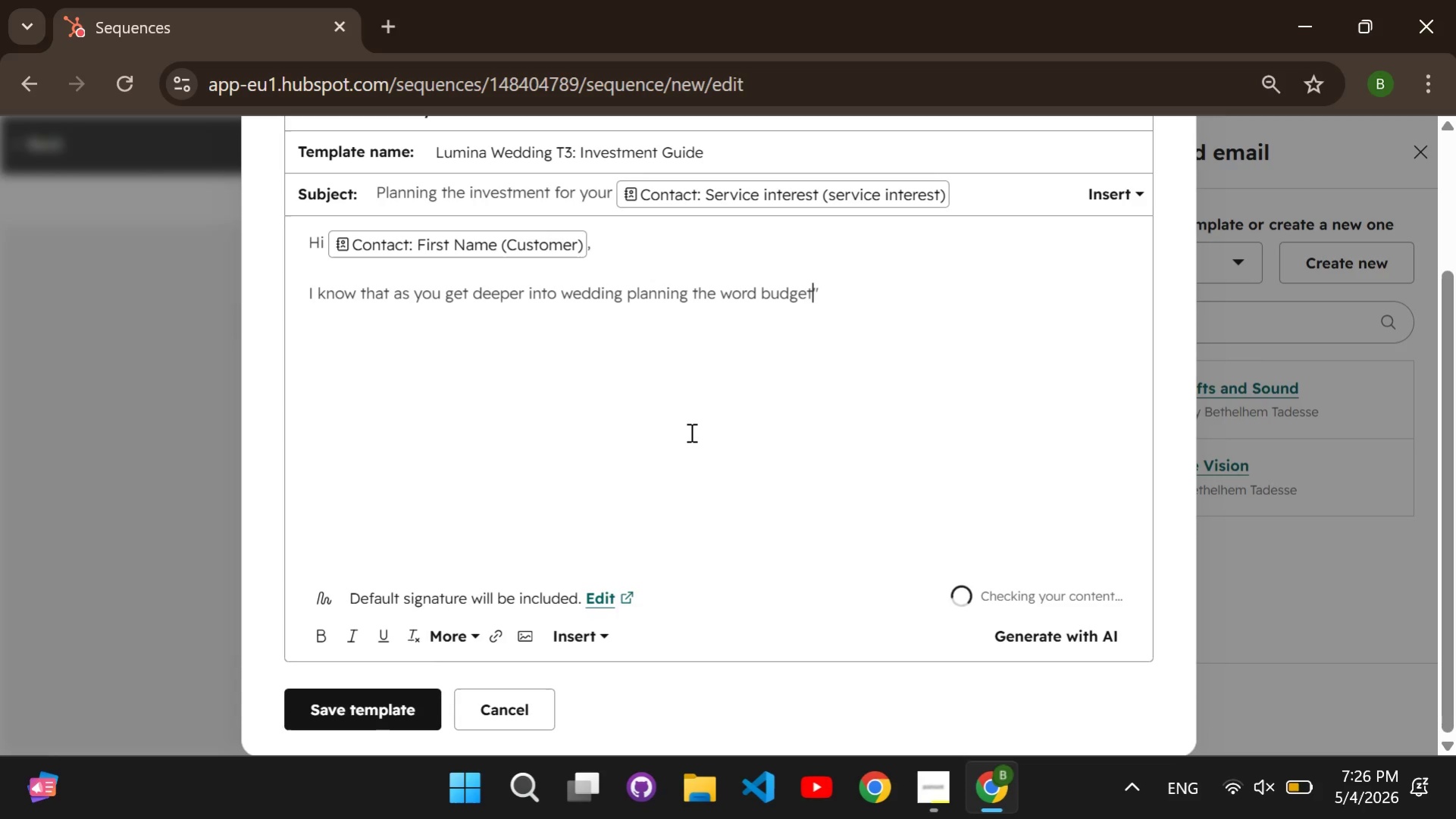 
key(ArrowLeft)
 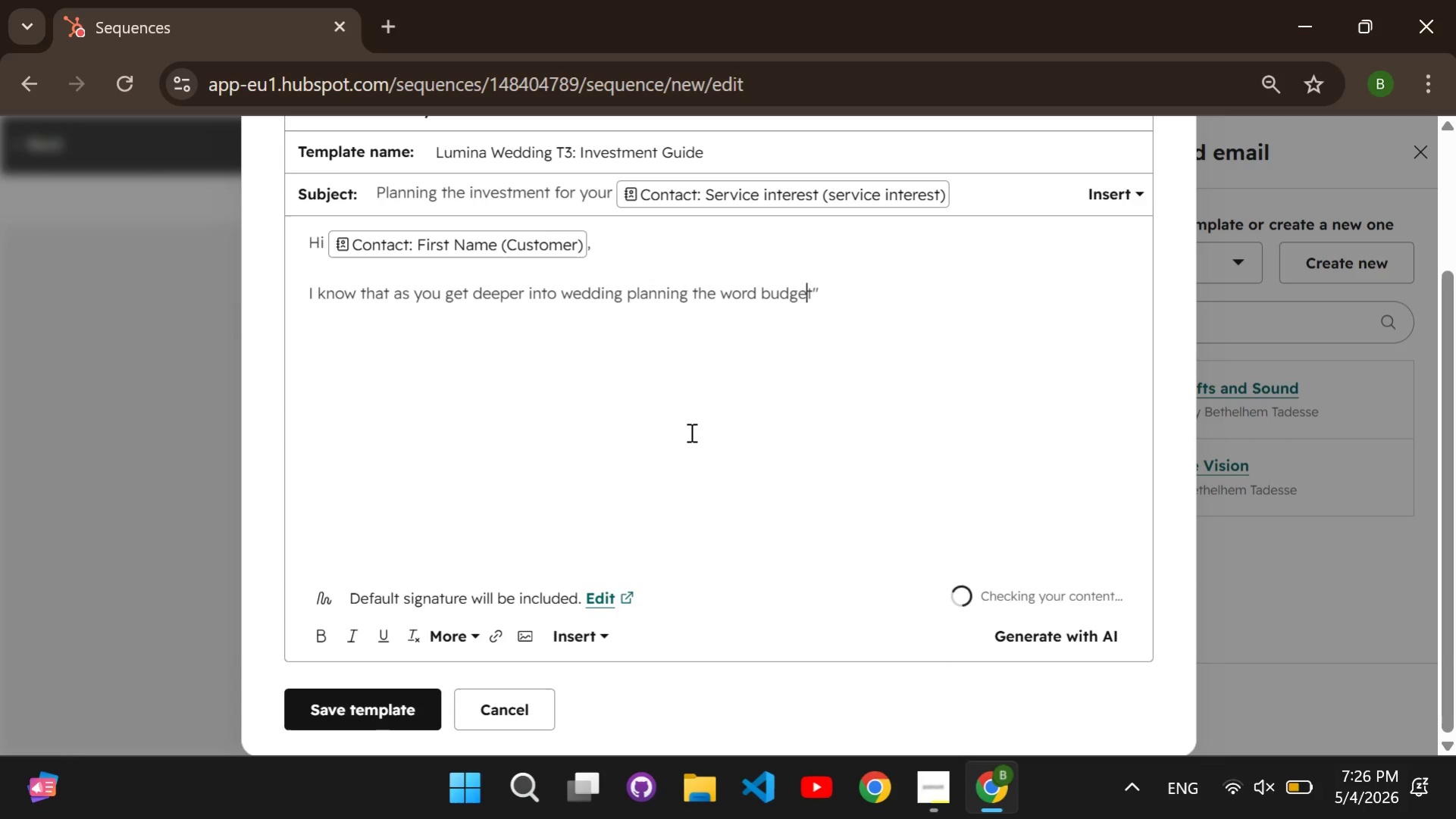 
key(ArrowLeft)
 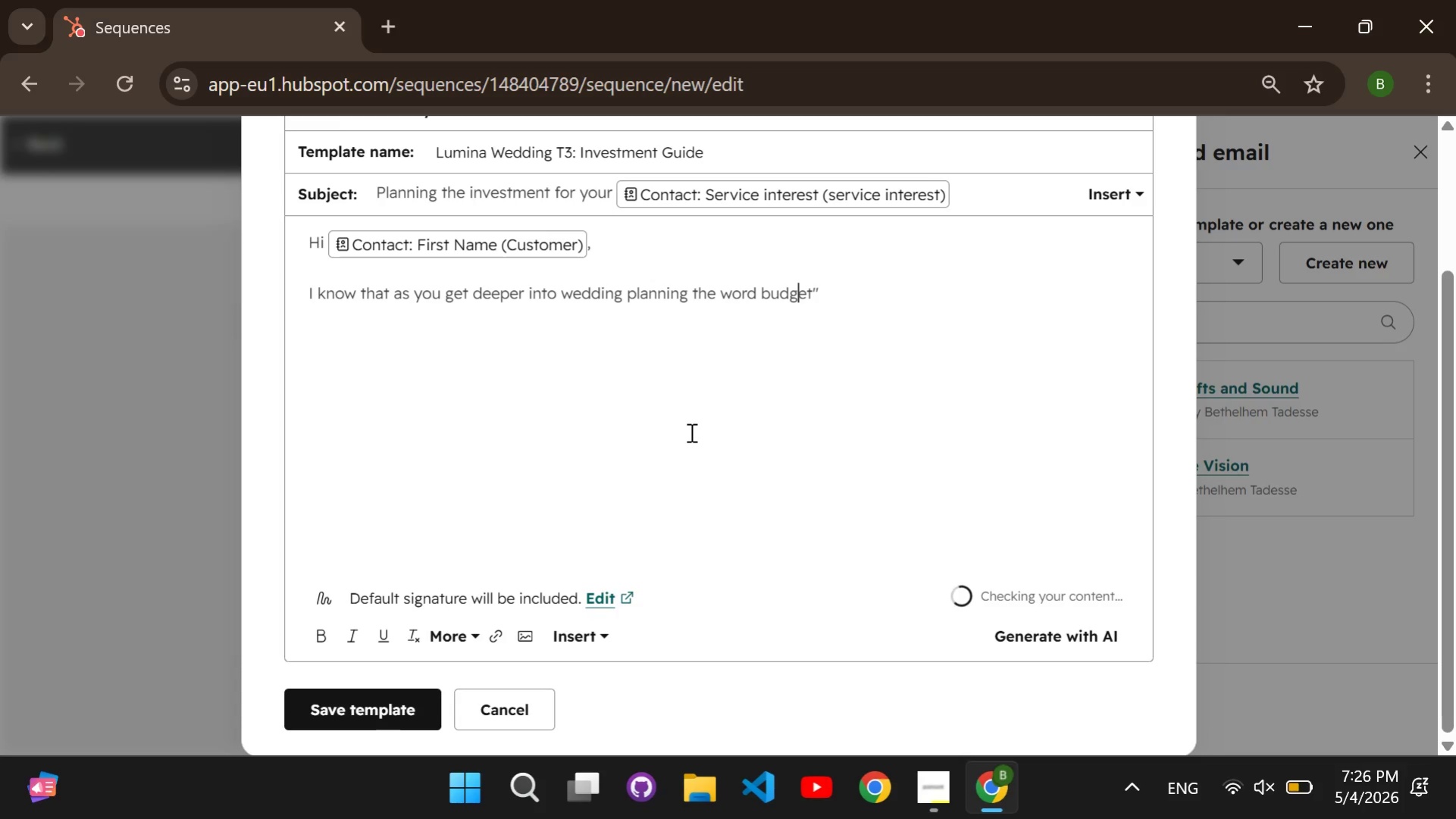 
key(ArrowLeft)
 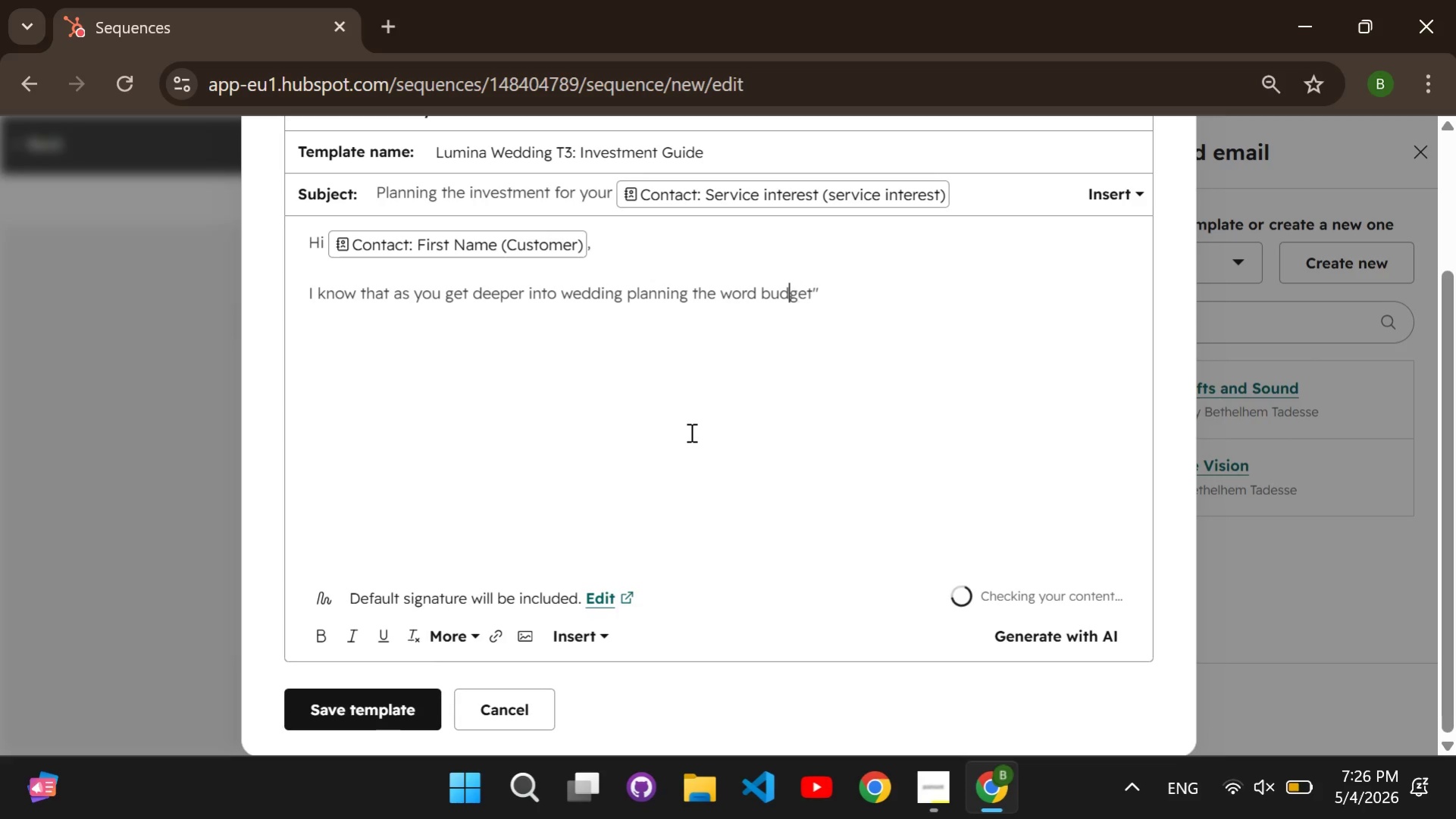 
key(ArrowLeft)
 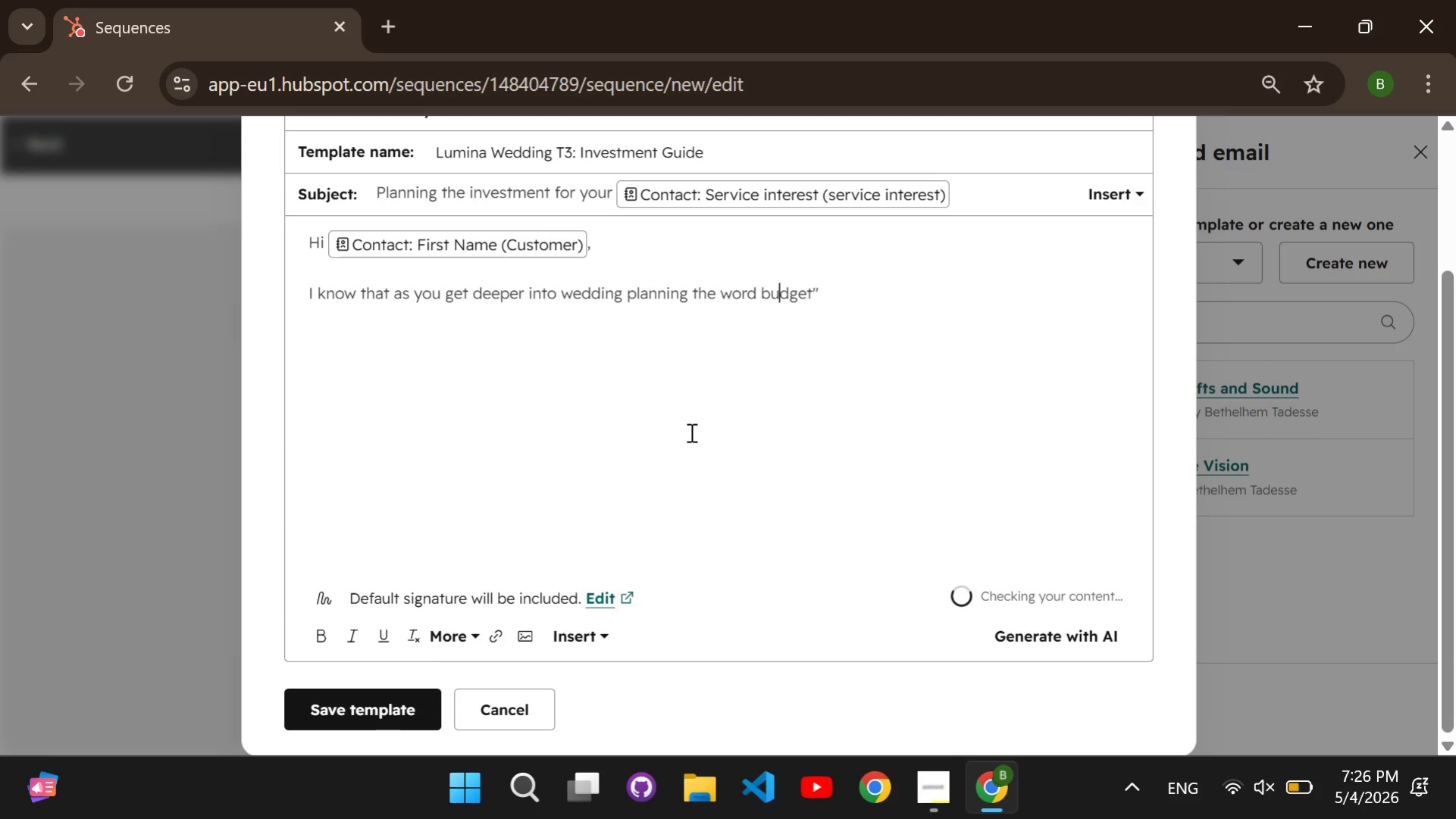 
key(ArrowLeft)
 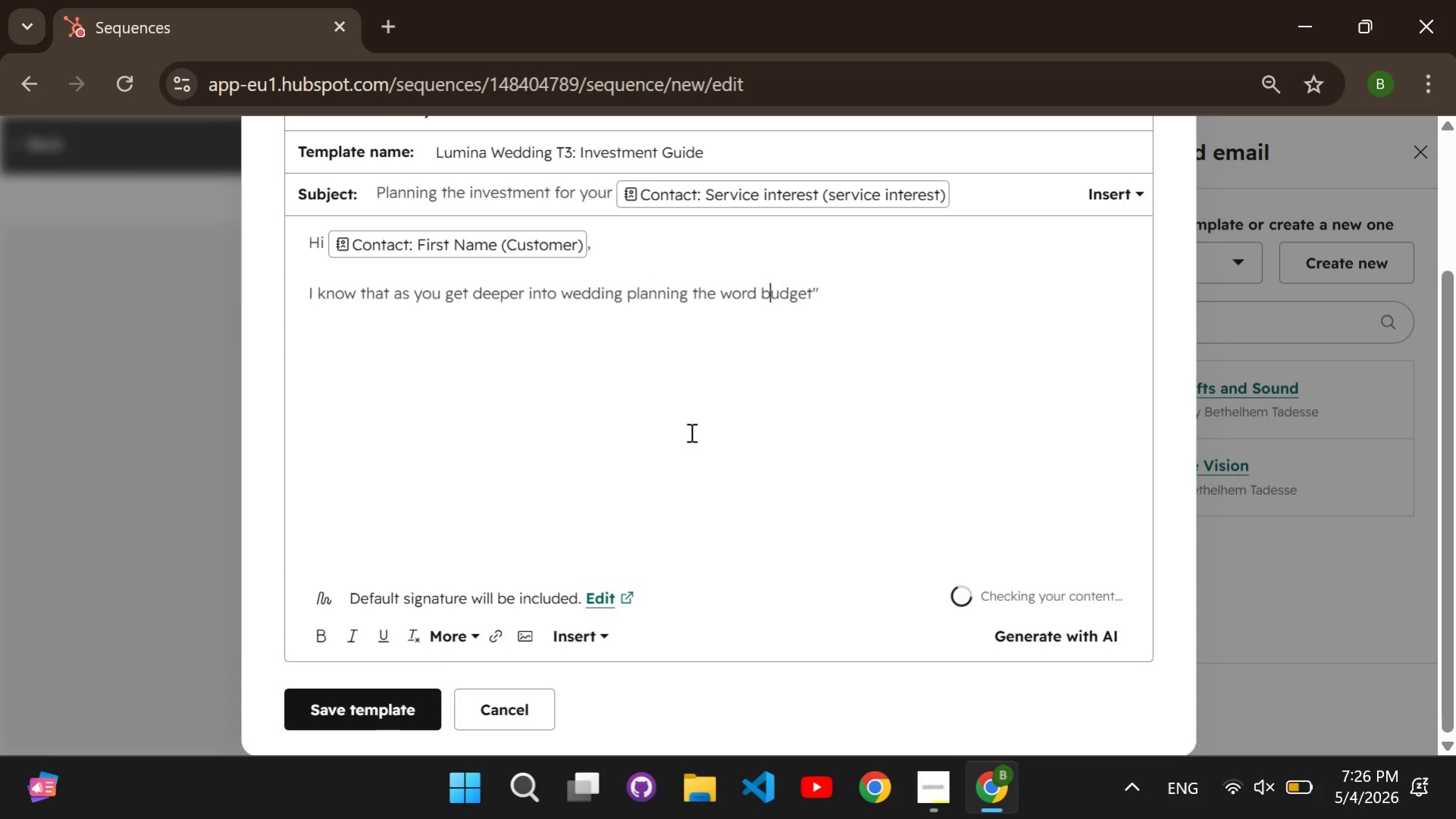 
key(ArrowLeft)
 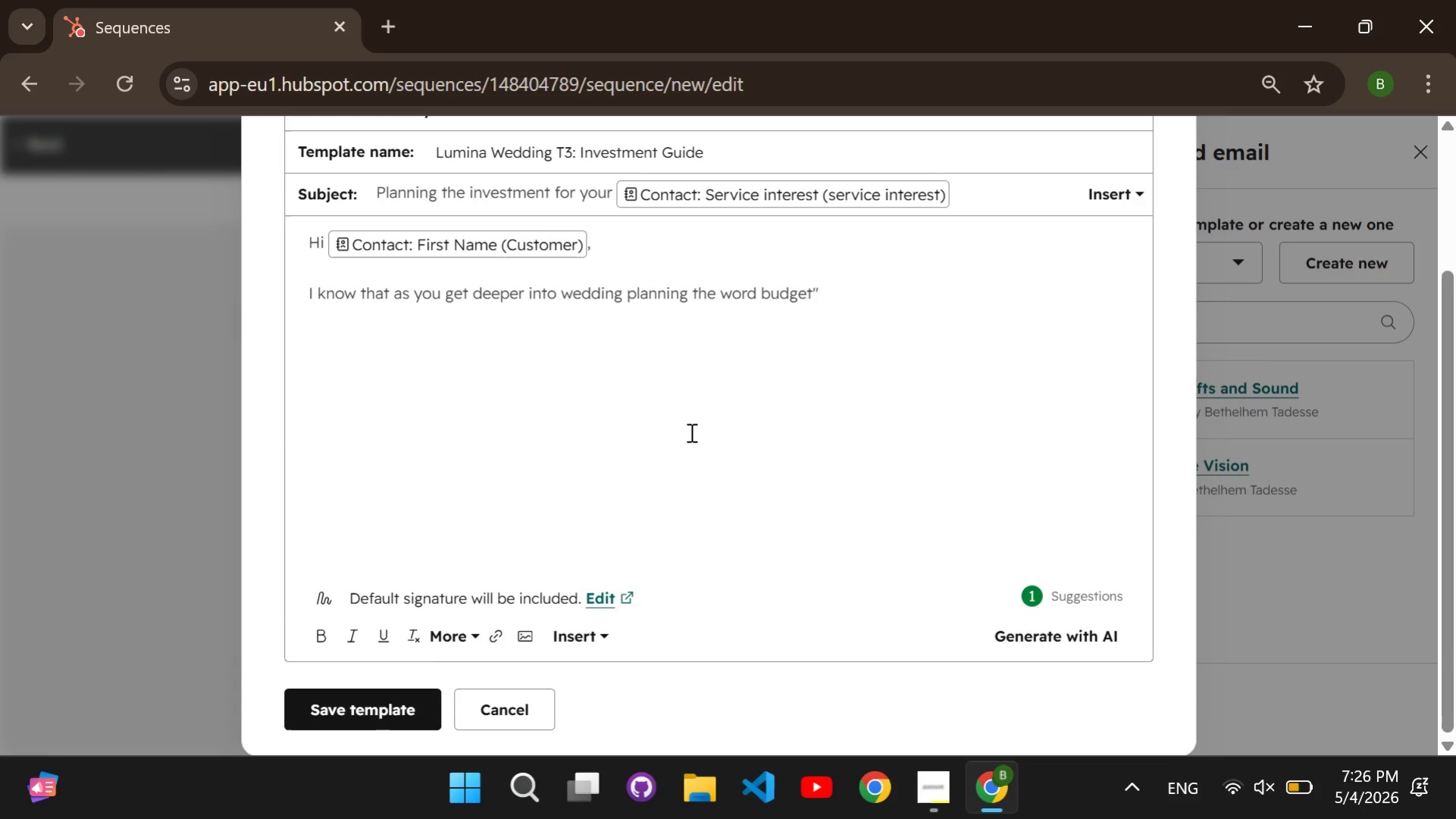 
key(Shift+ShiftRight)
 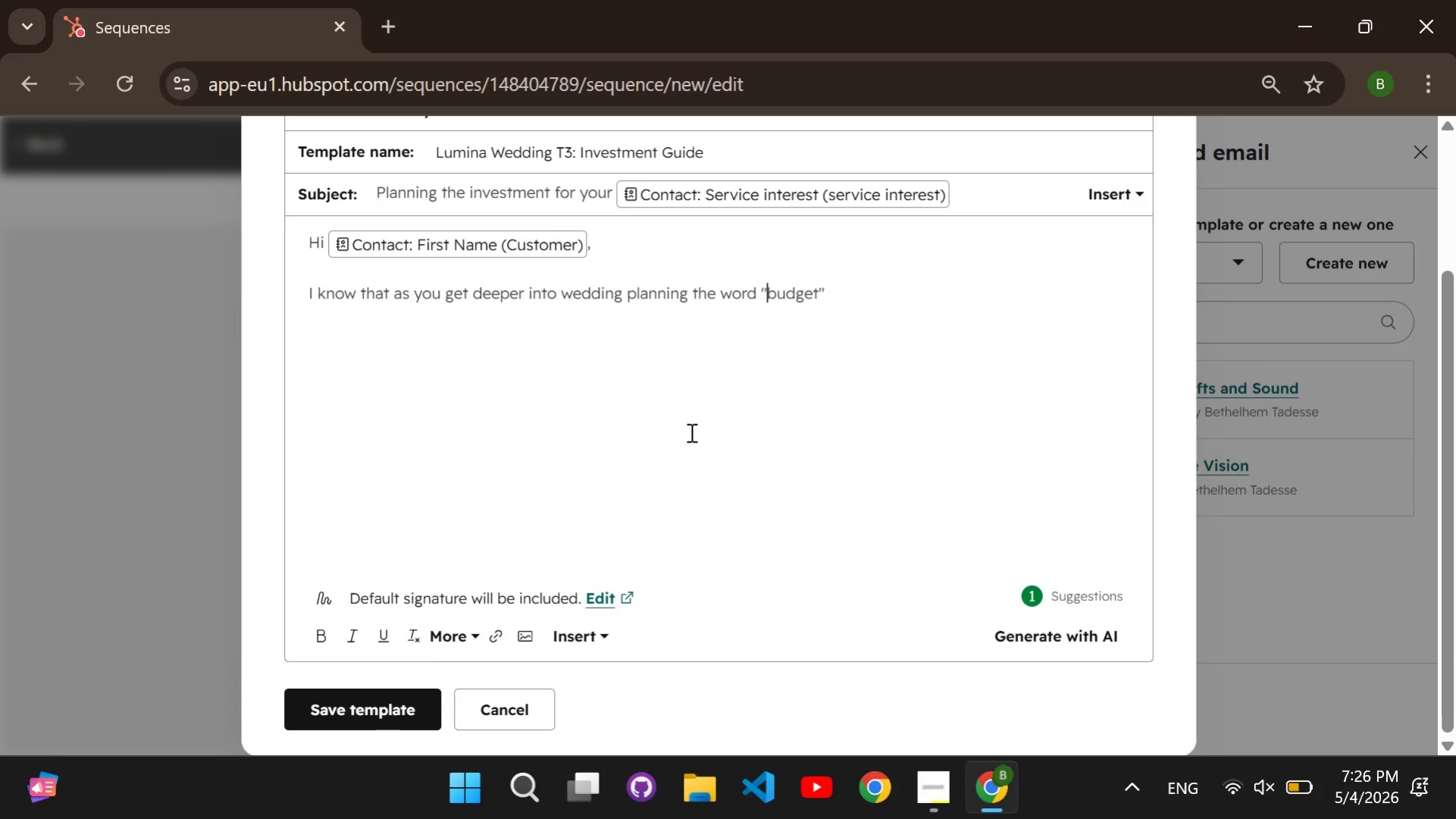 
key(Shift+Quote)
 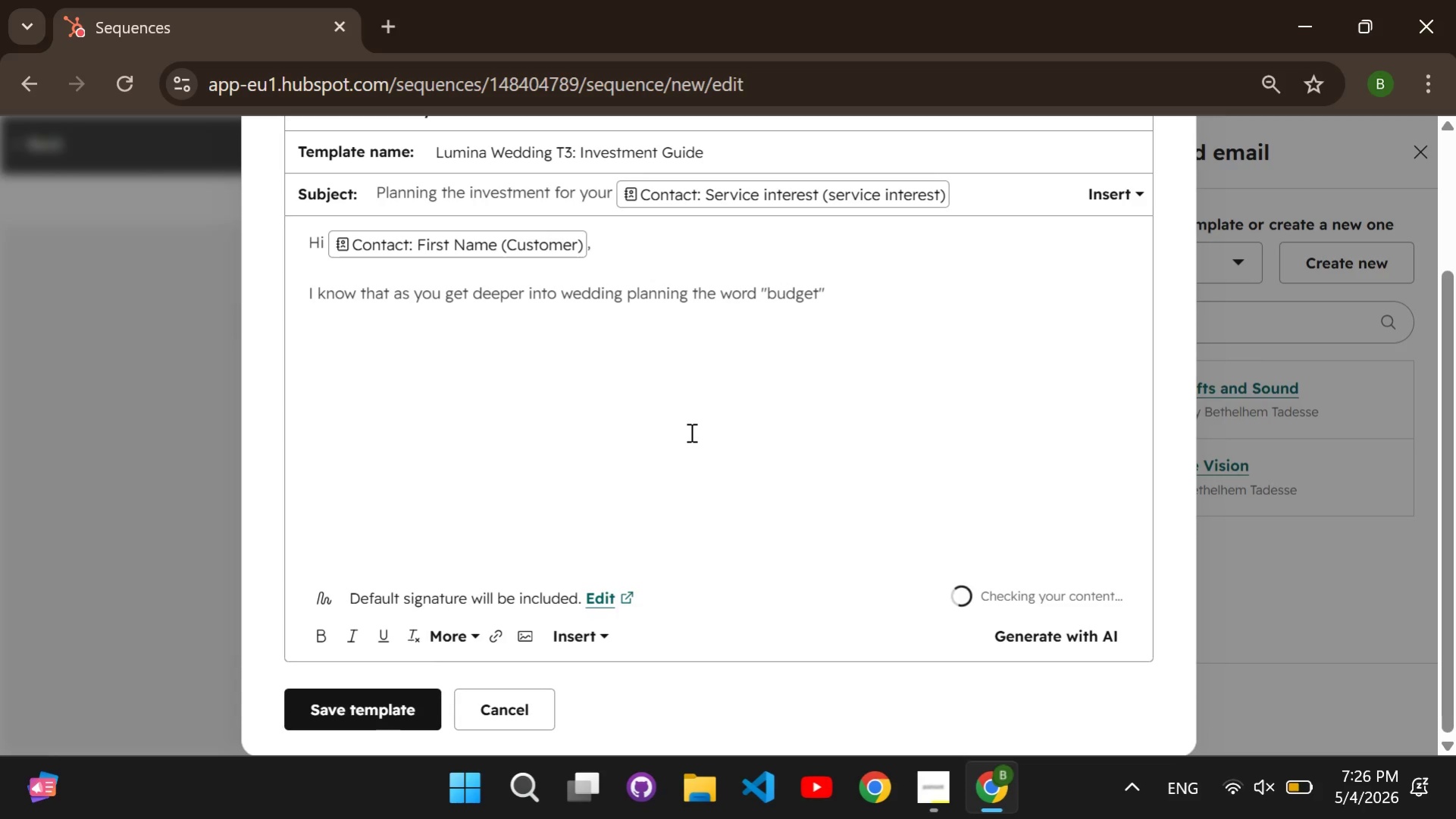 
key(ArrowRight)
 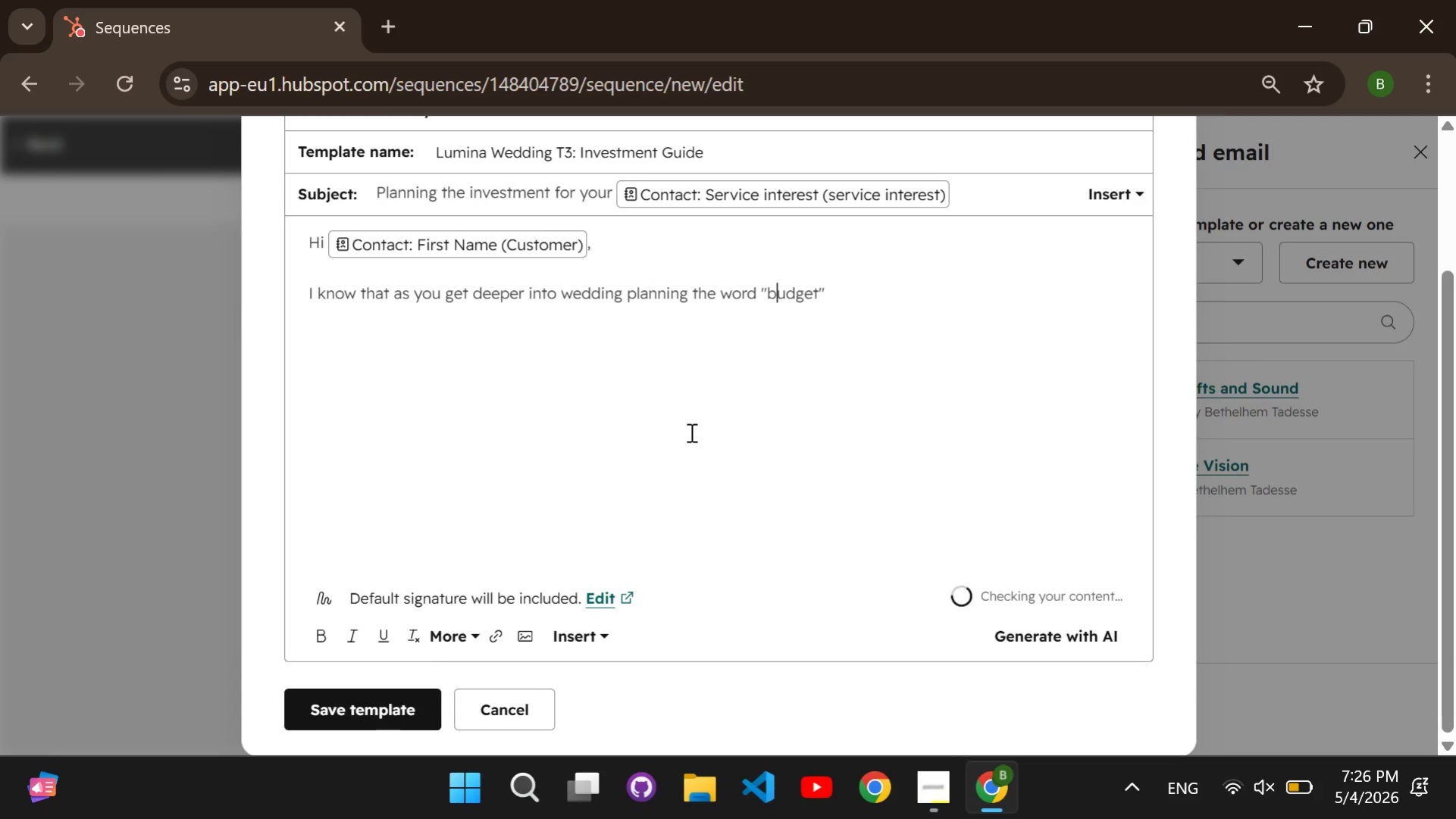 
key(ArrowRight)
 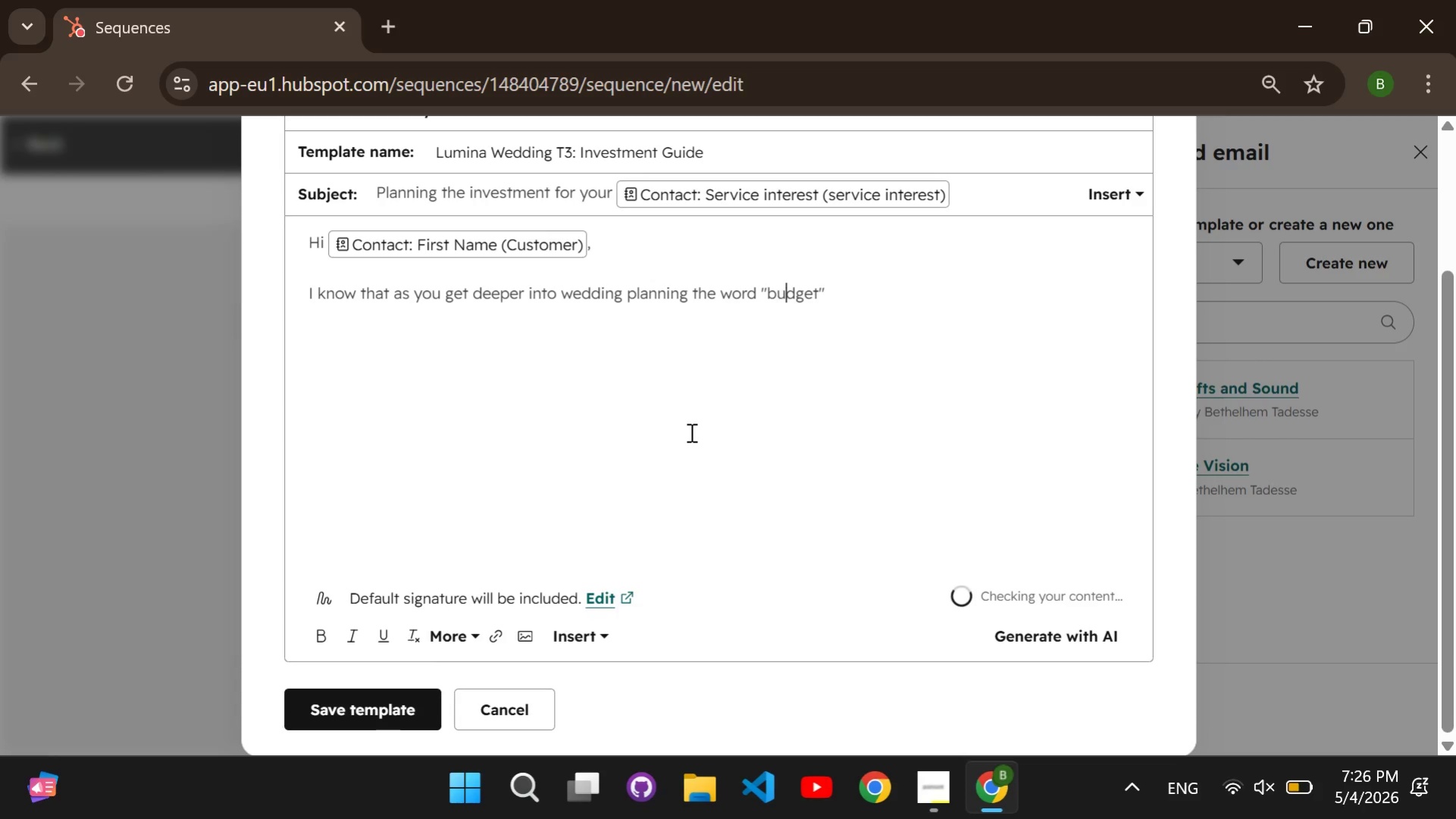 
key(ArrowRight)
 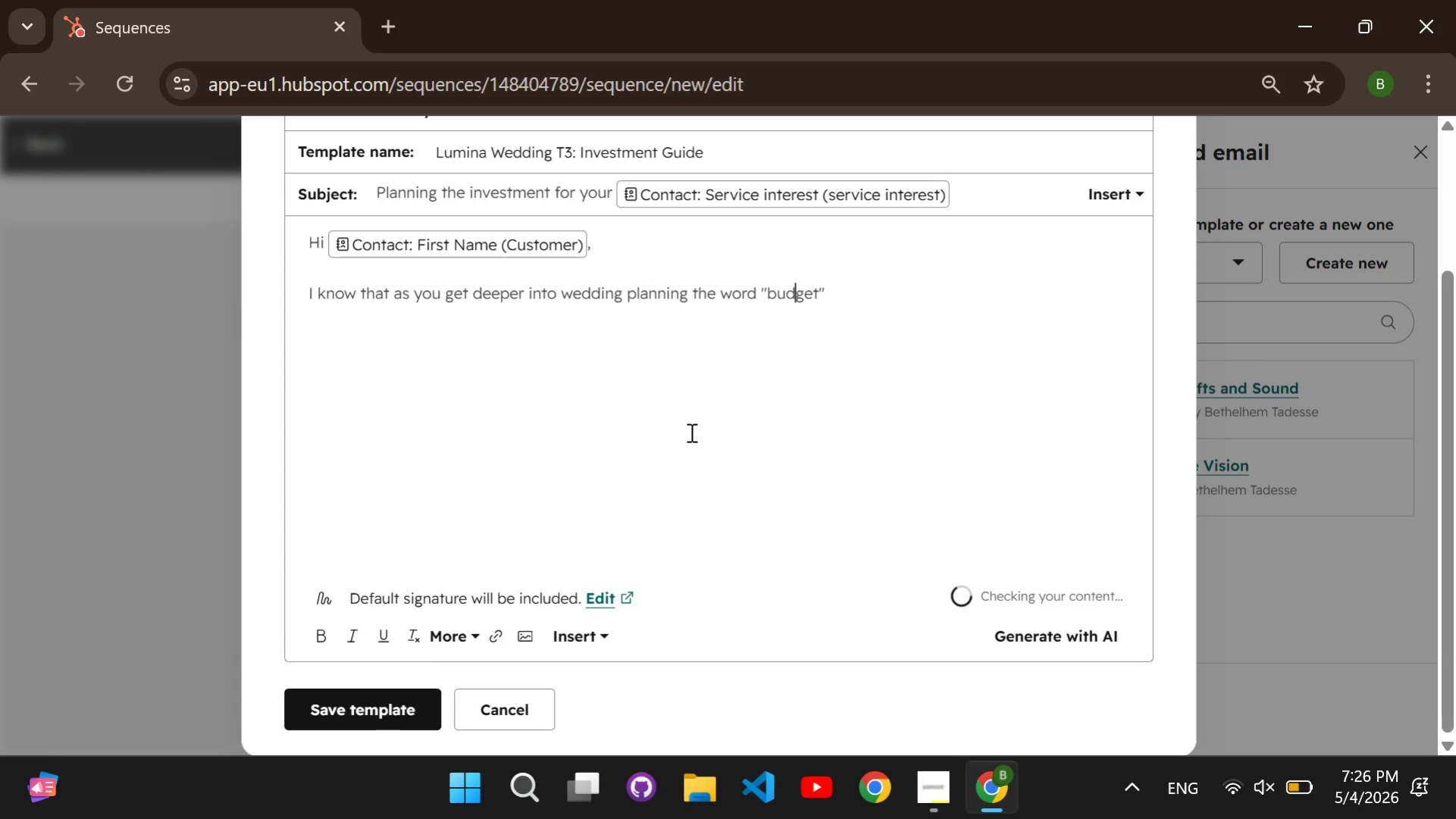 
key(ArrowRight)
 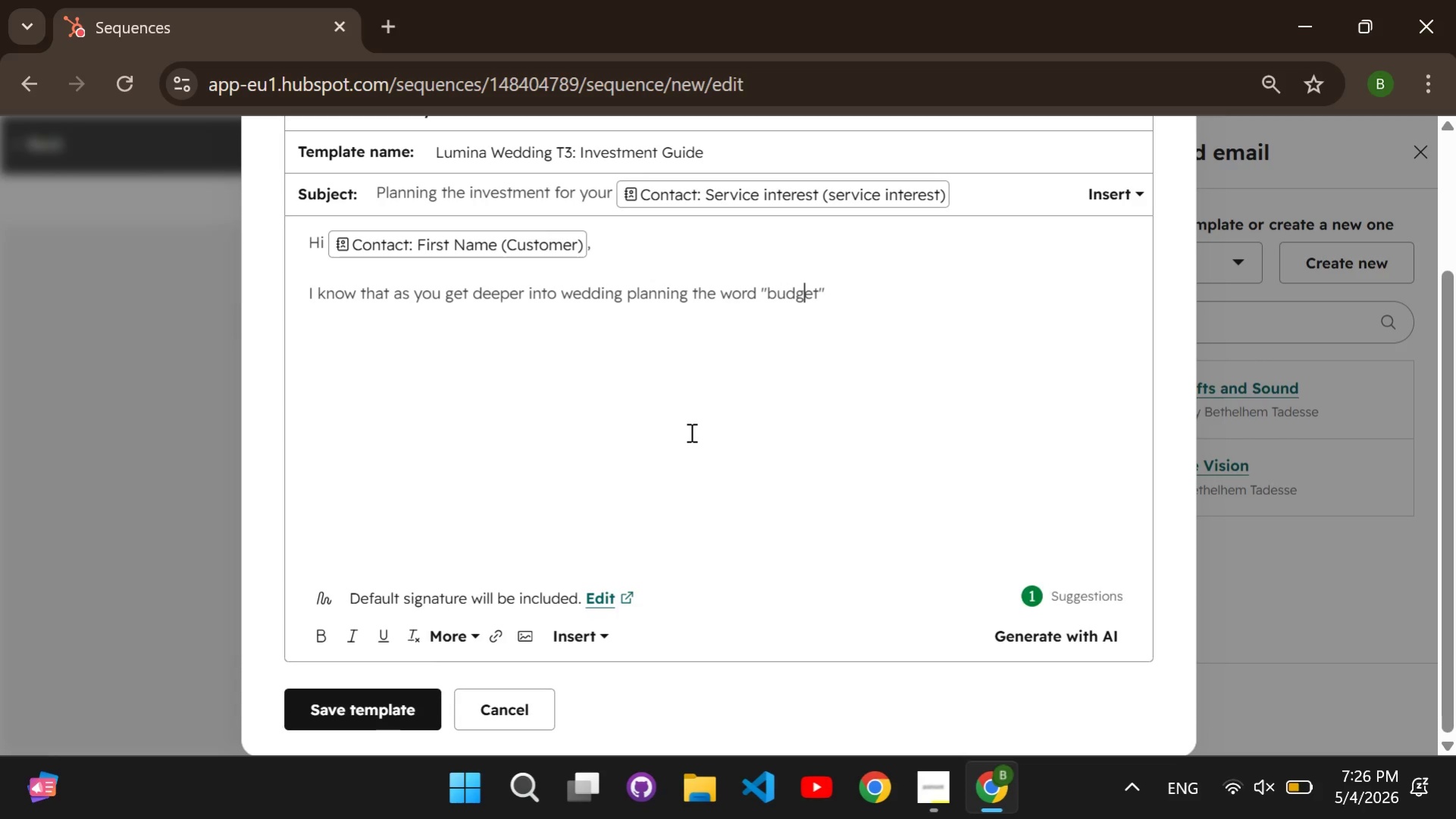 
key(ArrowRight)
 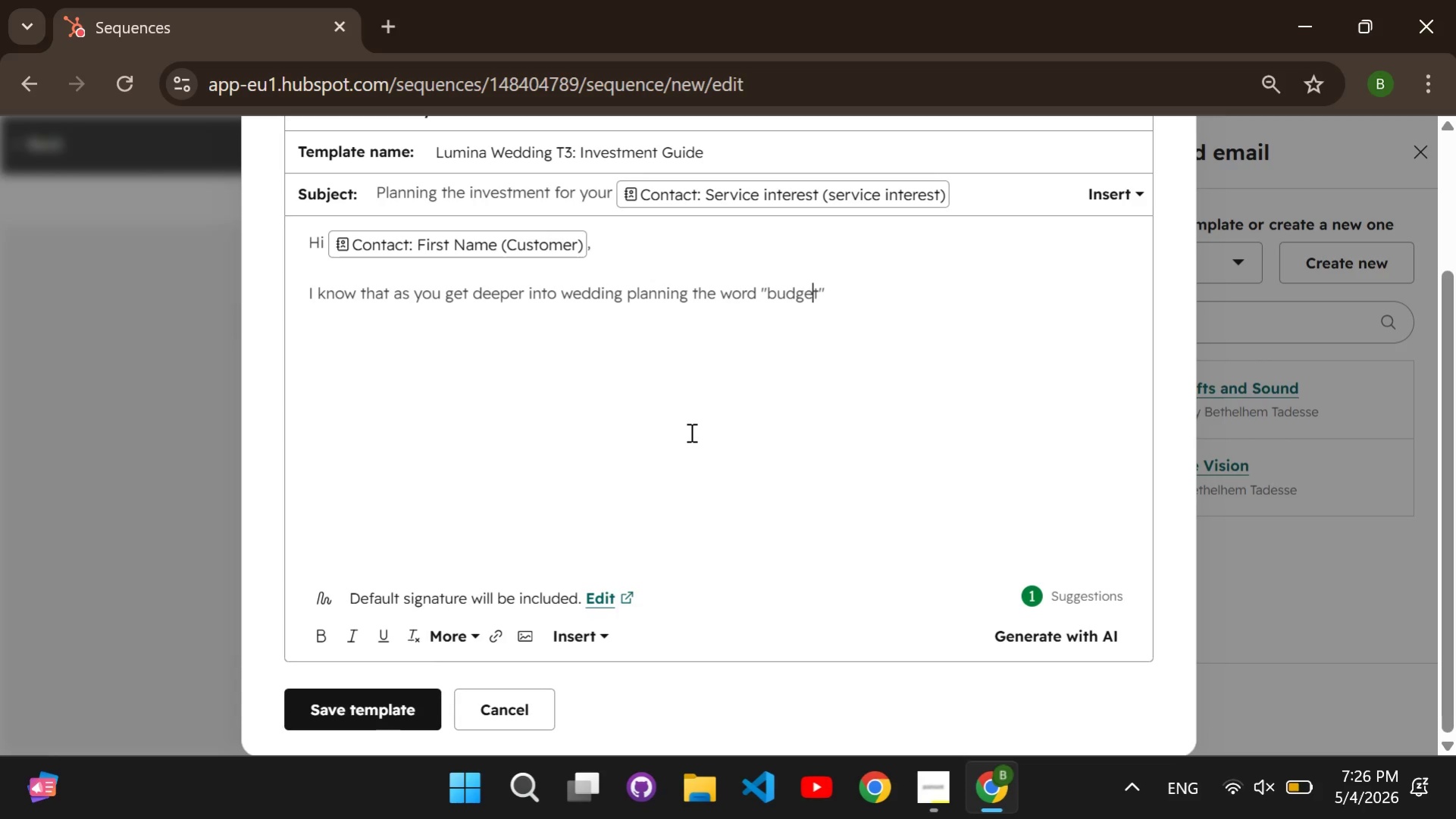 
key(ArrowRight)
 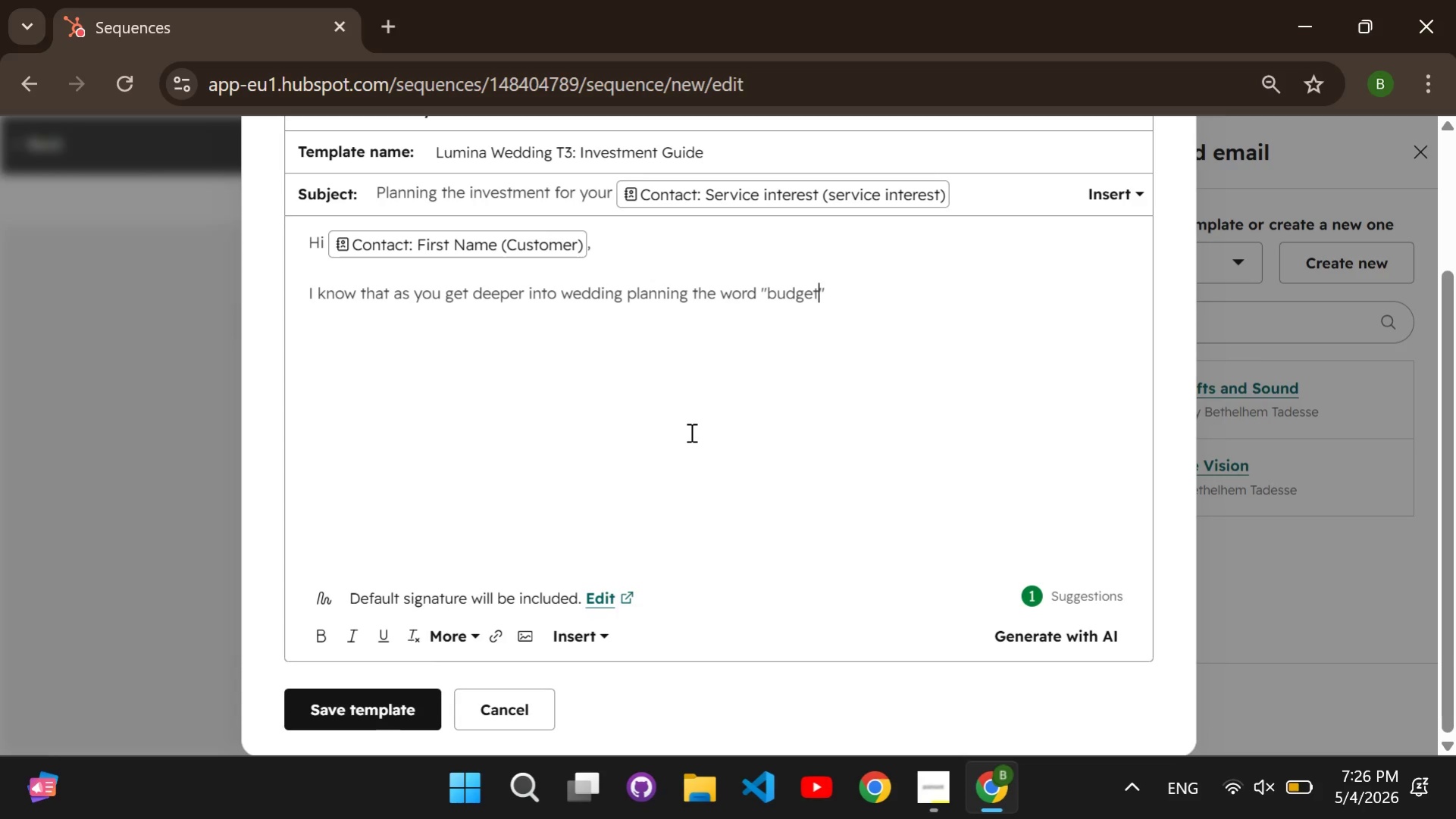 
key(ArrowRight)
 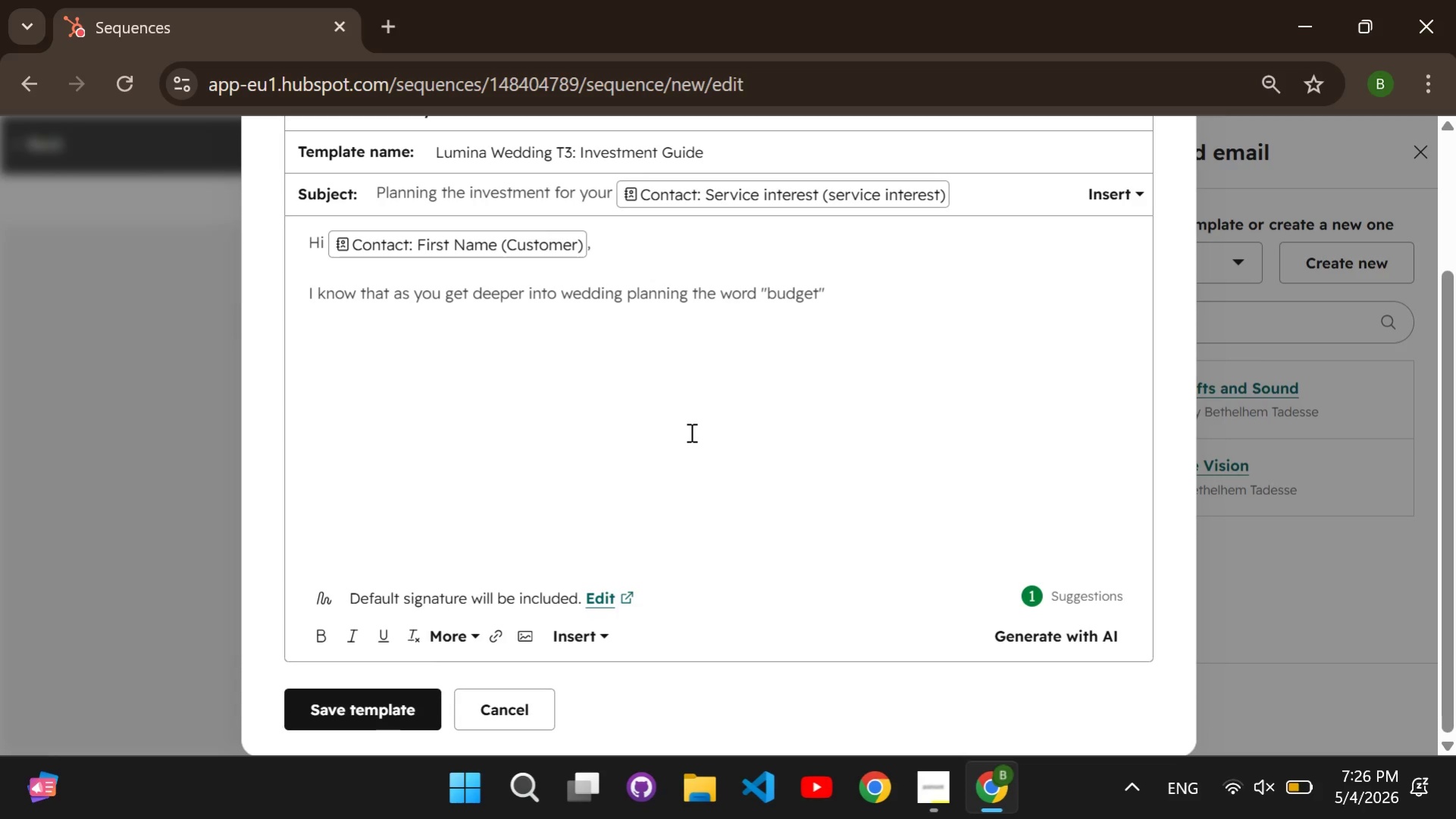 
type( starts to carry a lot of weight.)
 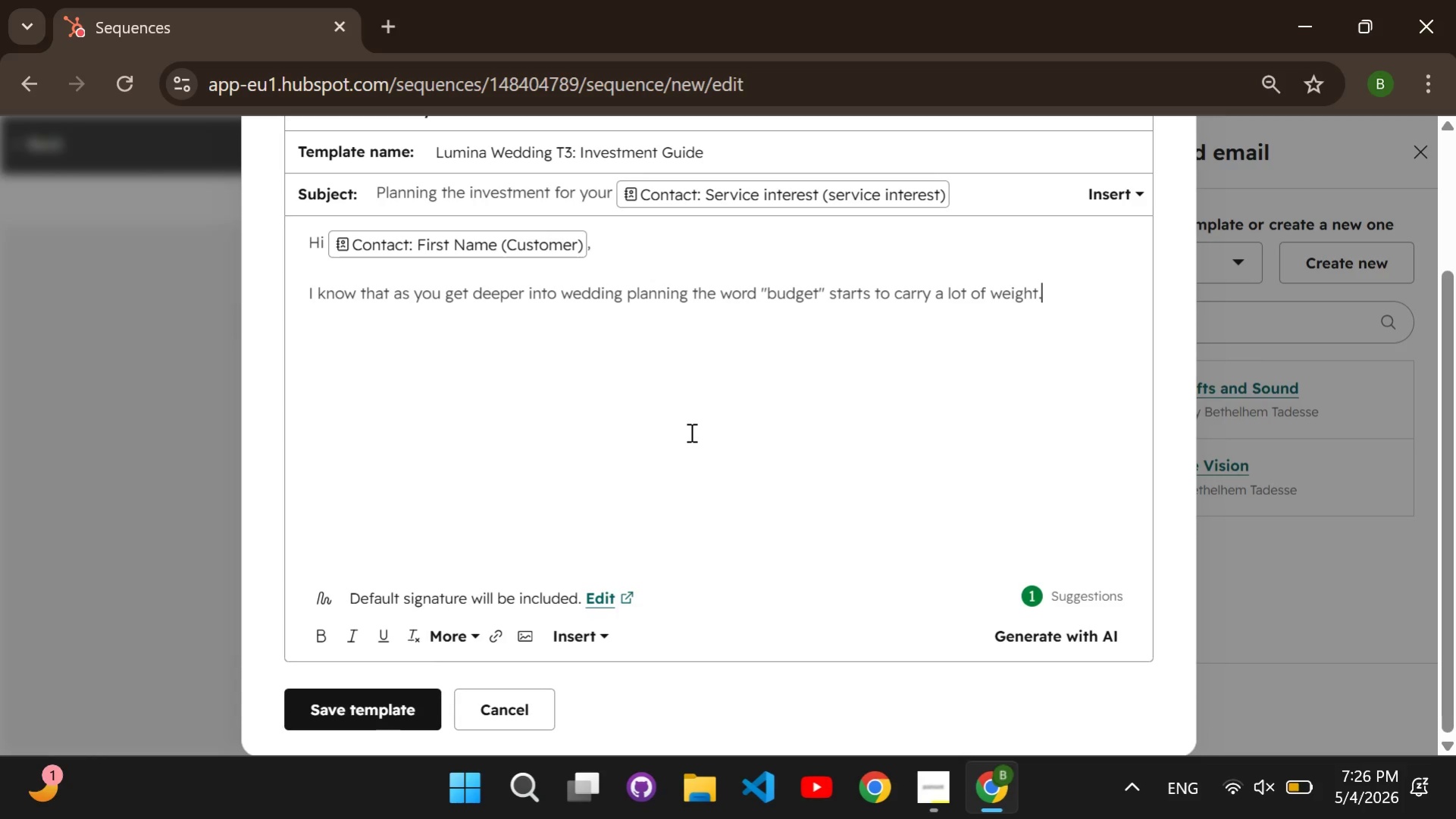 
wait(6.16)
 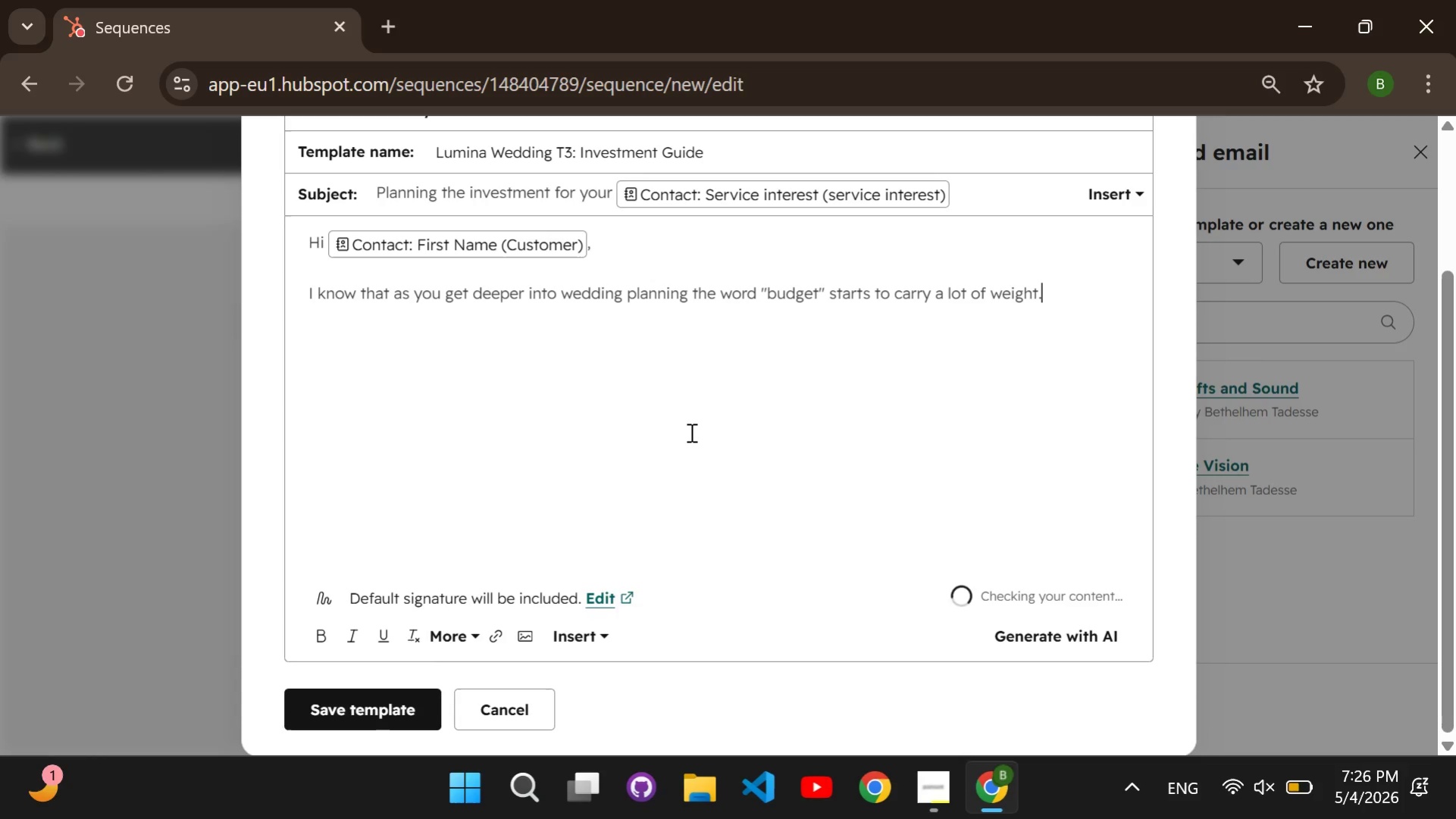 
key(Space)
 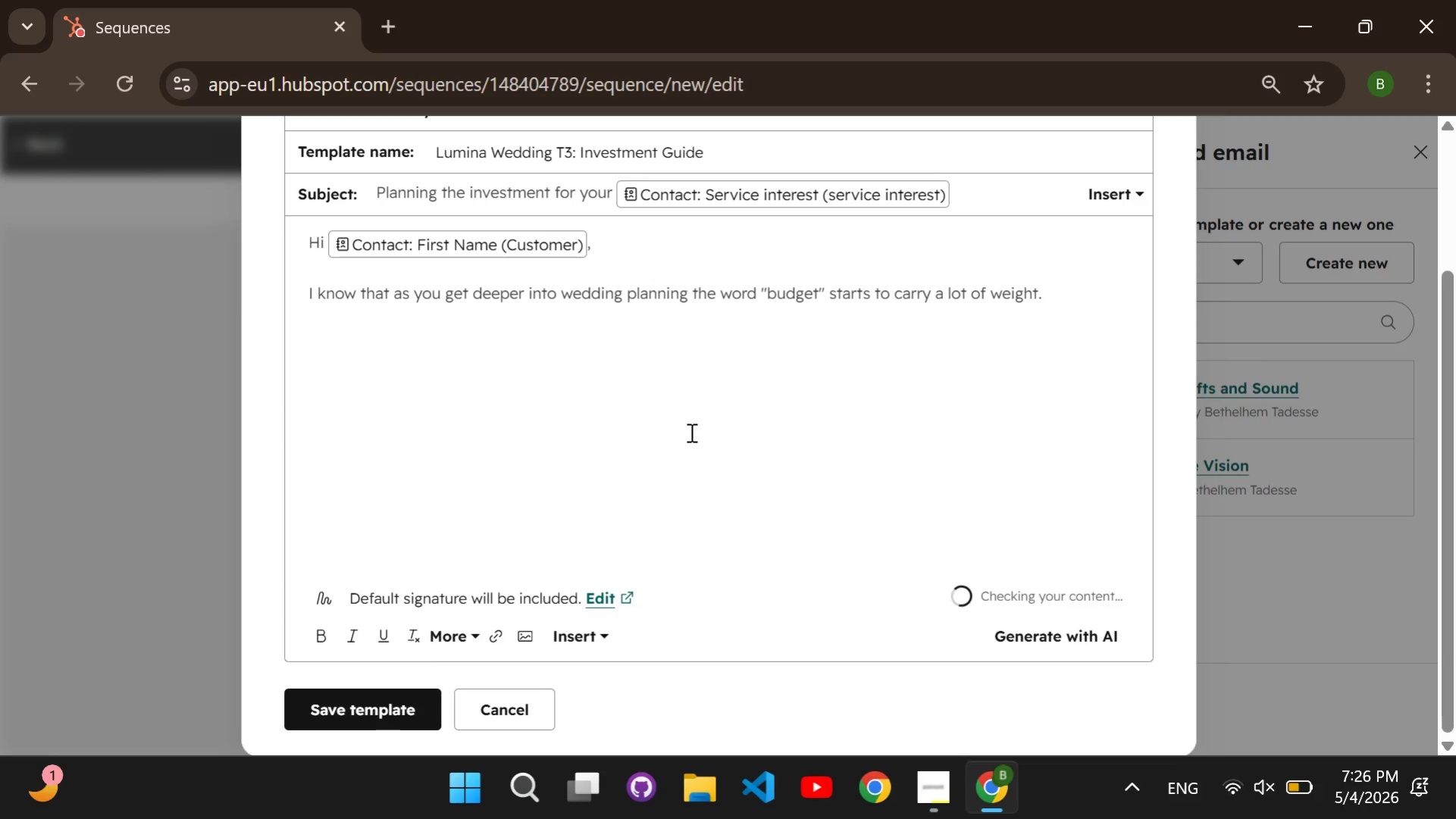 
key(CapsLock)
 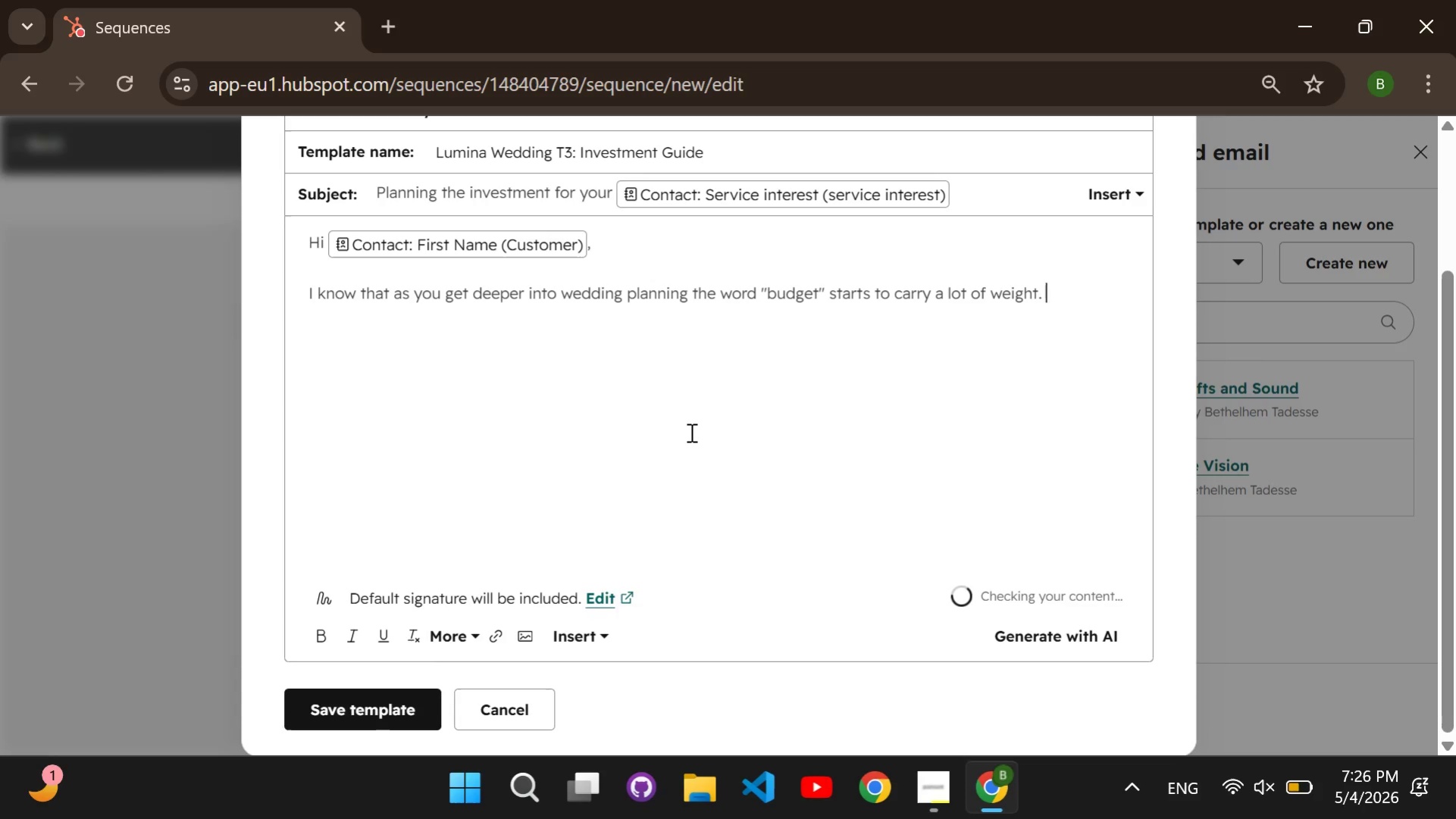 
key(A)
 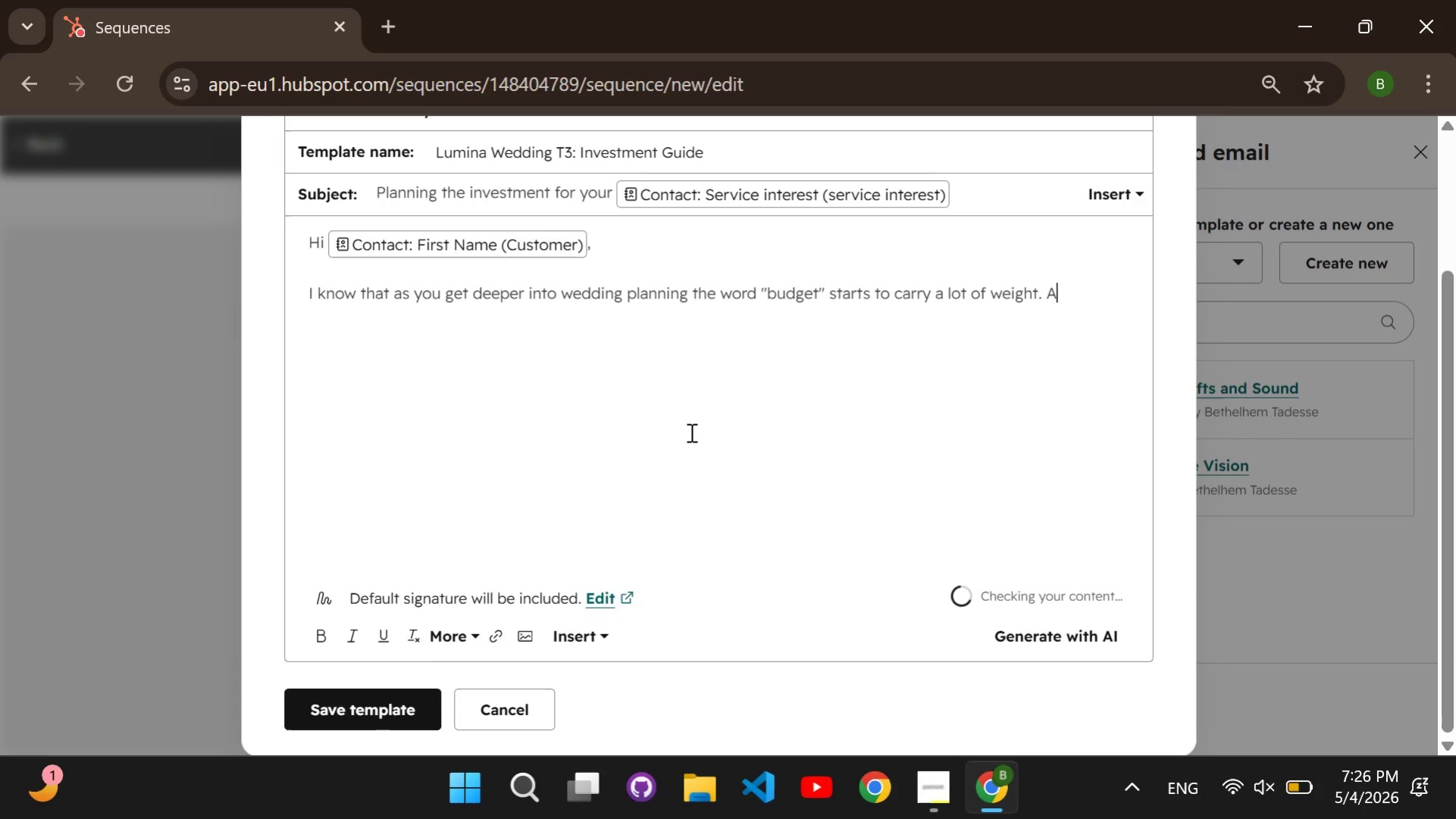 
key(CapsLock)
 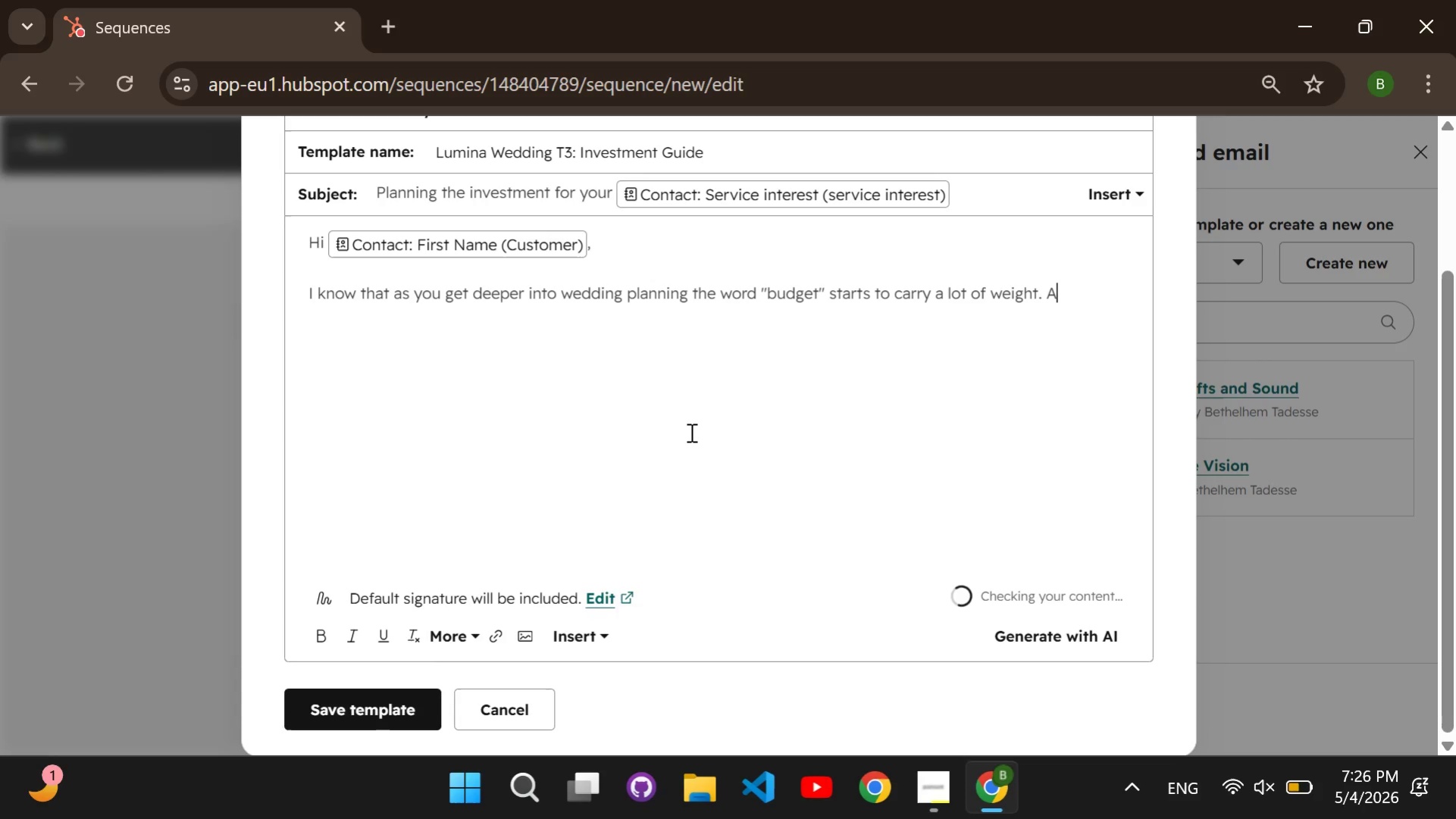 
key(T)
 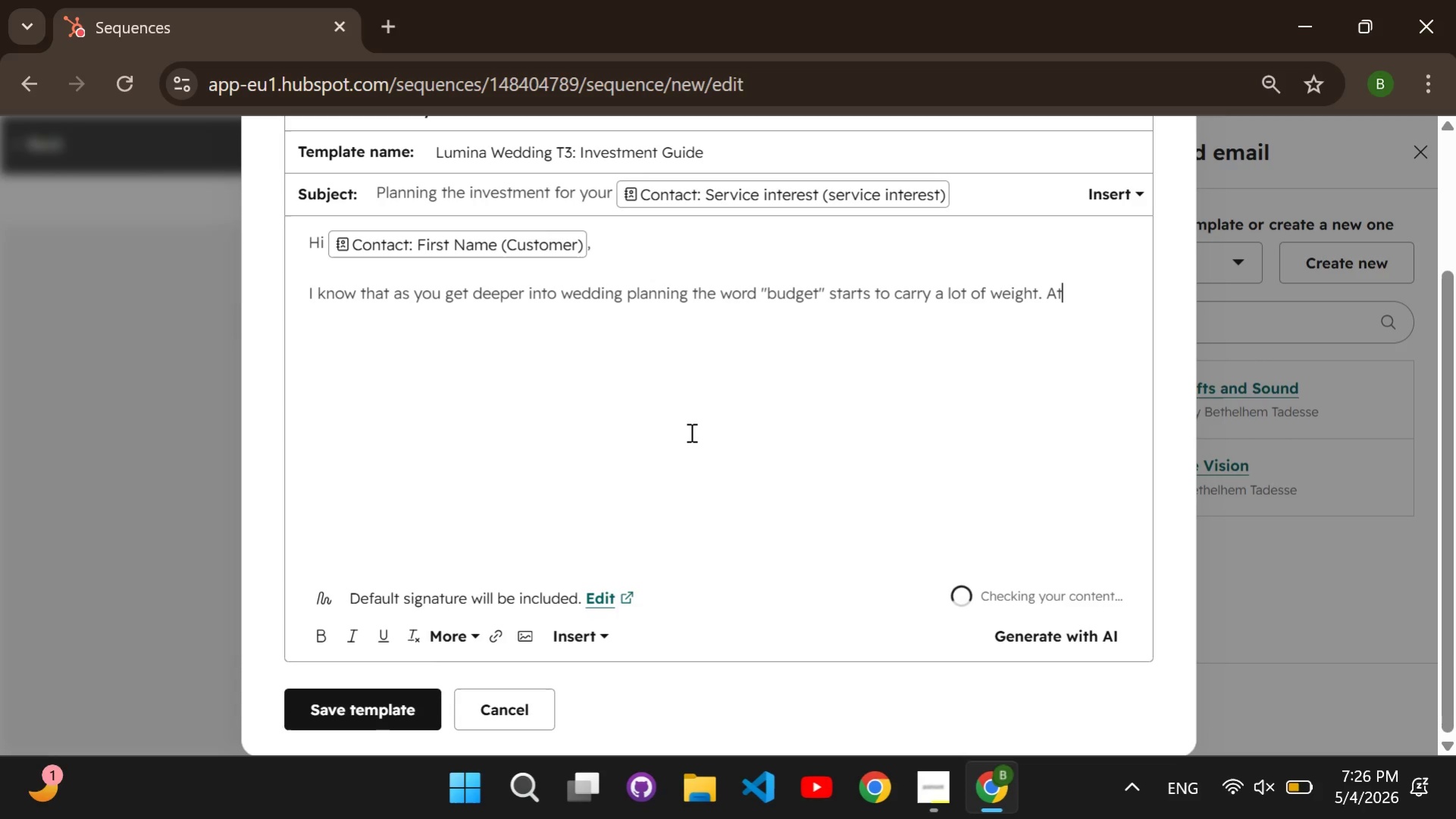 
key(Space)
 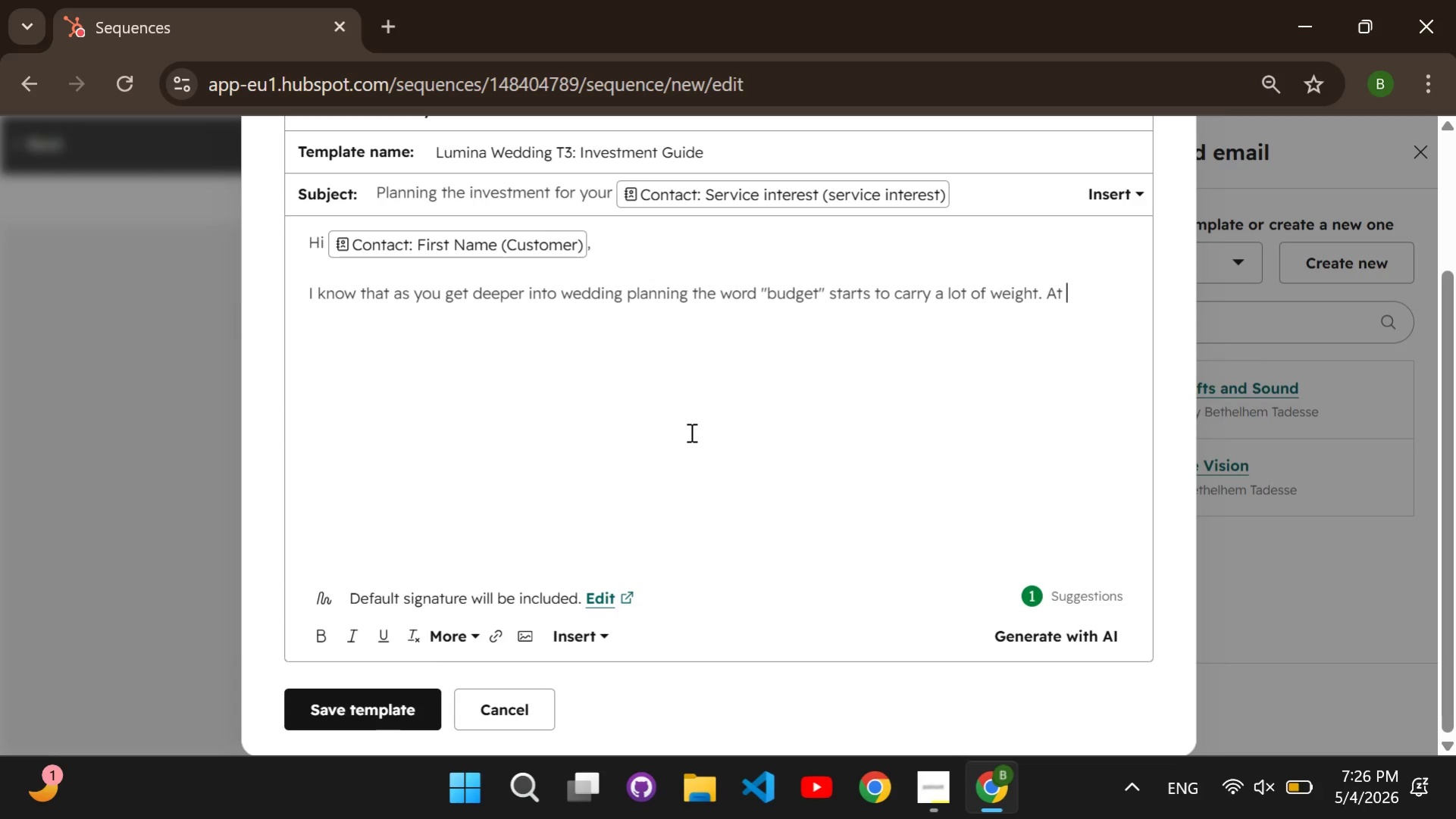 
type(Lumina )
key(Backspace)
type(, we prefer to talk about "")
 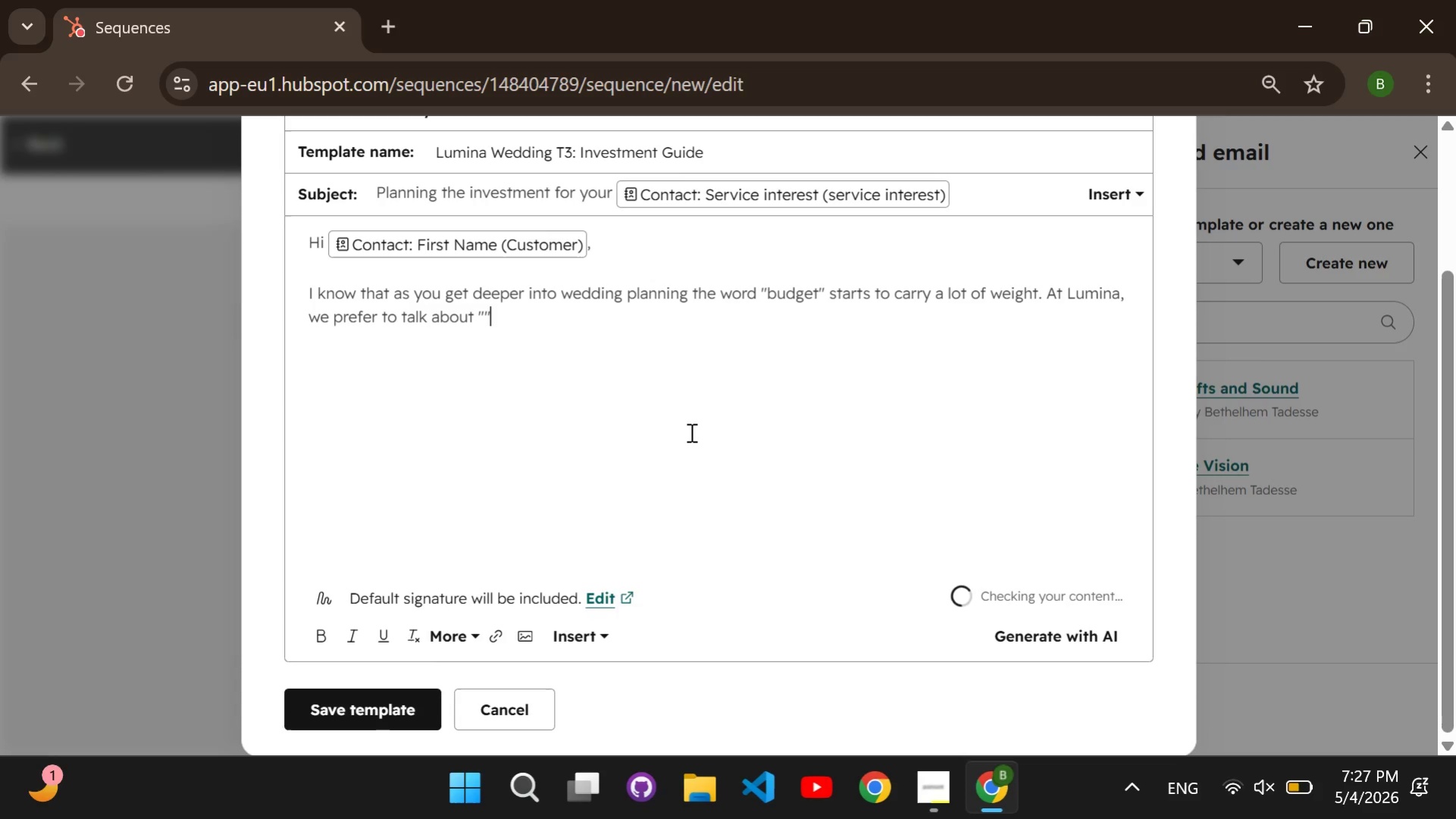 
 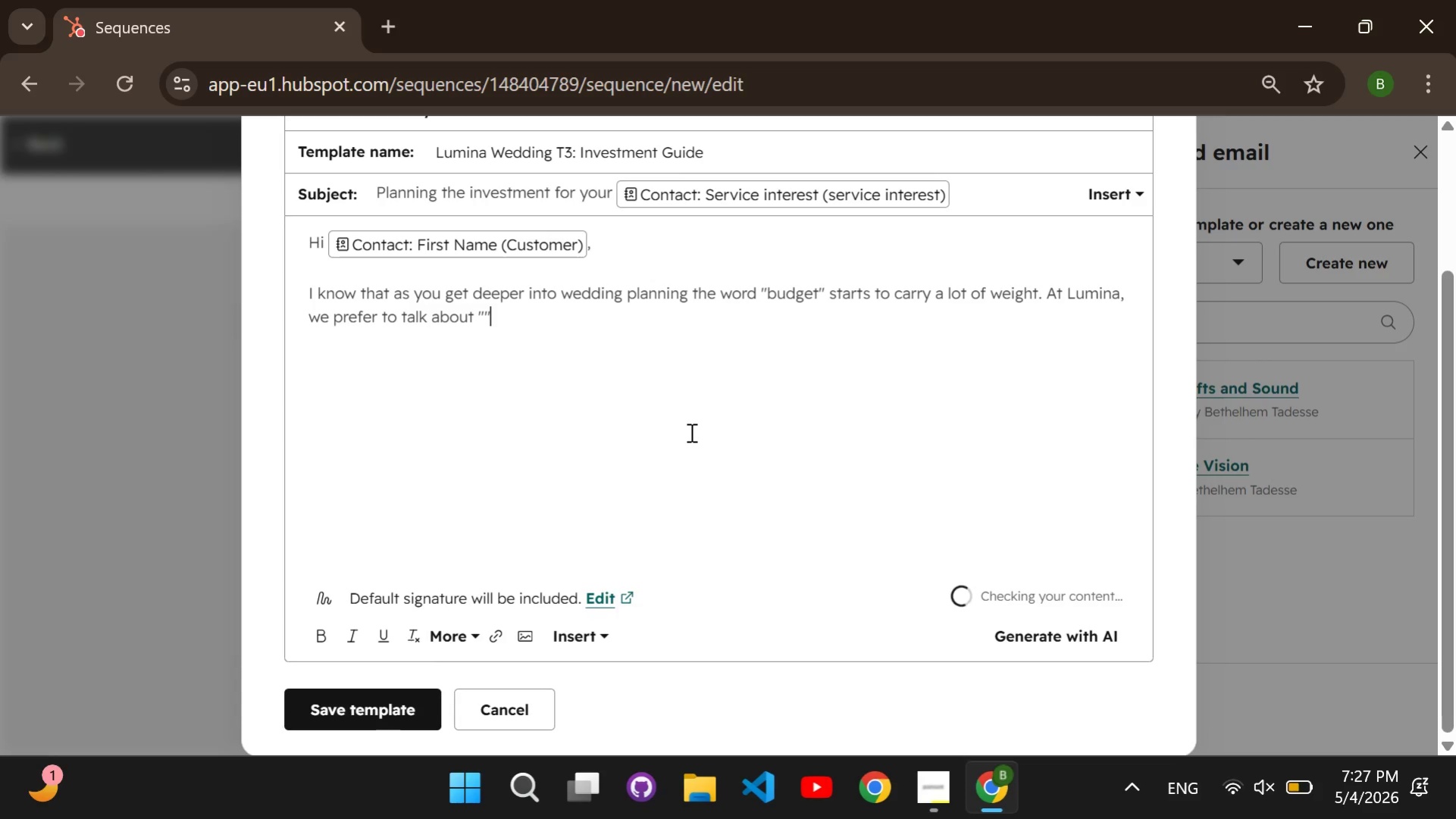 
key(ArrowLeft)
 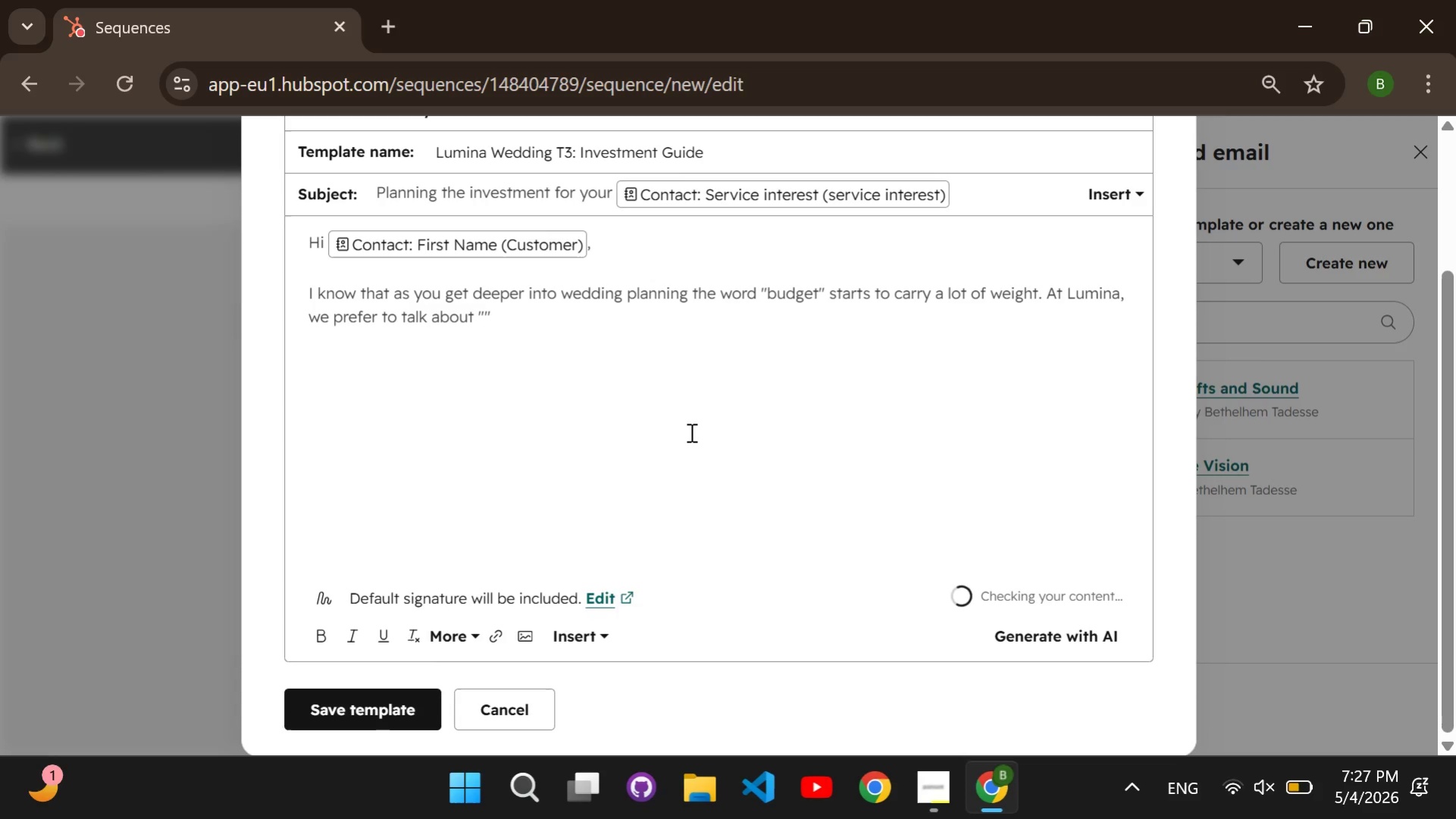 
type(investment alignment.)
 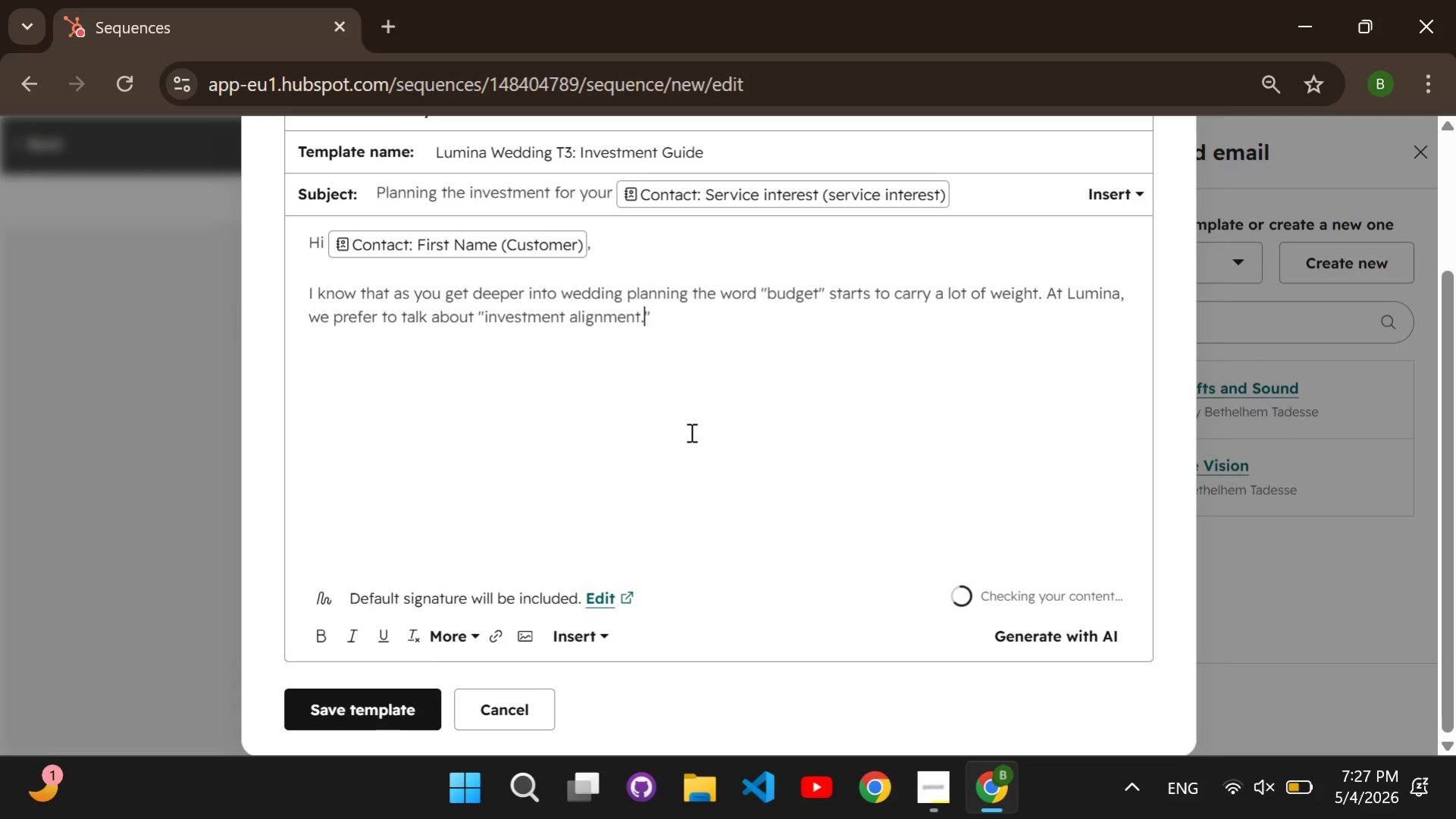 
key(ArrowRight)
 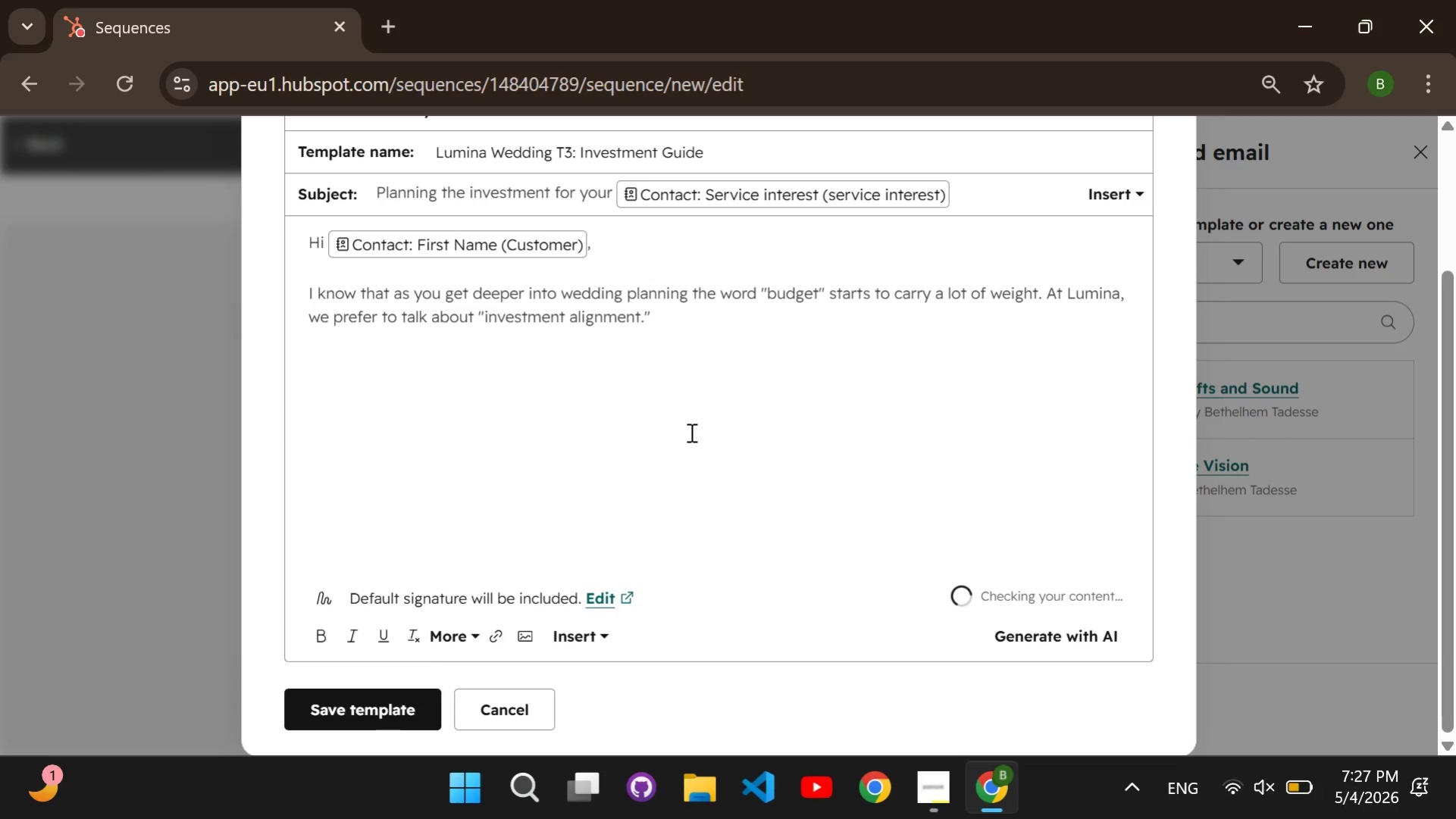 
key(Enter)
 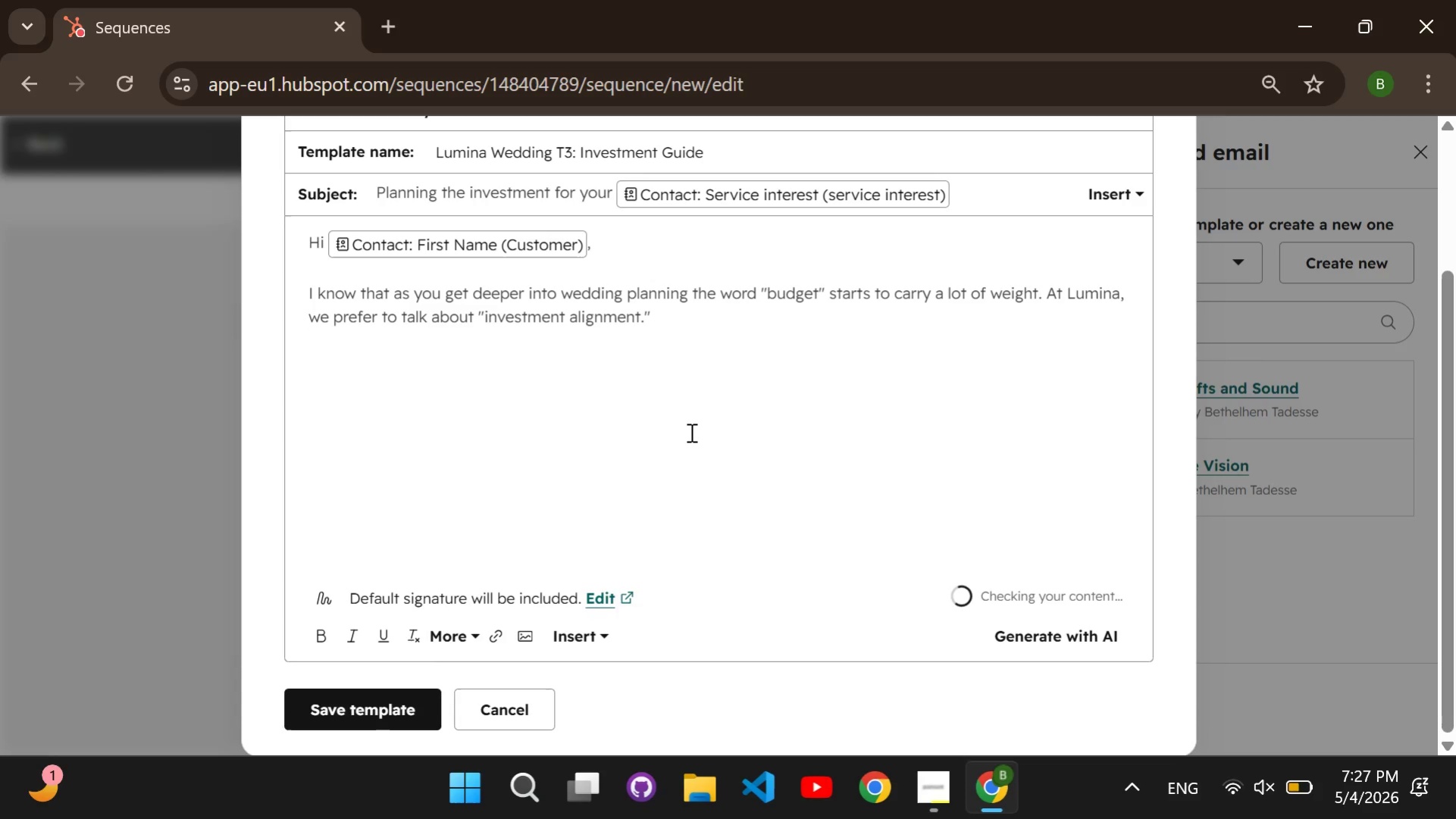 
key(Enter)
 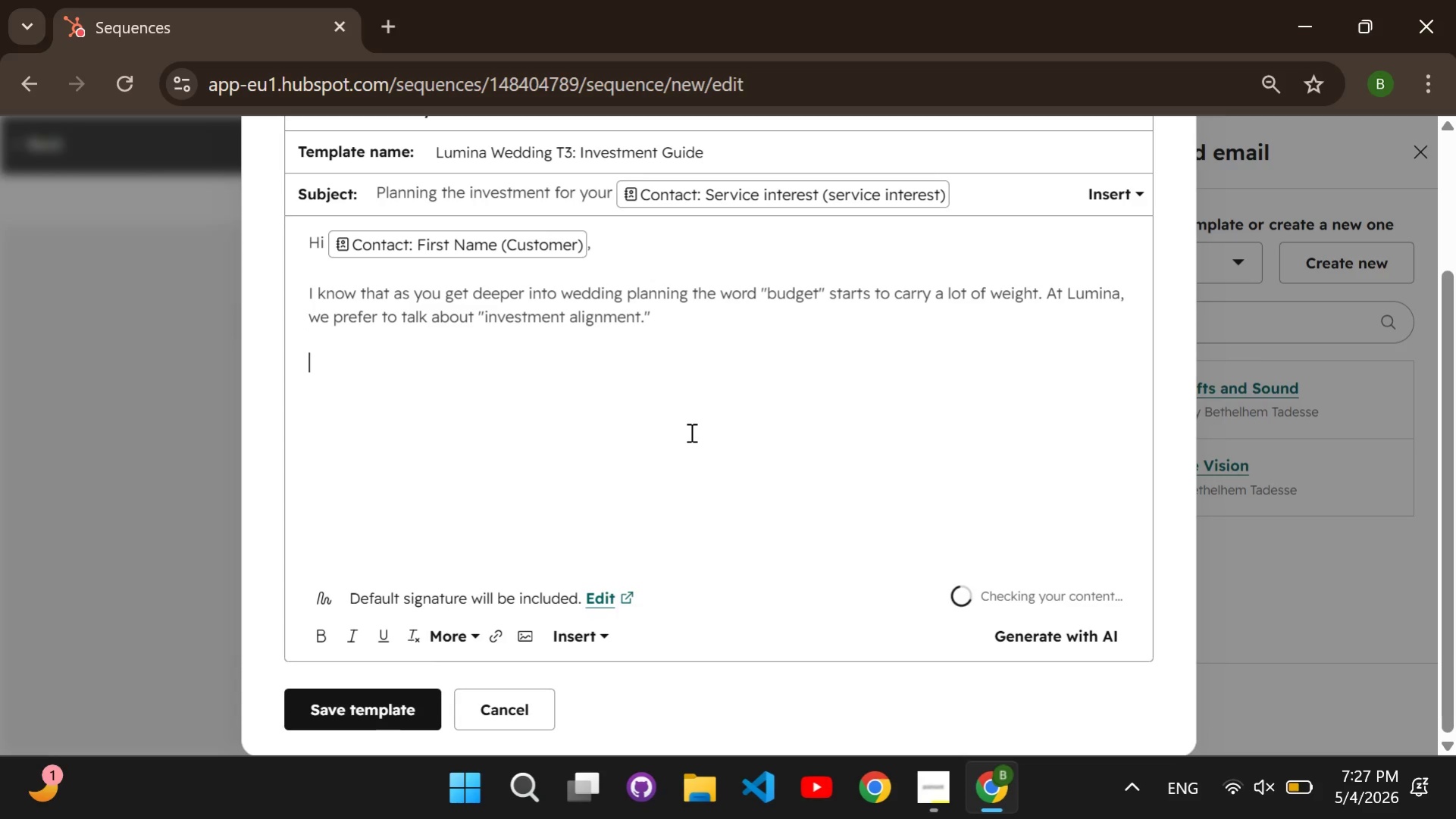 
type(Because we provide both cinematography and specialized drone coverage, w)
key(Backspace)
type(W)
key(Backspace)
type(we don't believe in a one-size )
key(Backspace)
type(-fits-all package. Whether you are lok)
key(Backspace)
type(oking for a small, intimateteam to capture a private cermony)
 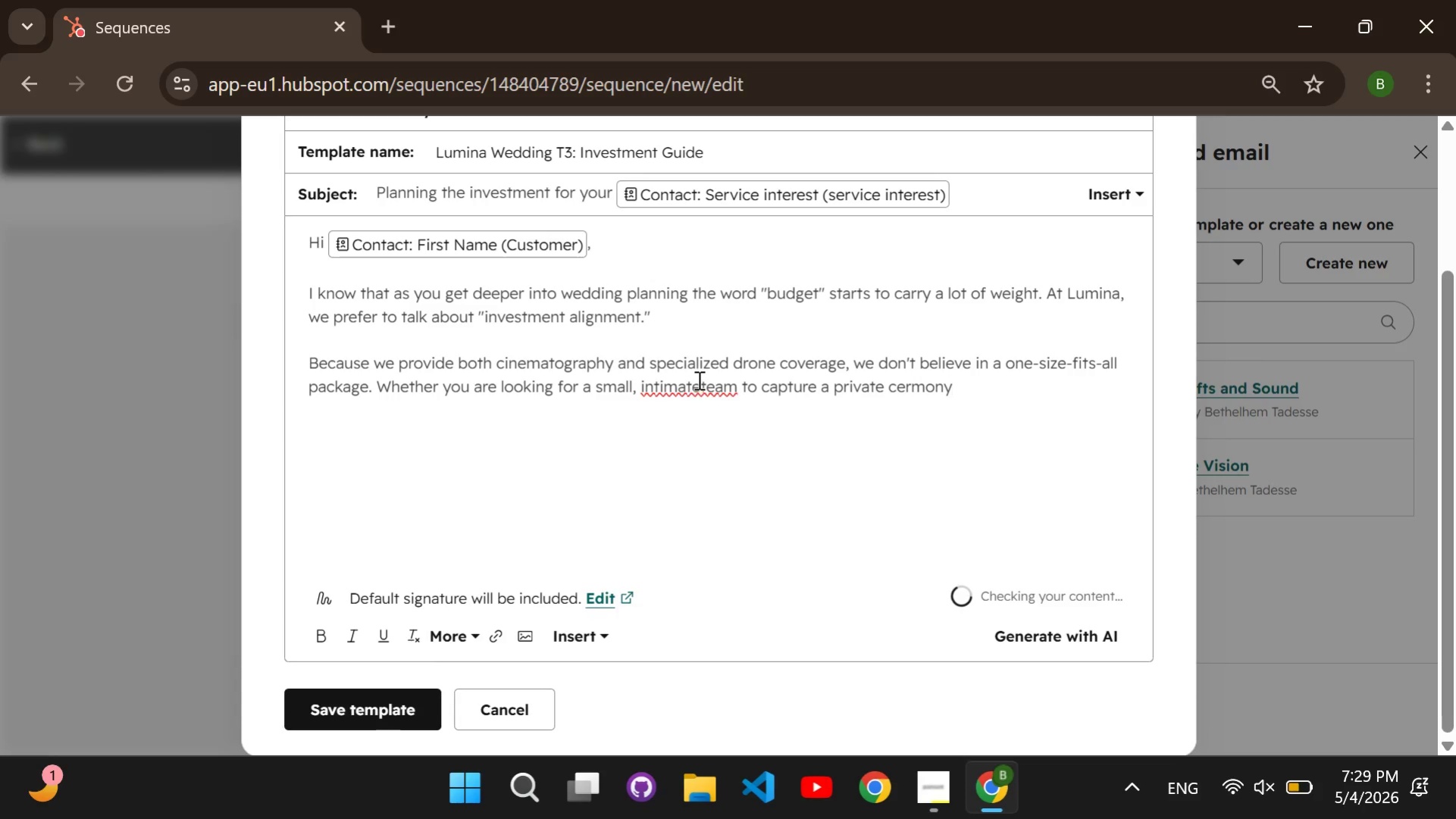 
left_click([697, 384])
 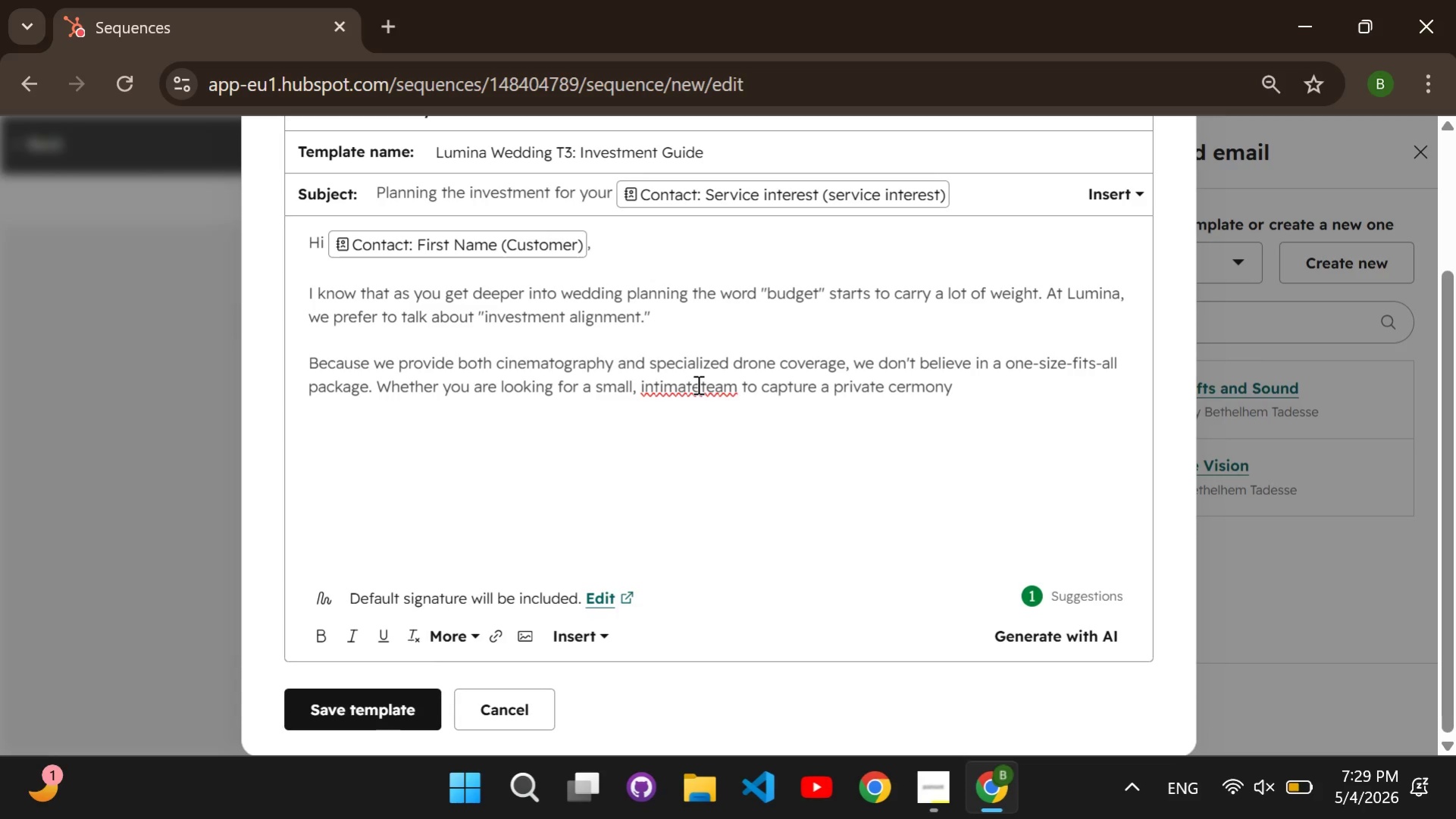 
key(Space)
 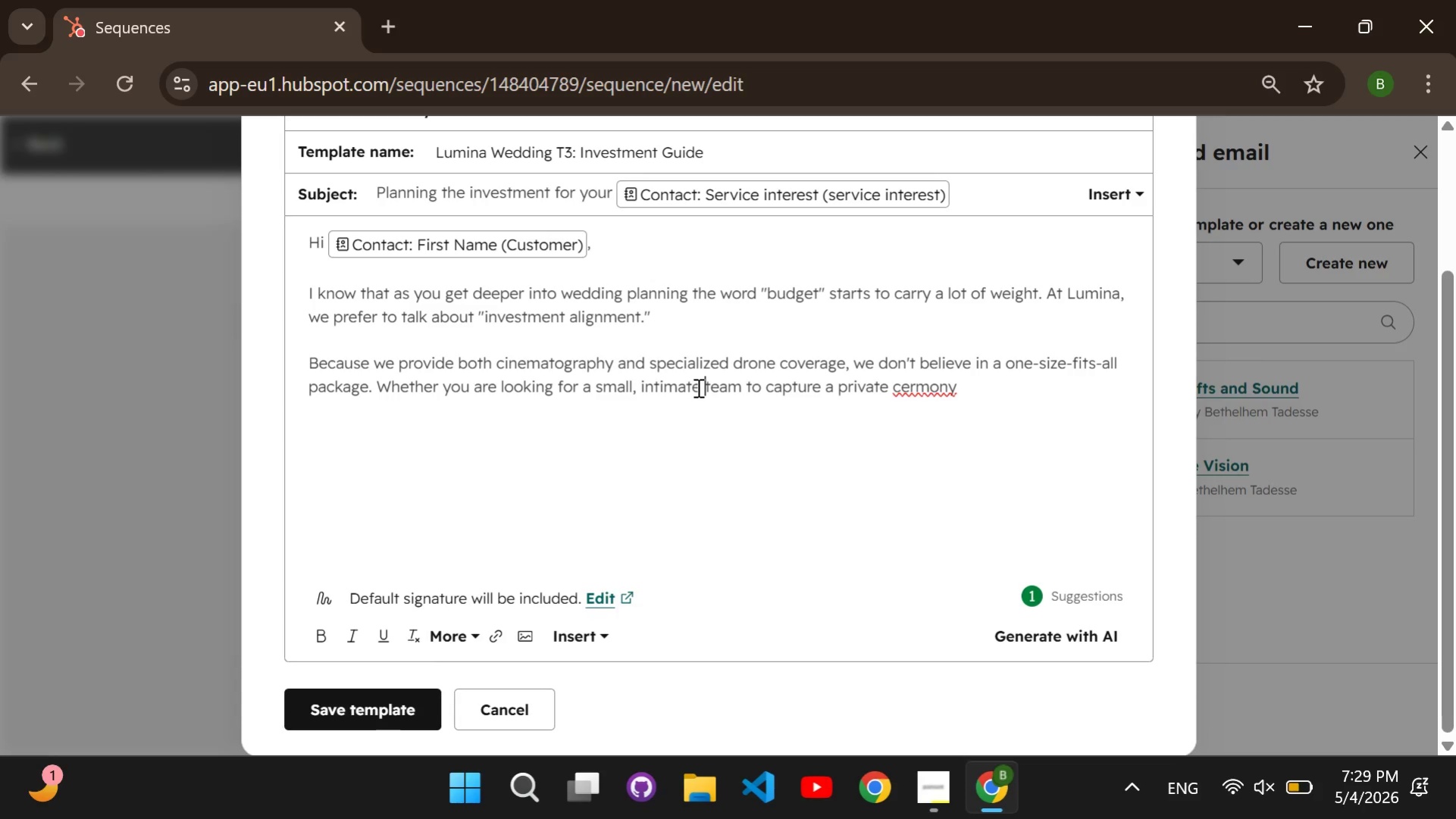 
left_click([953, 390])
 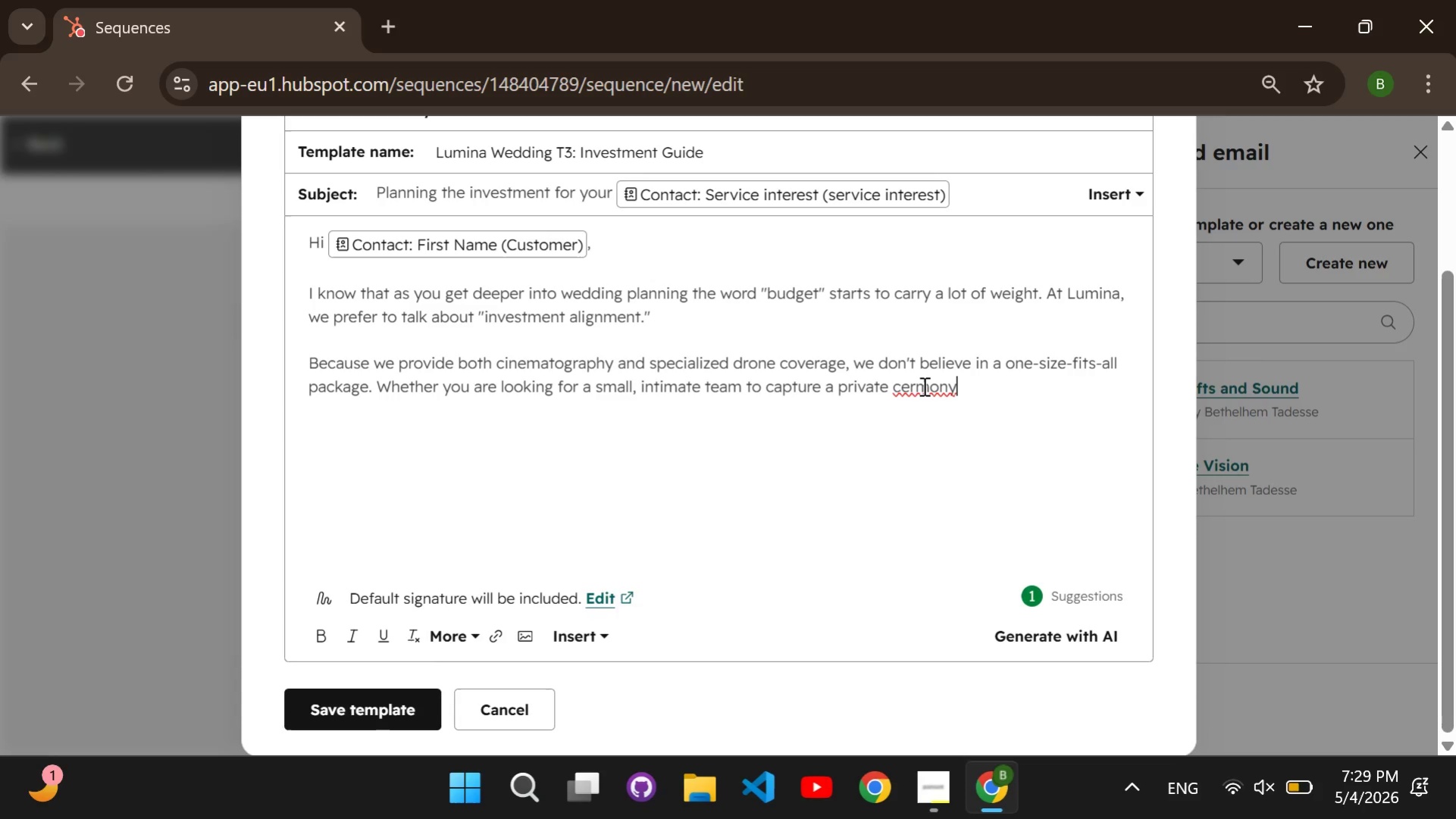 
left_click([922, 386])
 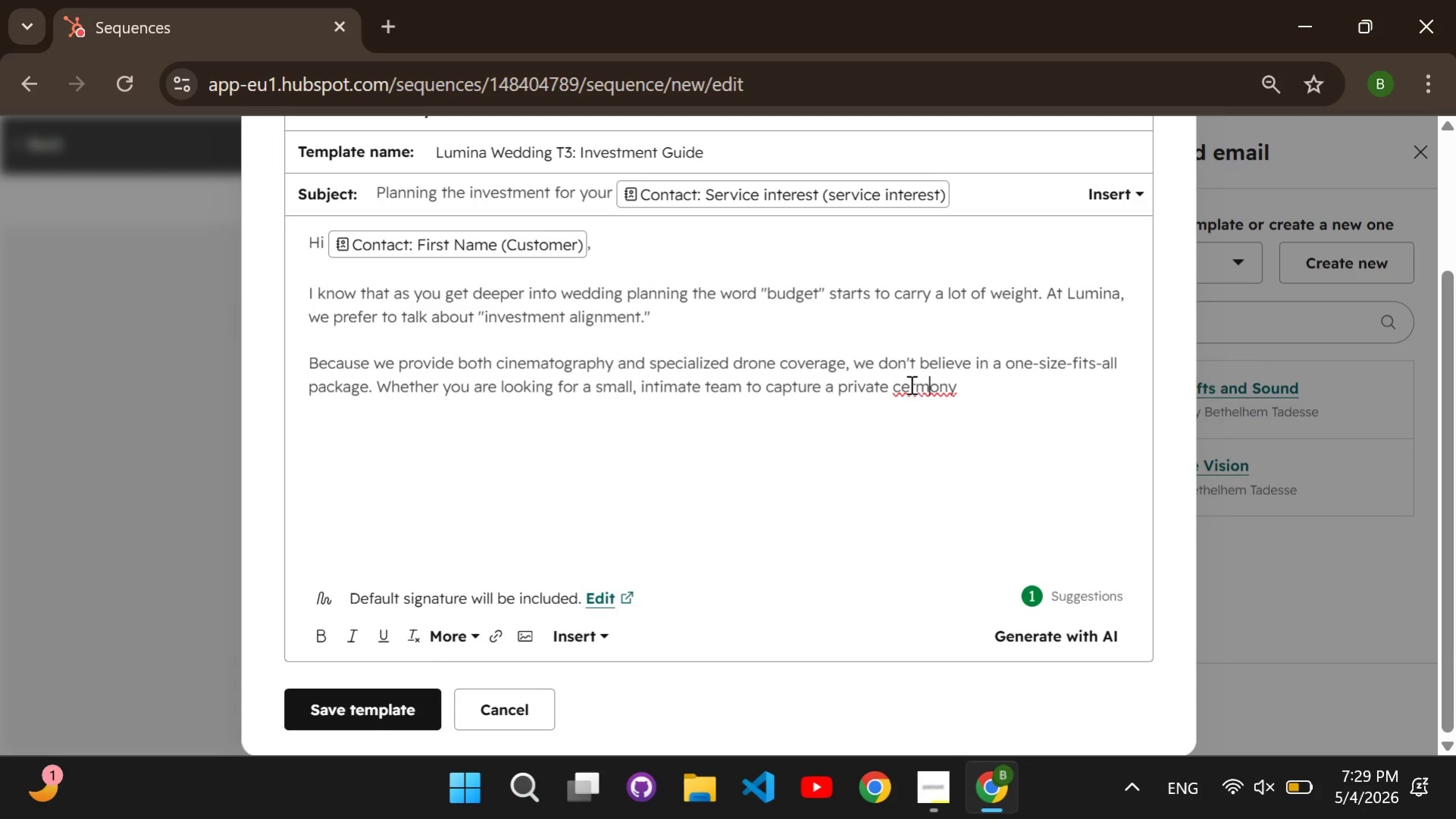 
left_click([913, 390])
 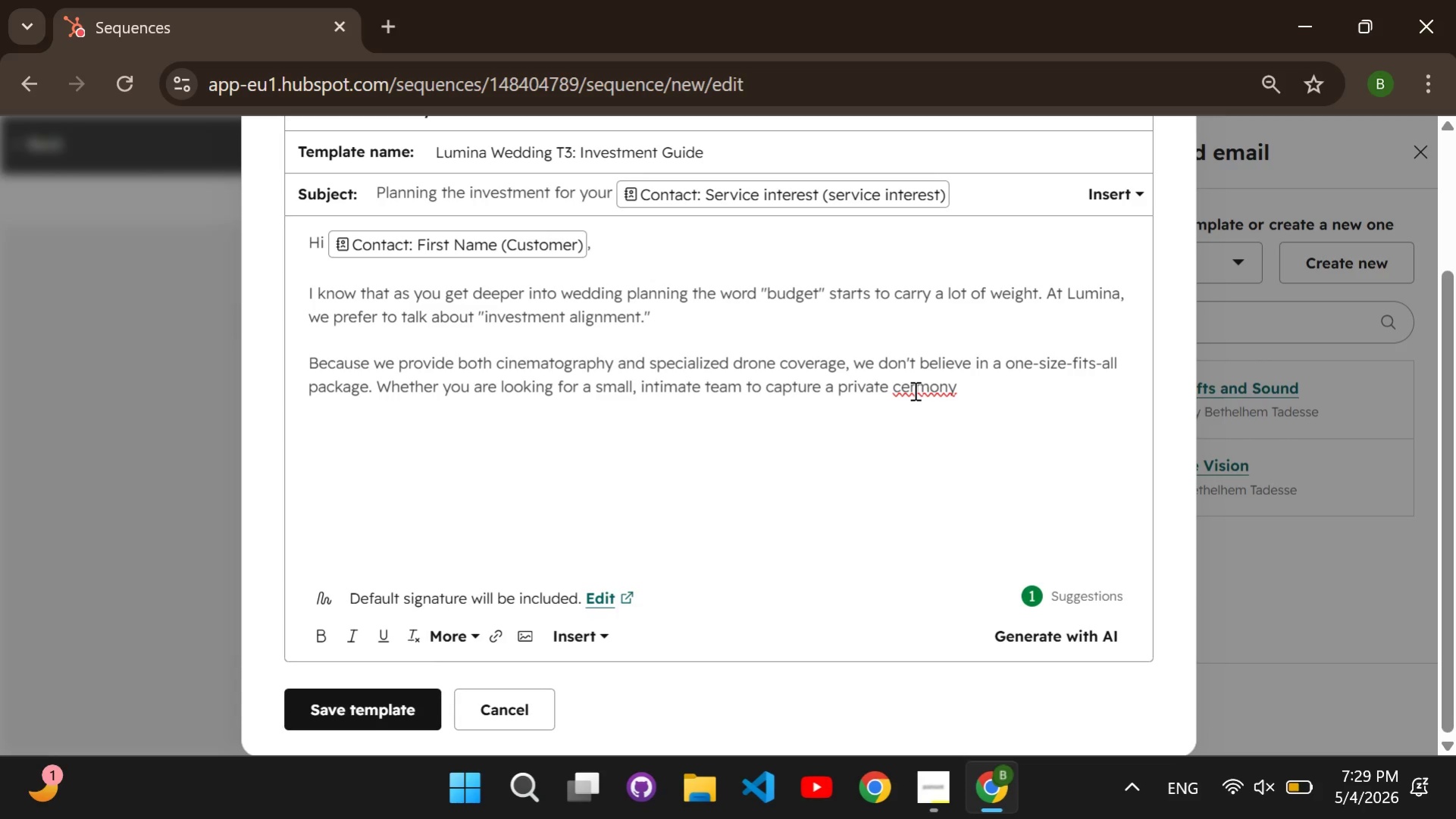 
key(E)
 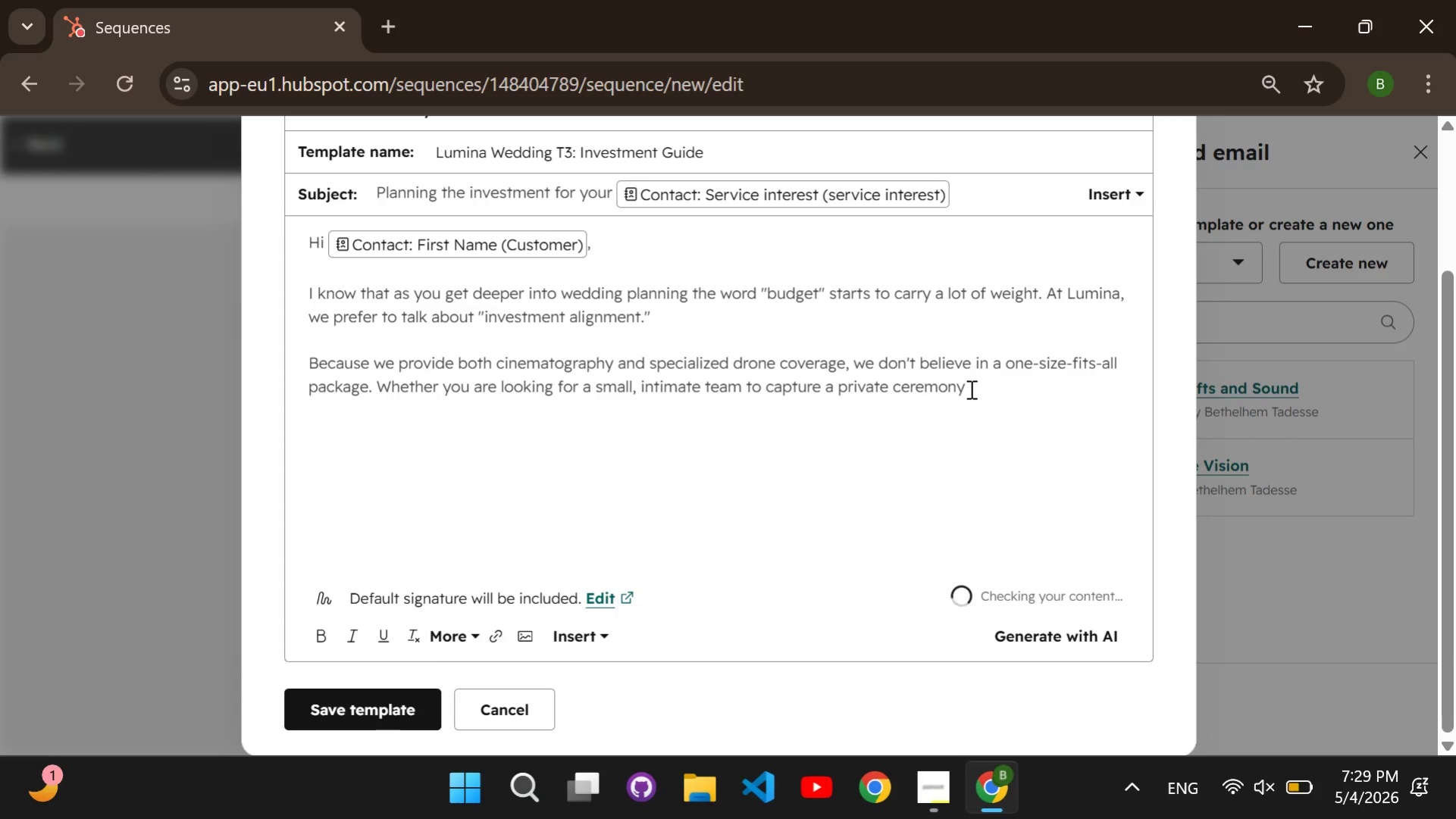 
left_click([969, 389])
 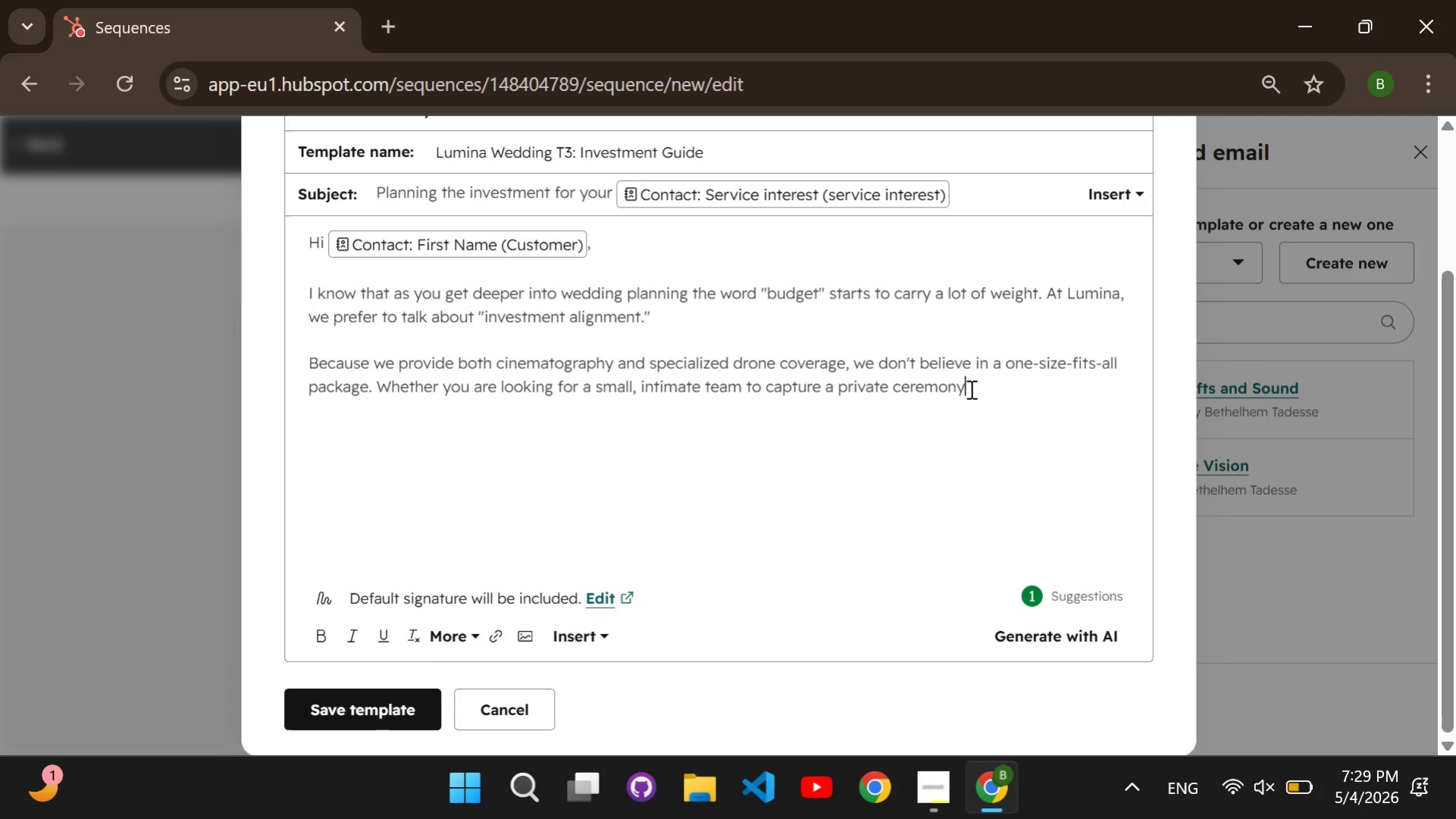 
type( on multi-camera crew for a 300-guest gala, our goal is to ensure the production scale matches the significance of the day.)
 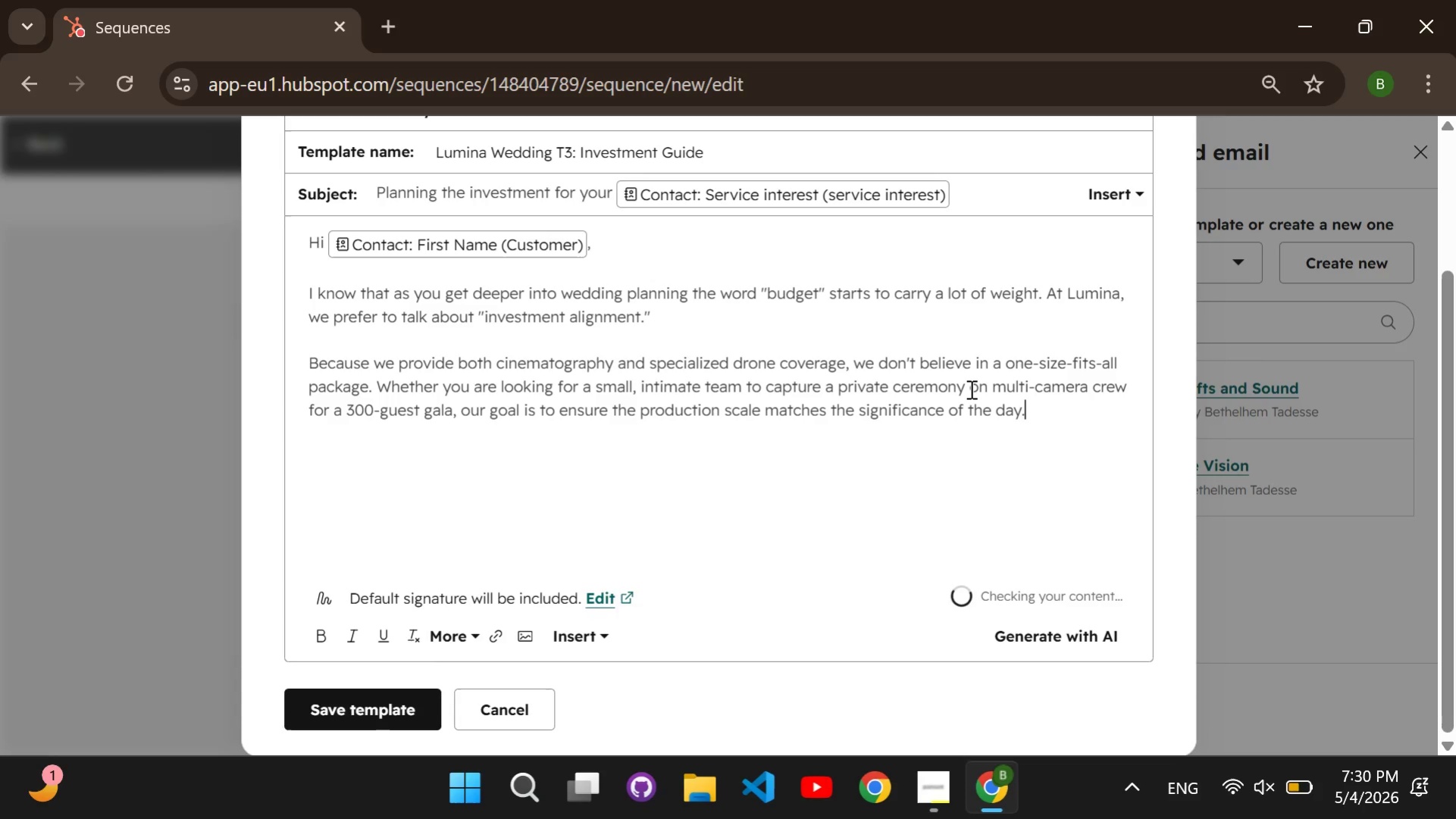 
key(Enter)
 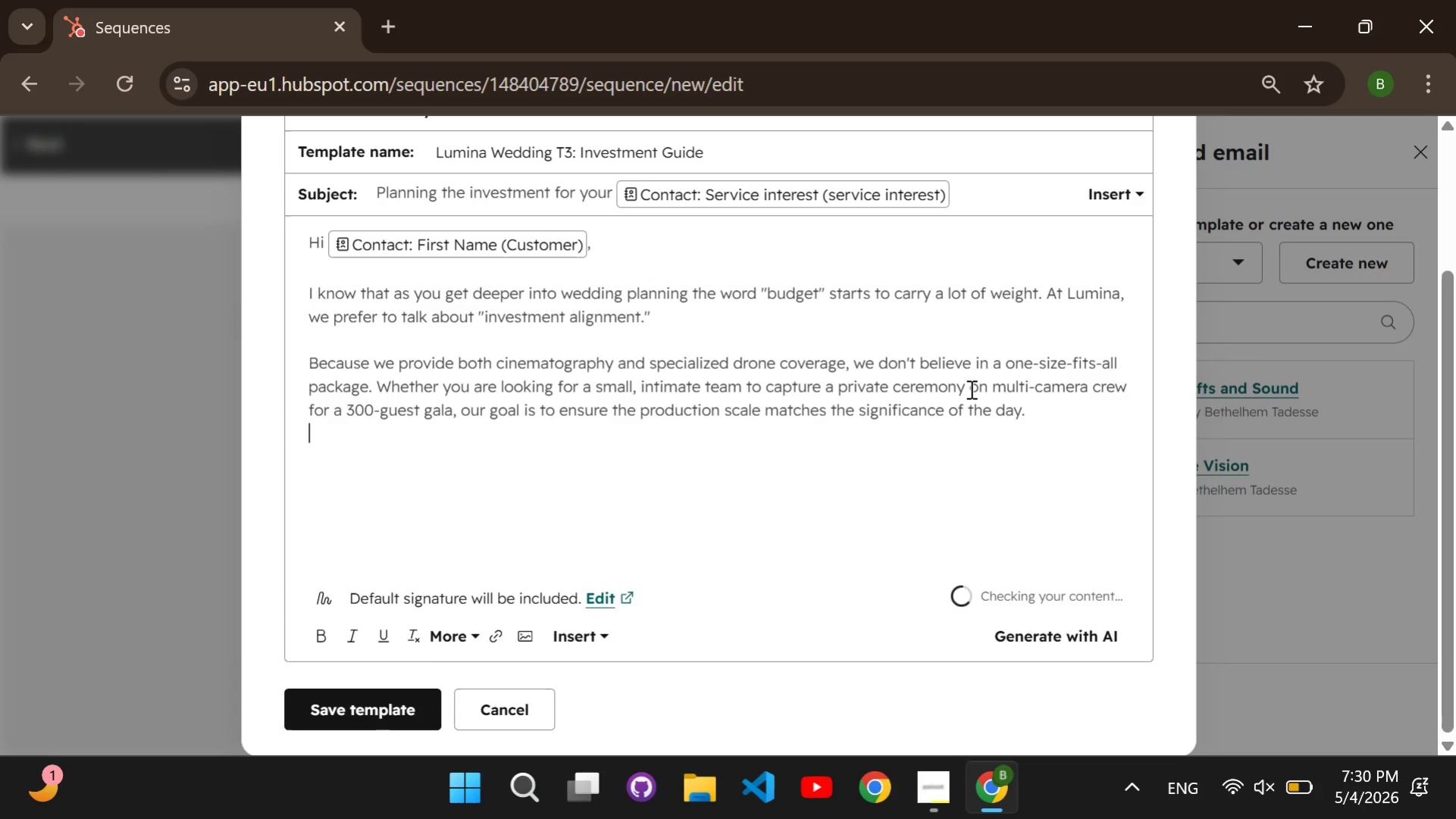 
key(Enter)
 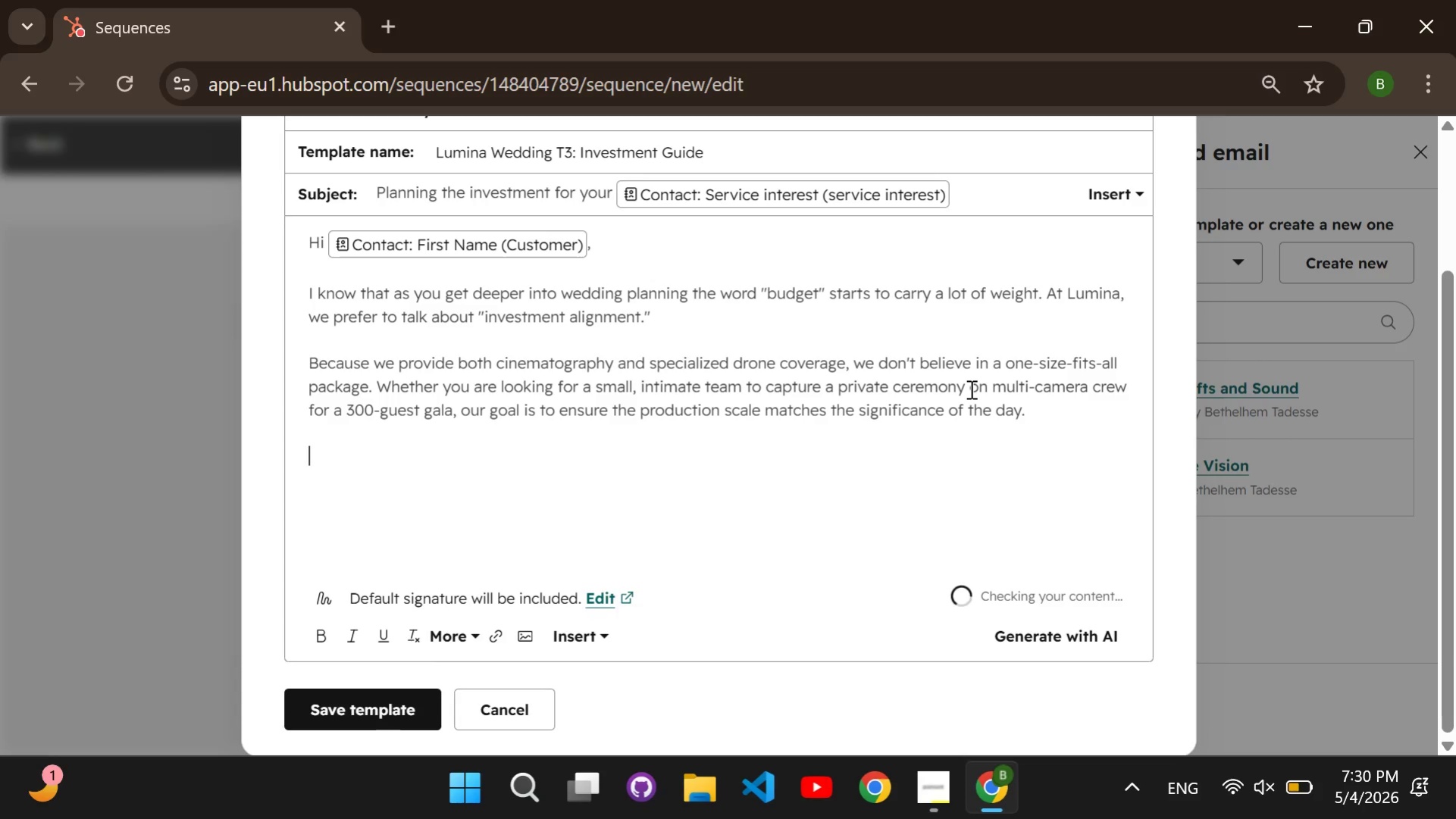 
key(CapsLock)
 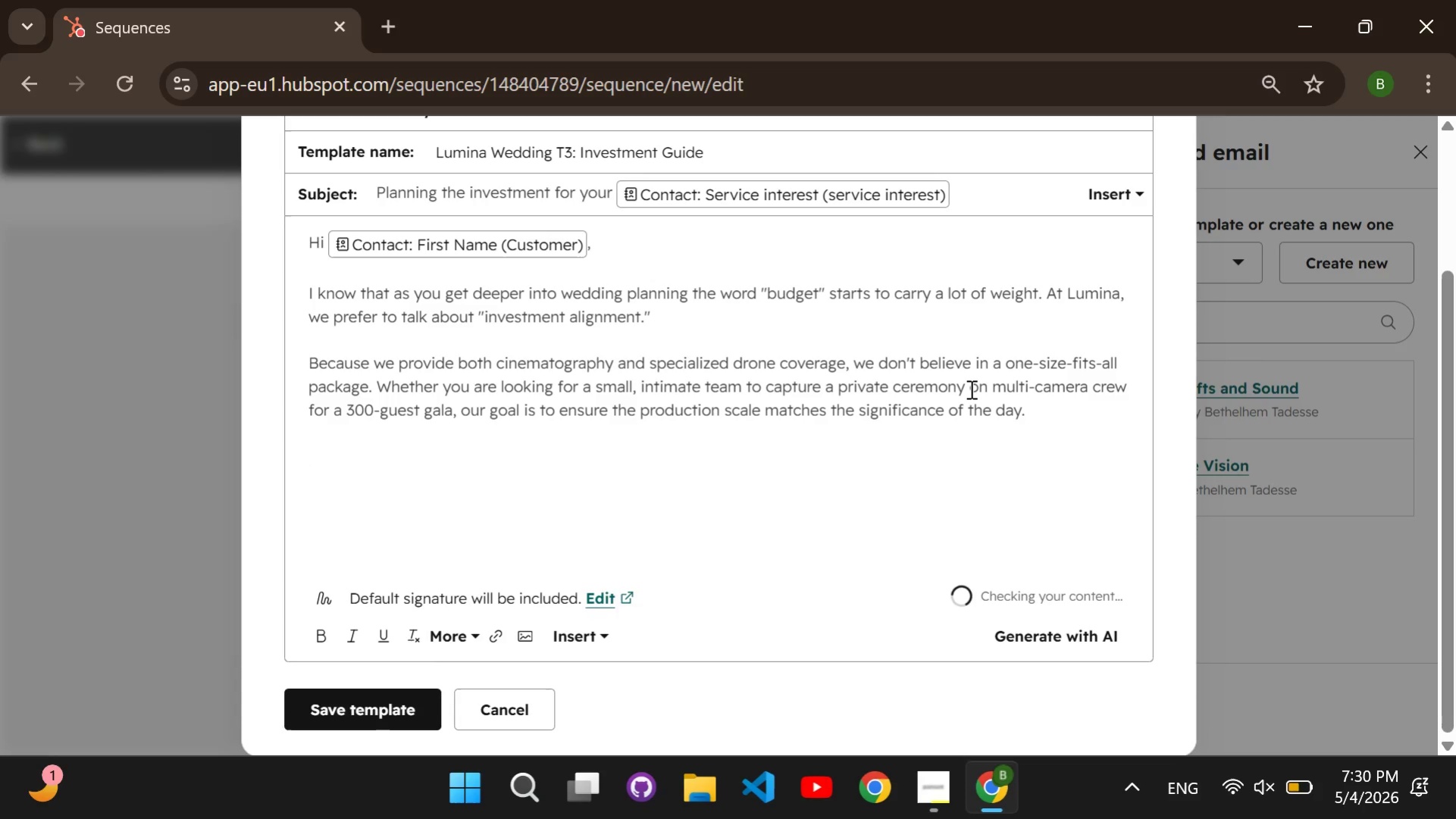 
key(I)
 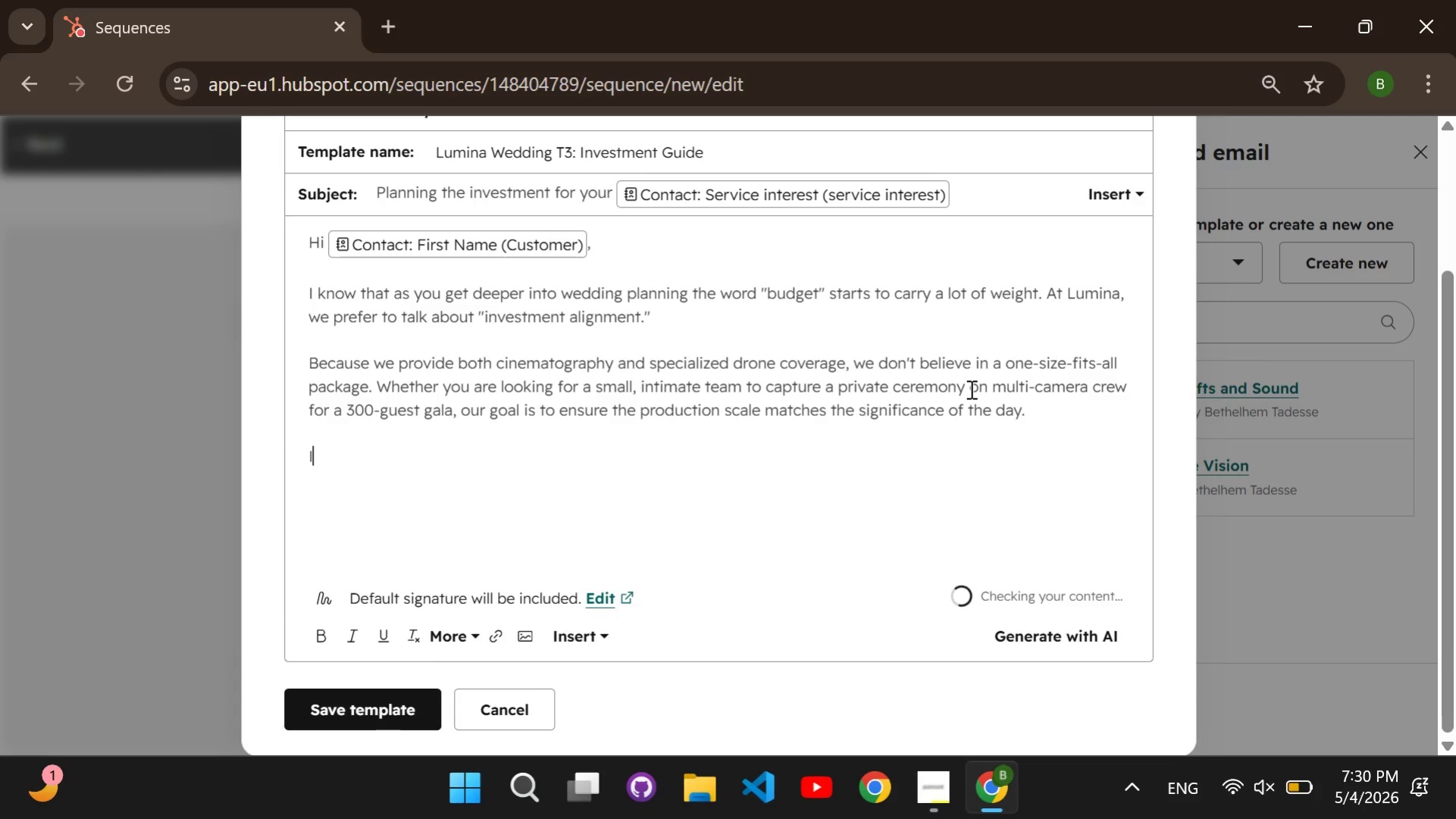 
key(CapsLock)
 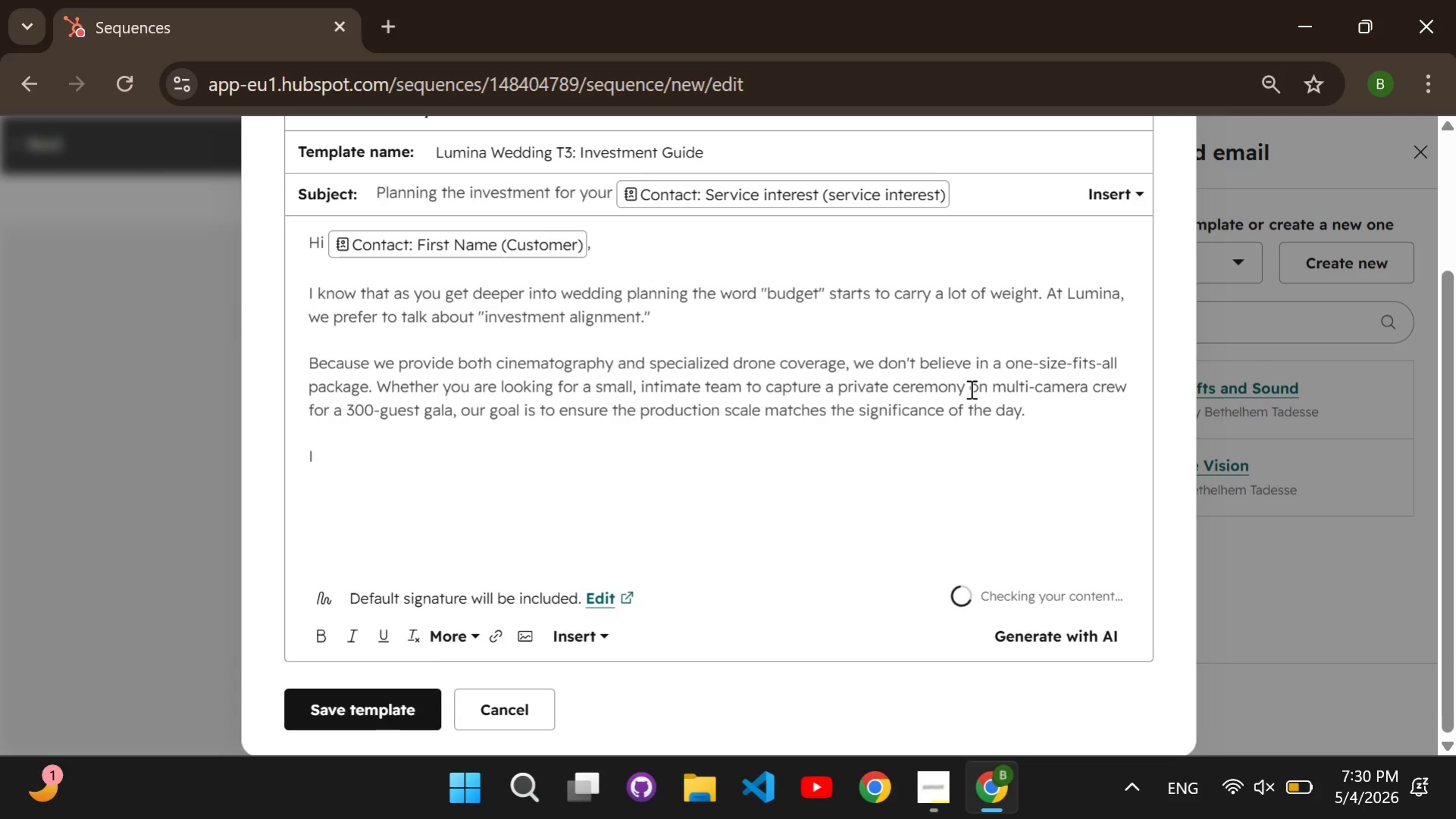 
key(Quote)
 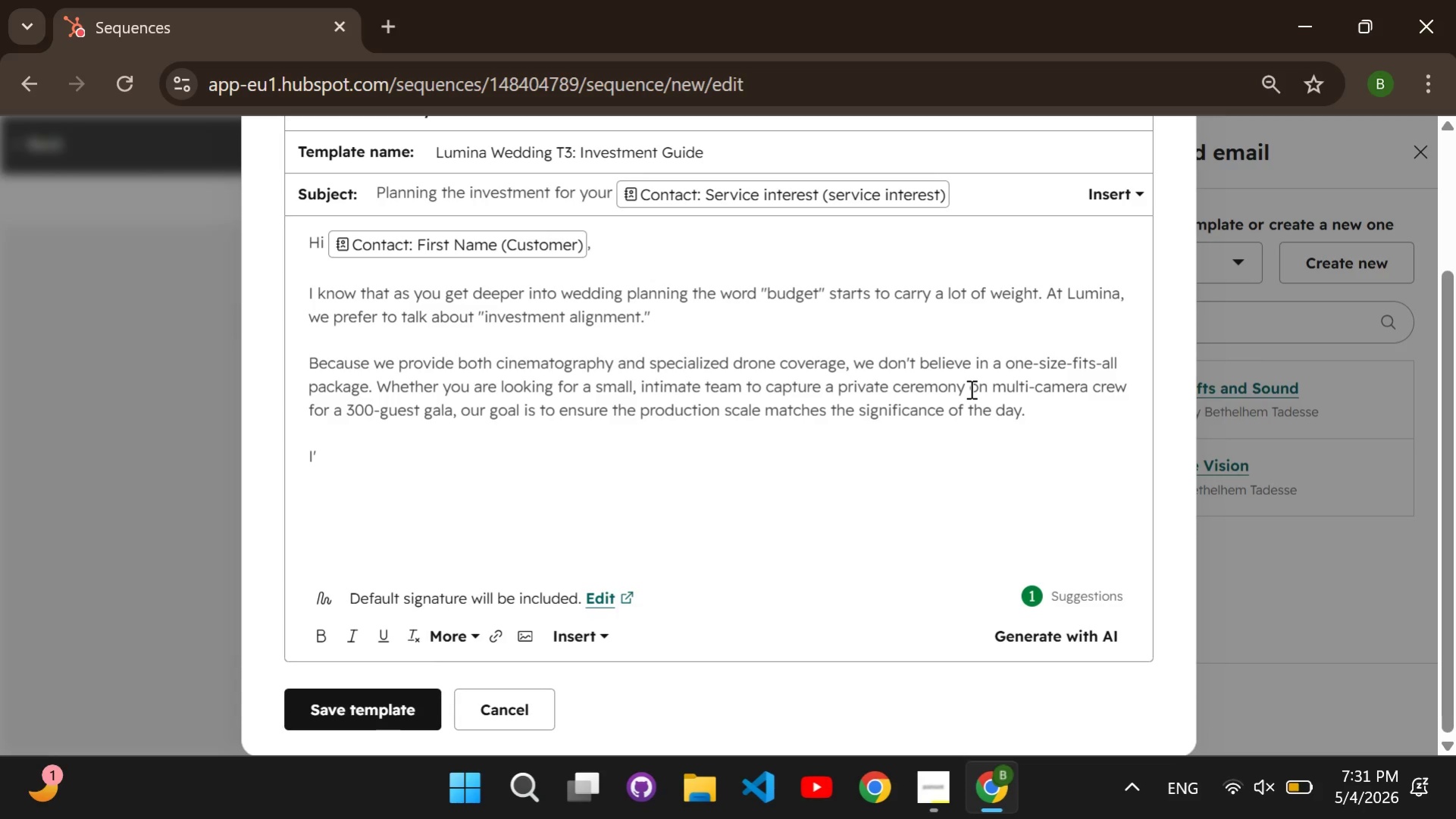 
wait(8.0)
 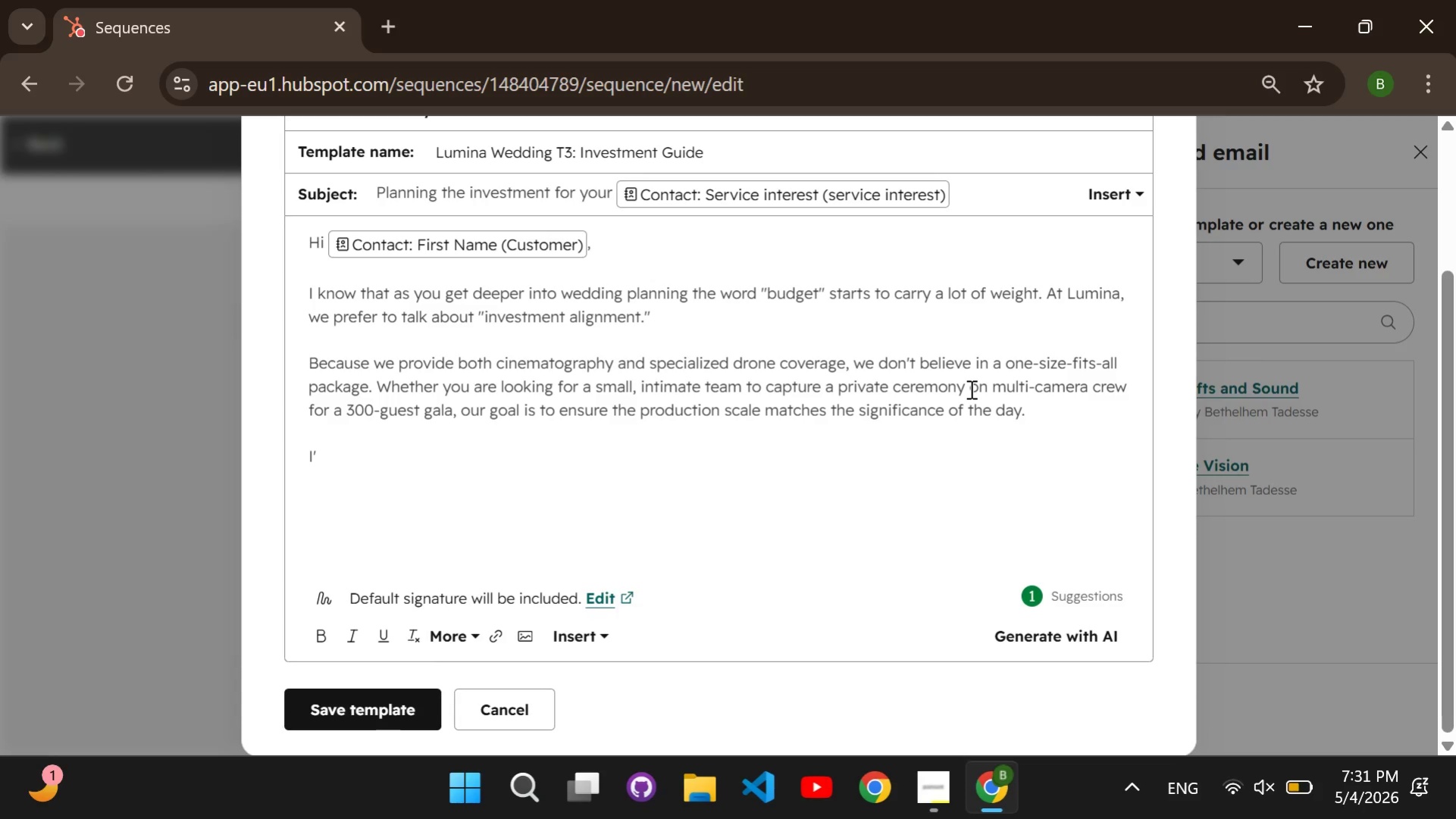 
type(ve attached our lumina investments)
key(Backspace)
type( g)
key(Backspace)
 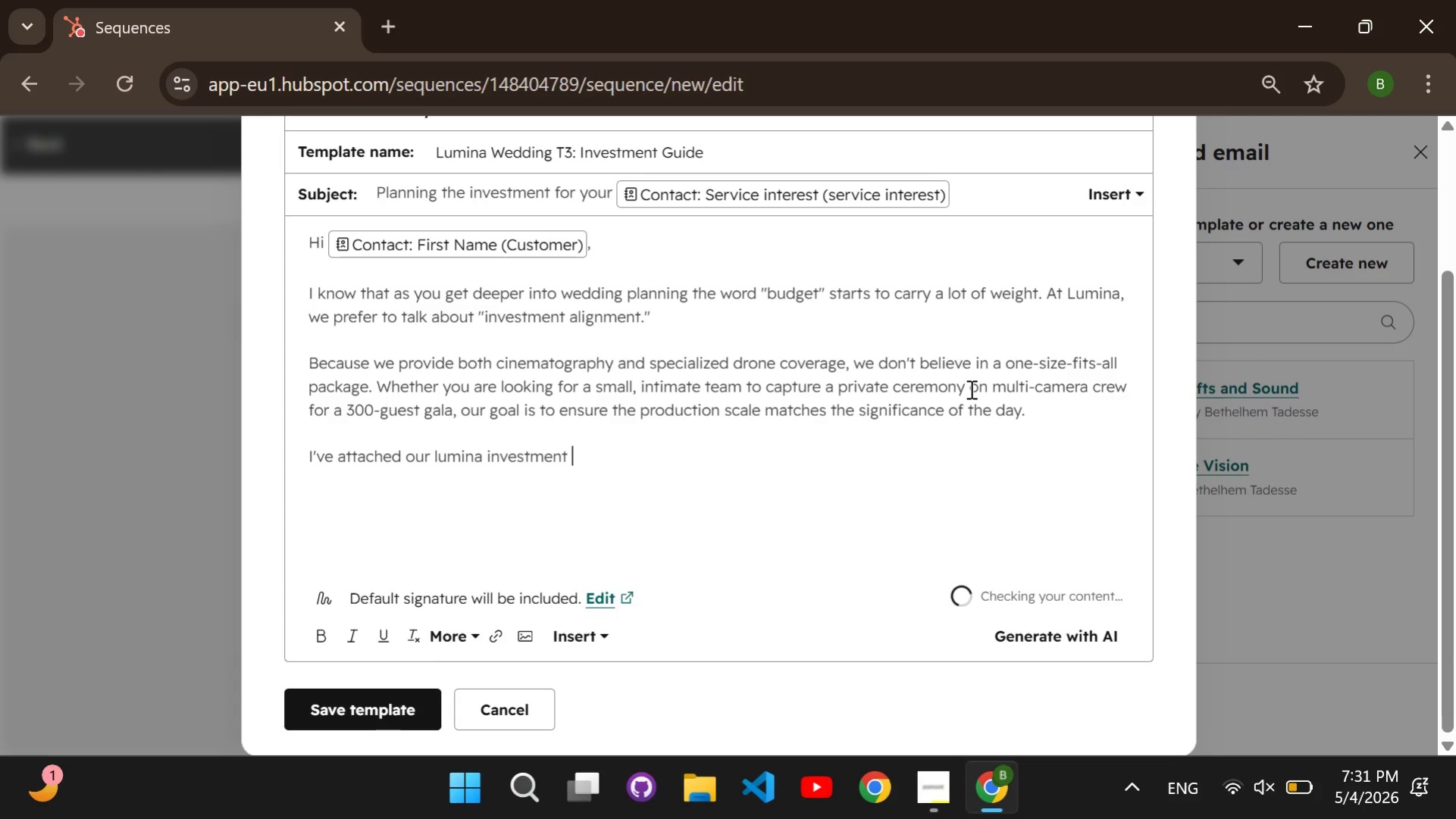 
key(ArrowLeft)
 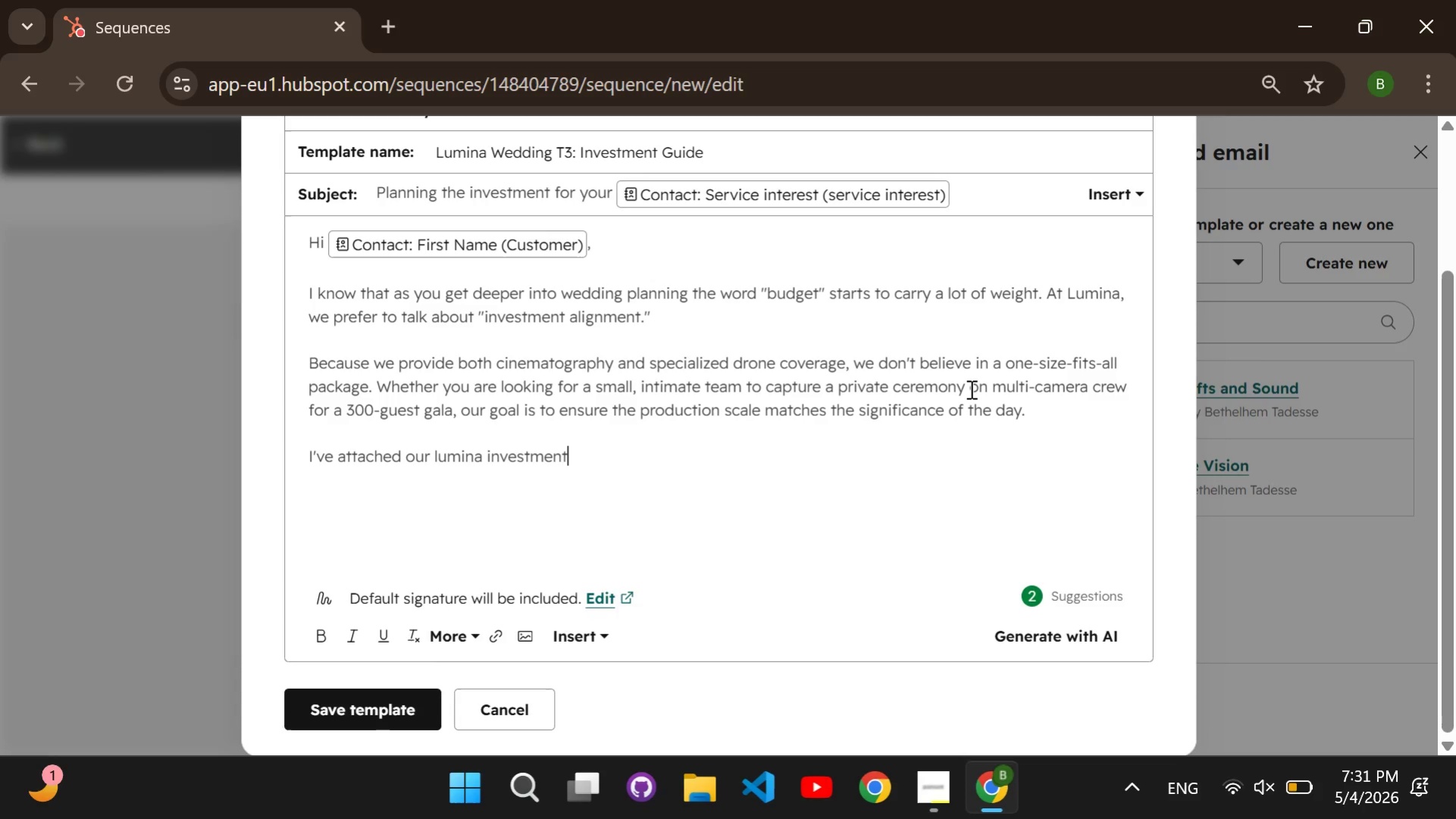 
key(ArrowLeft)
 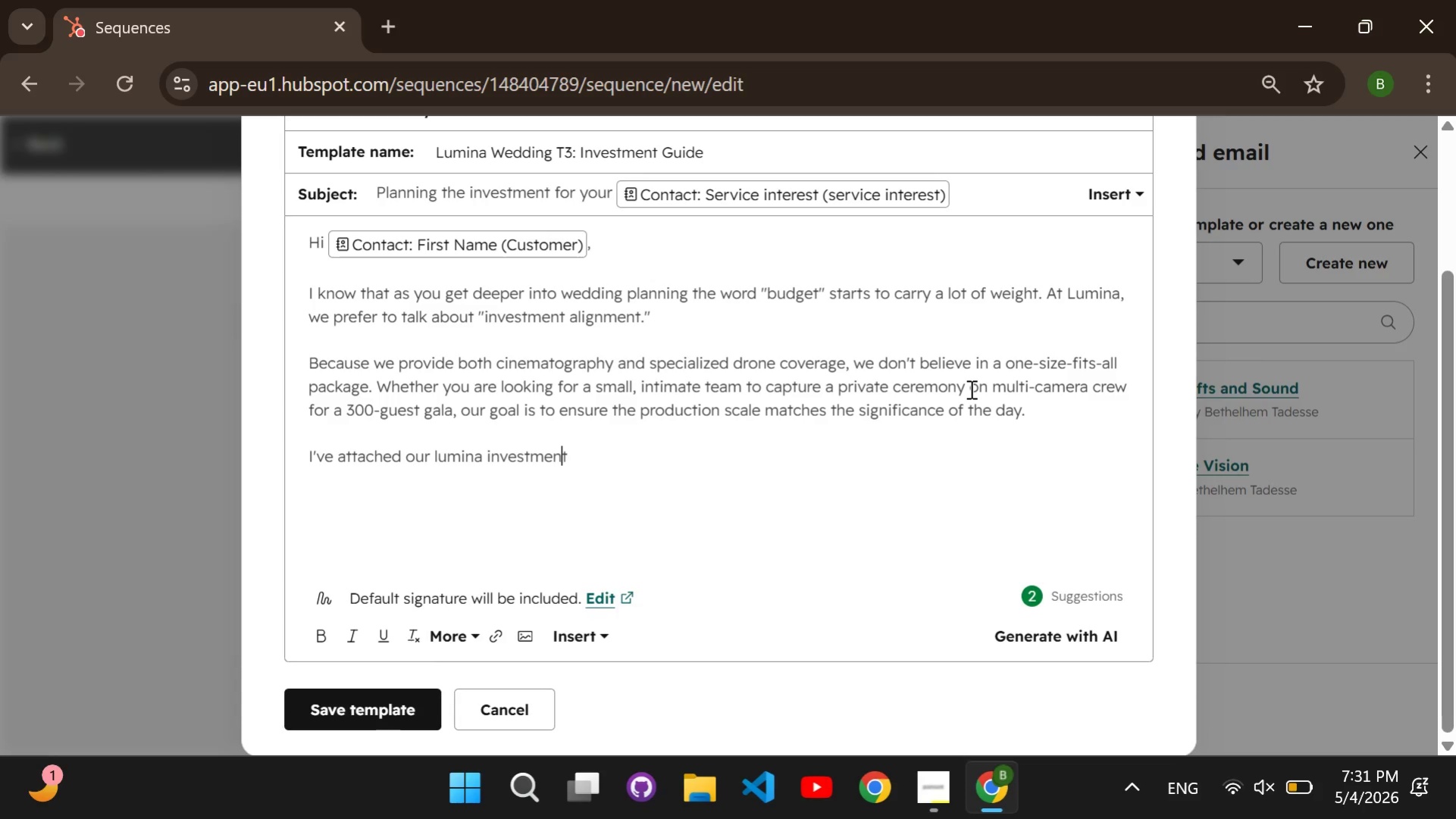 
key(ArrowLeft)
 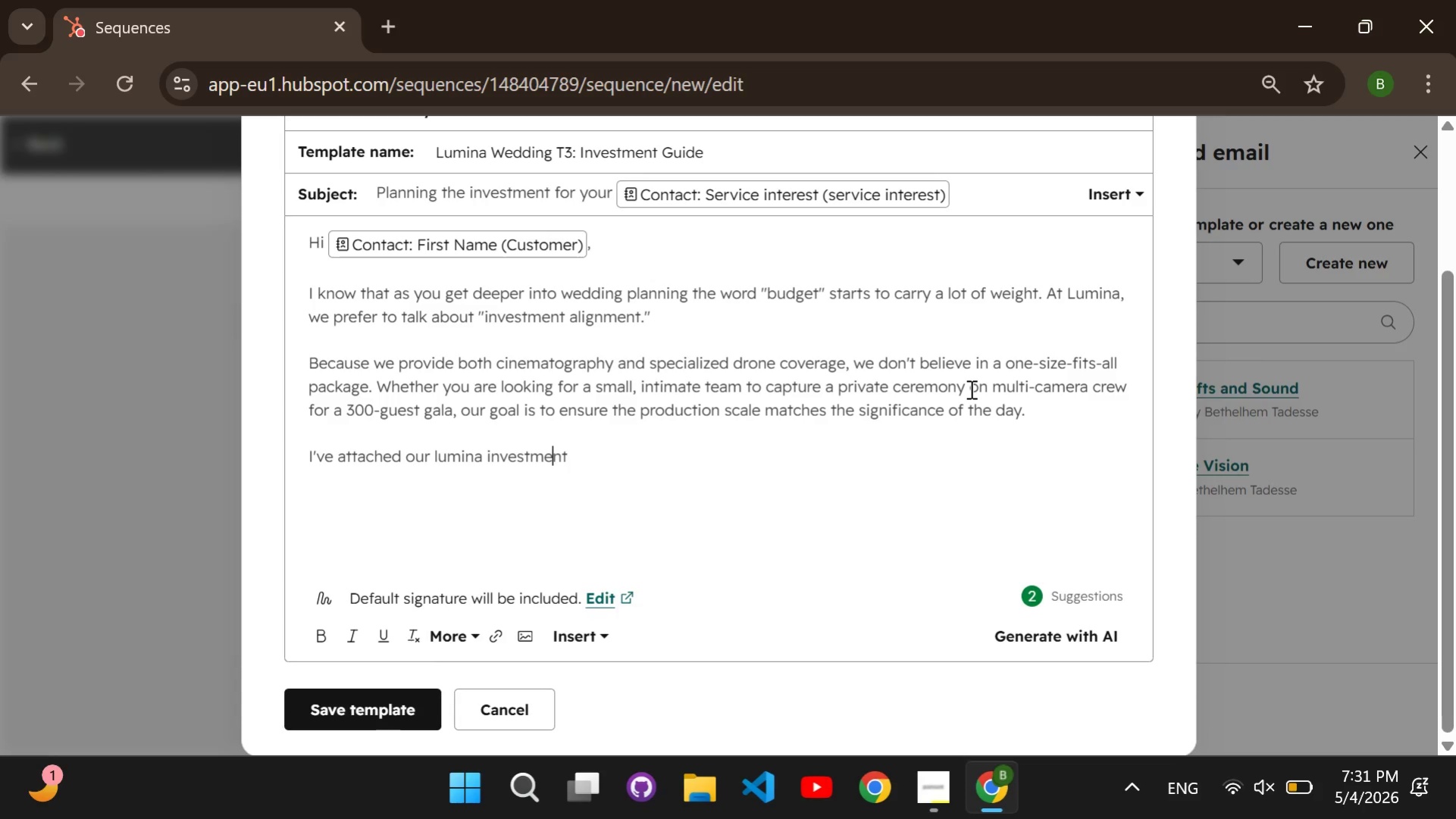 
key(ArrowLeft)
 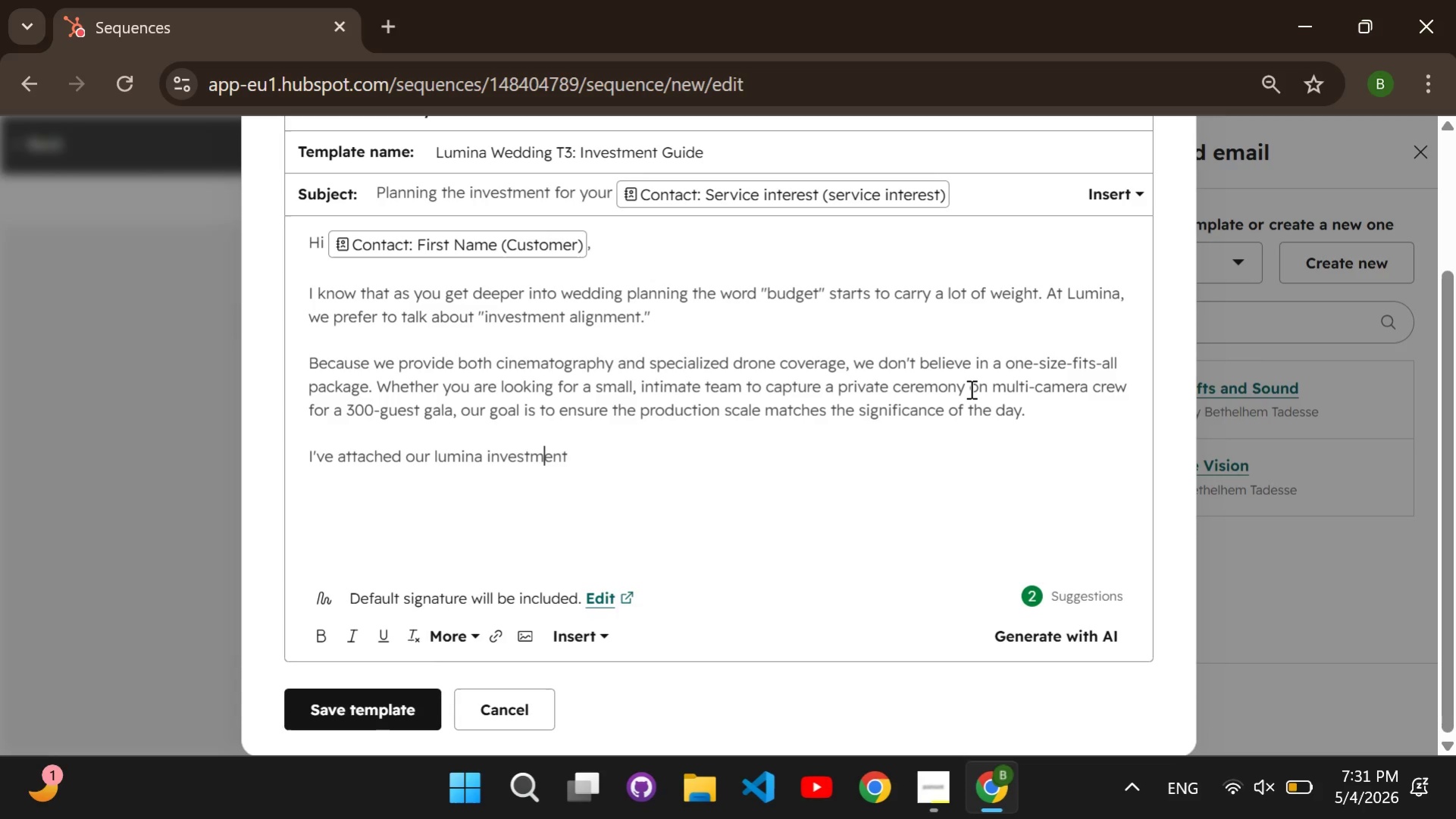 
key(ArrowLeft)
 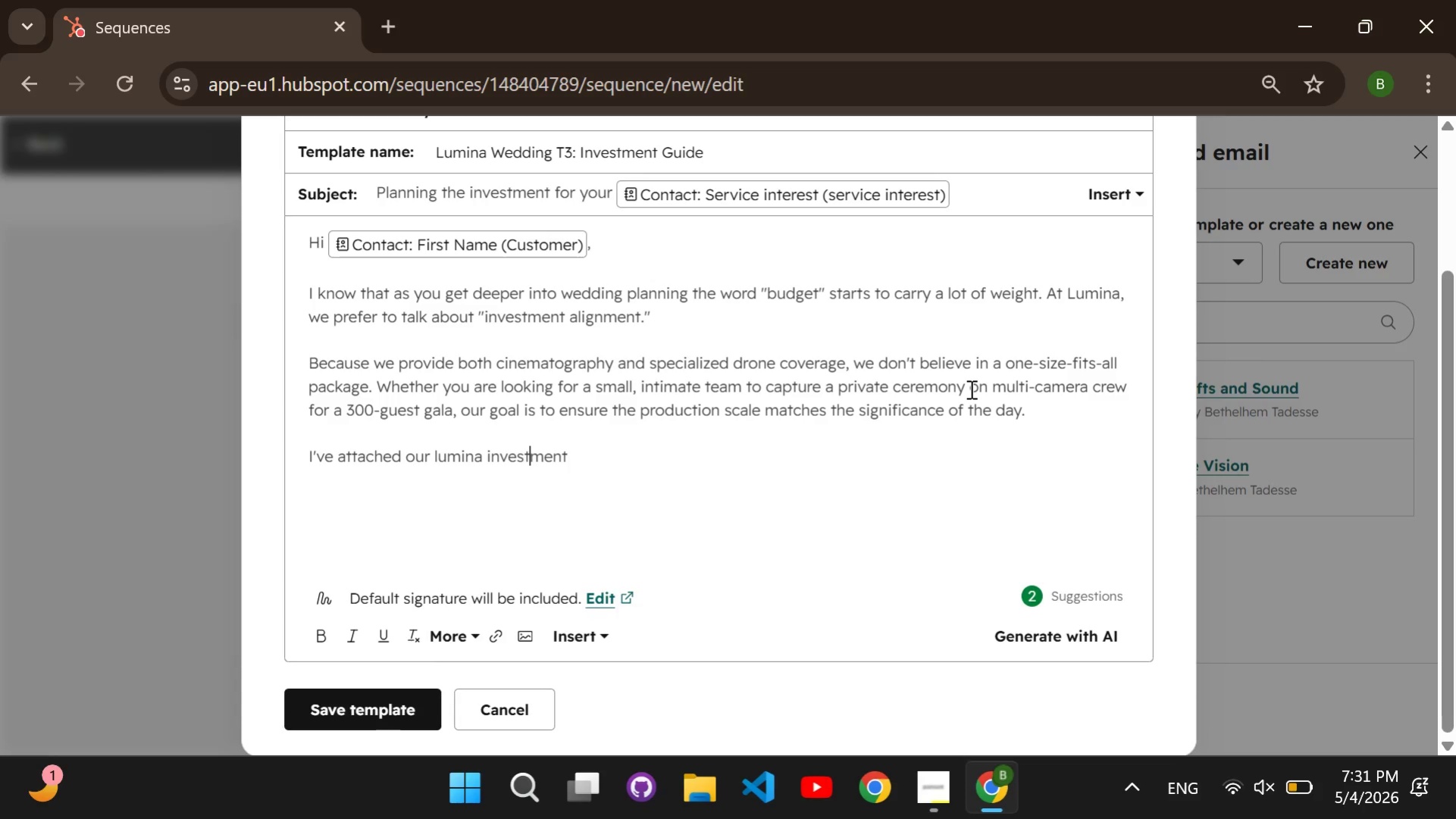 
key(ArrowLeft)
 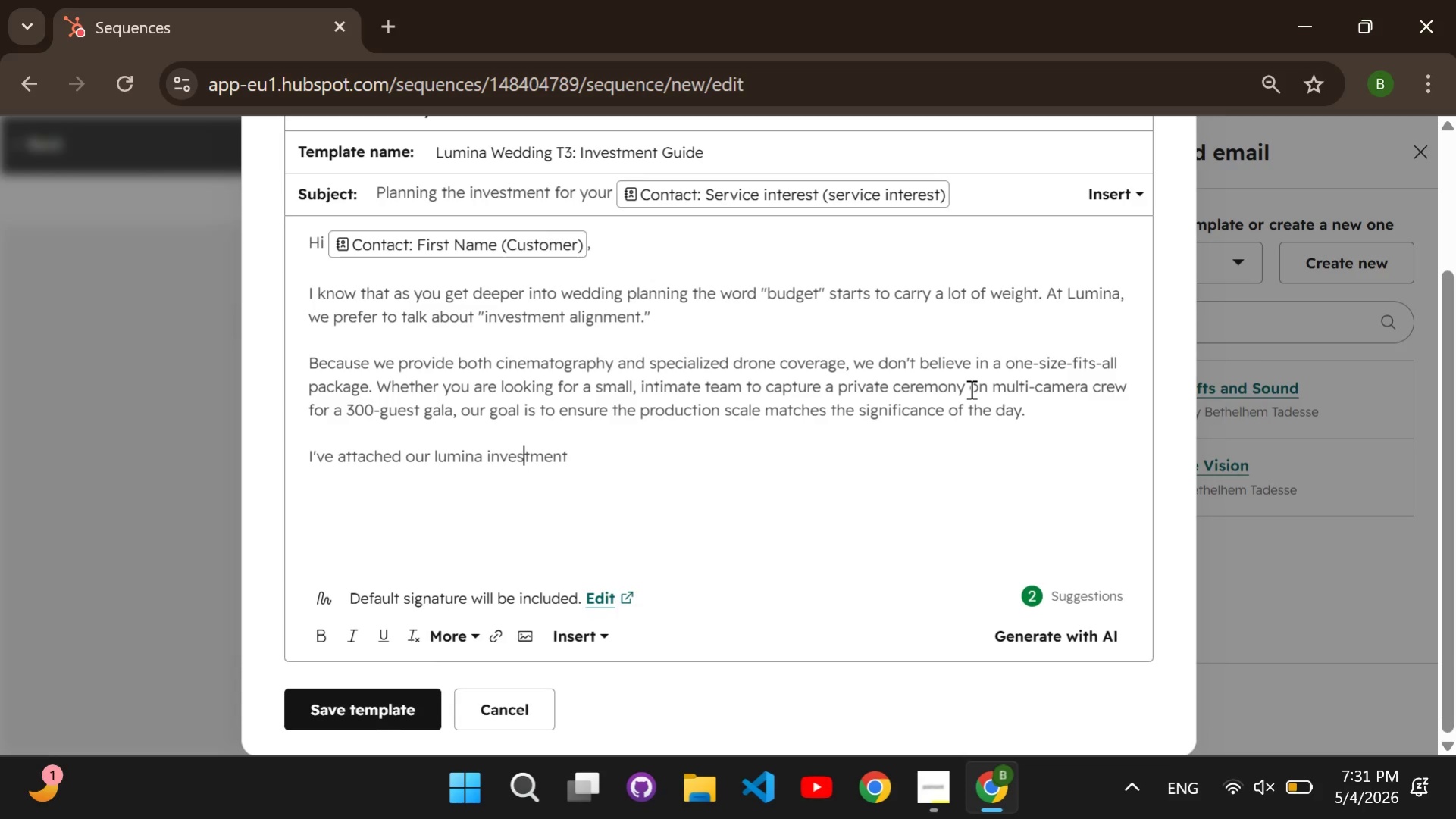 
key(ArrowLeft)
 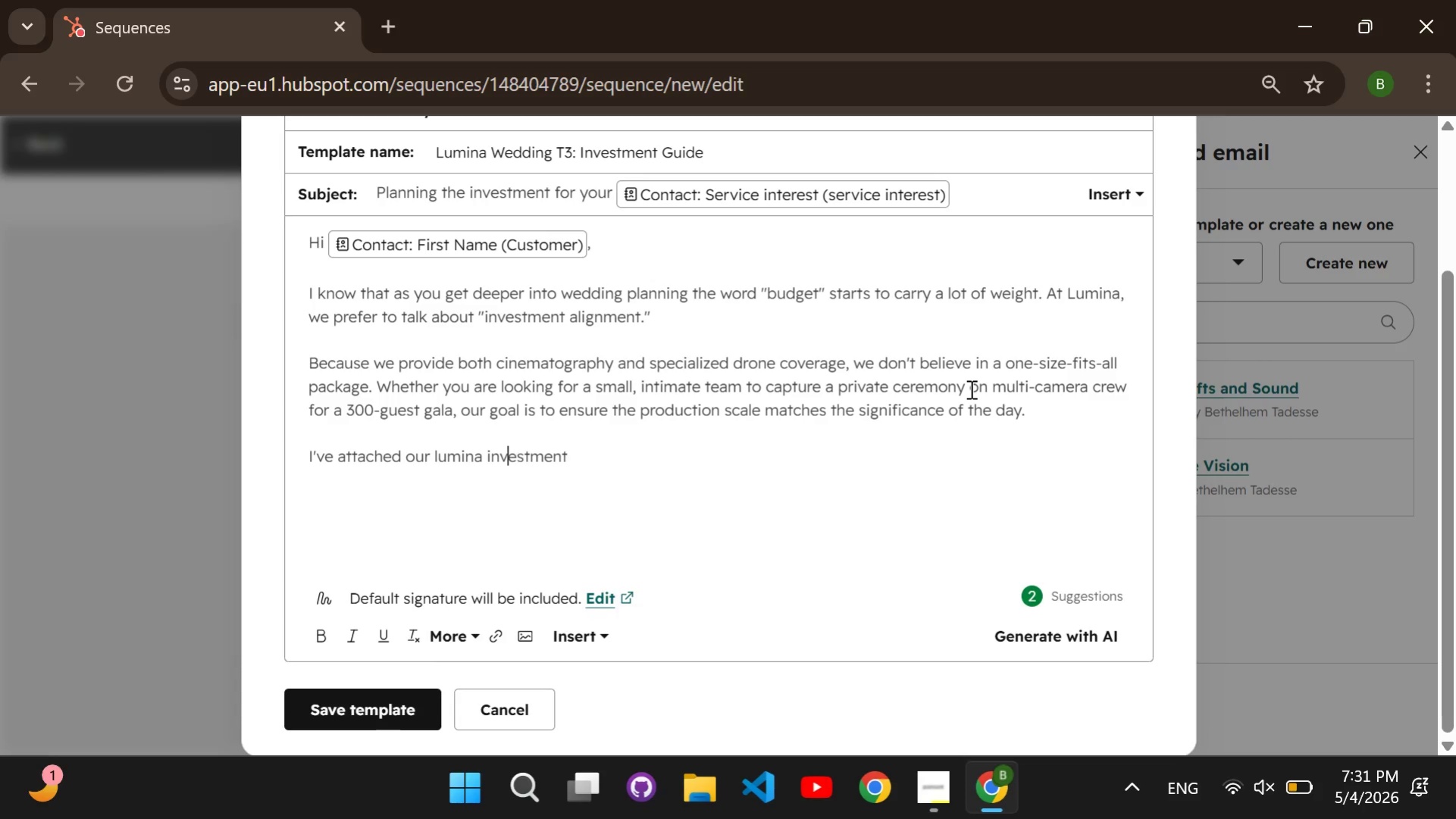 
key(ArrowLeft)
 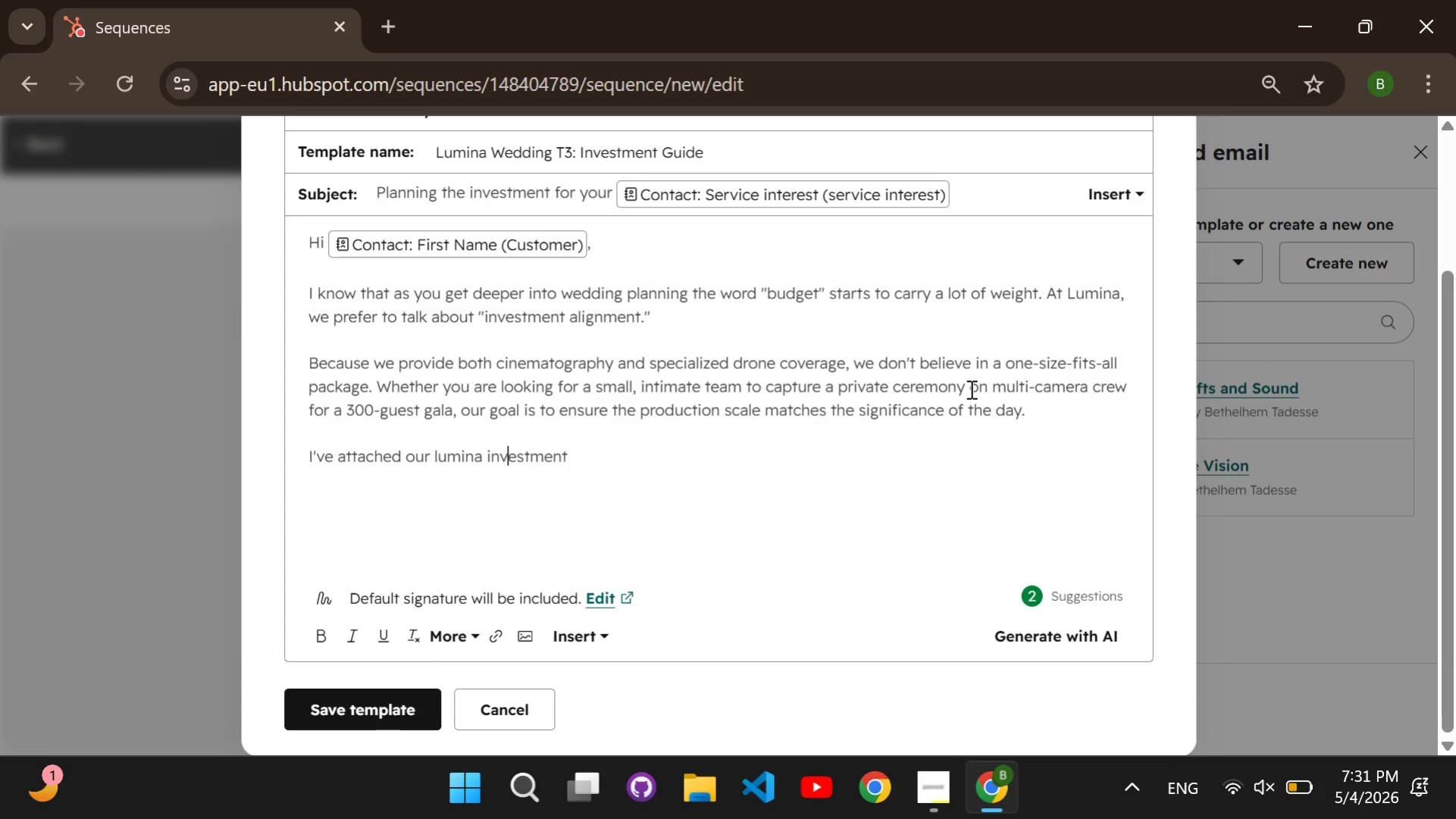 
key(ArrowLeft)
 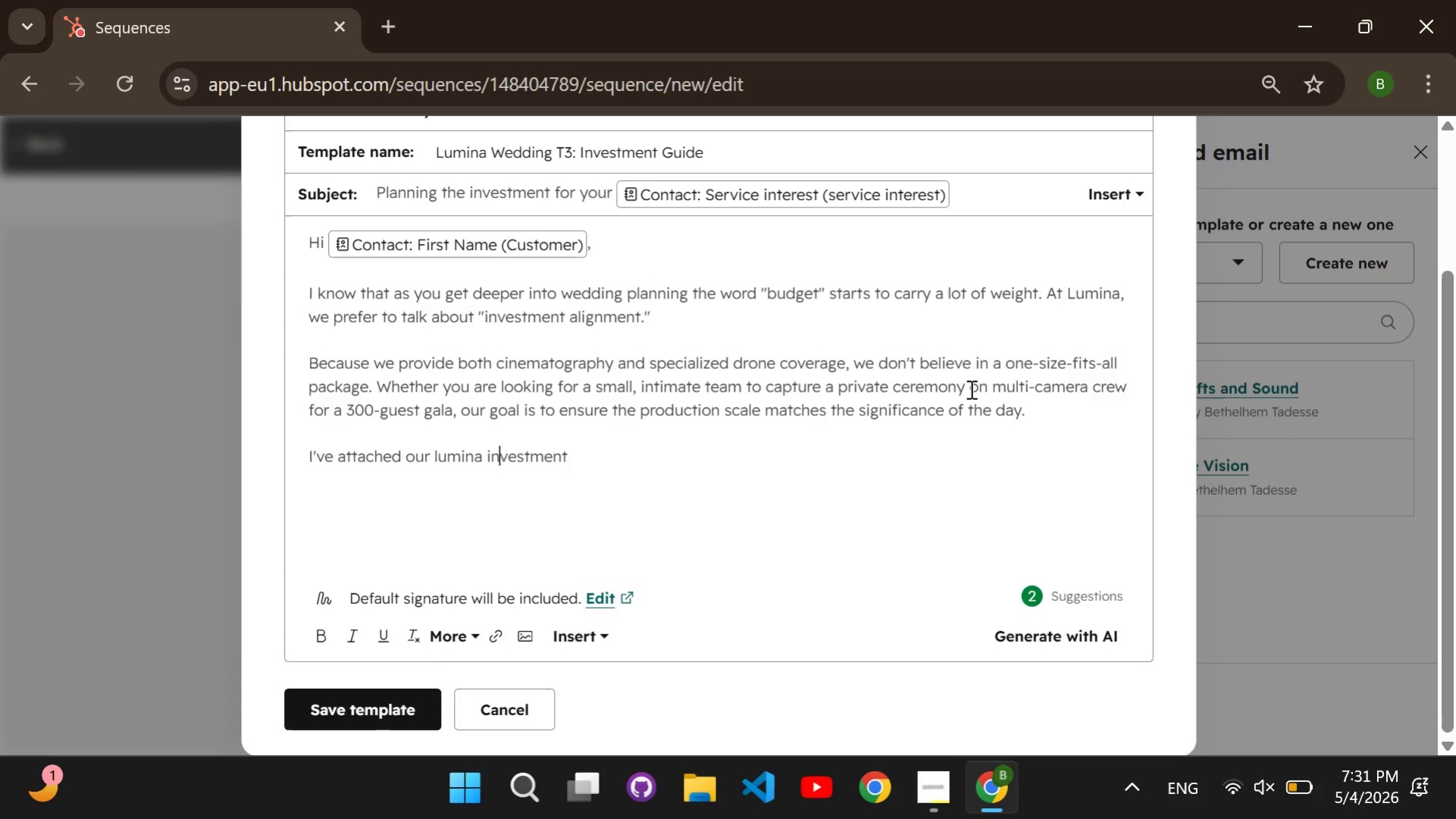 
key(ArrowLeft)
 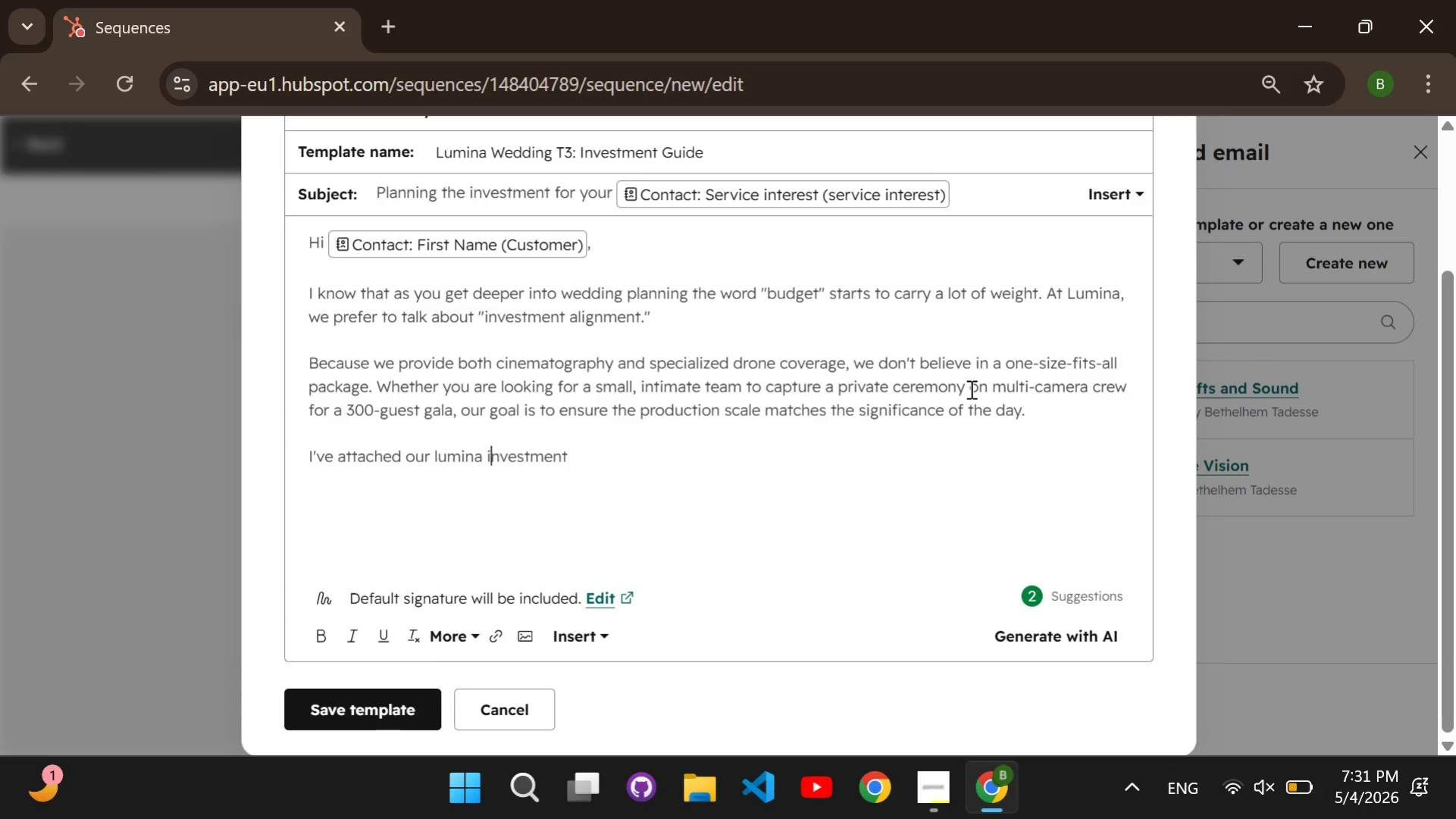 
key(ArrowLeft)
 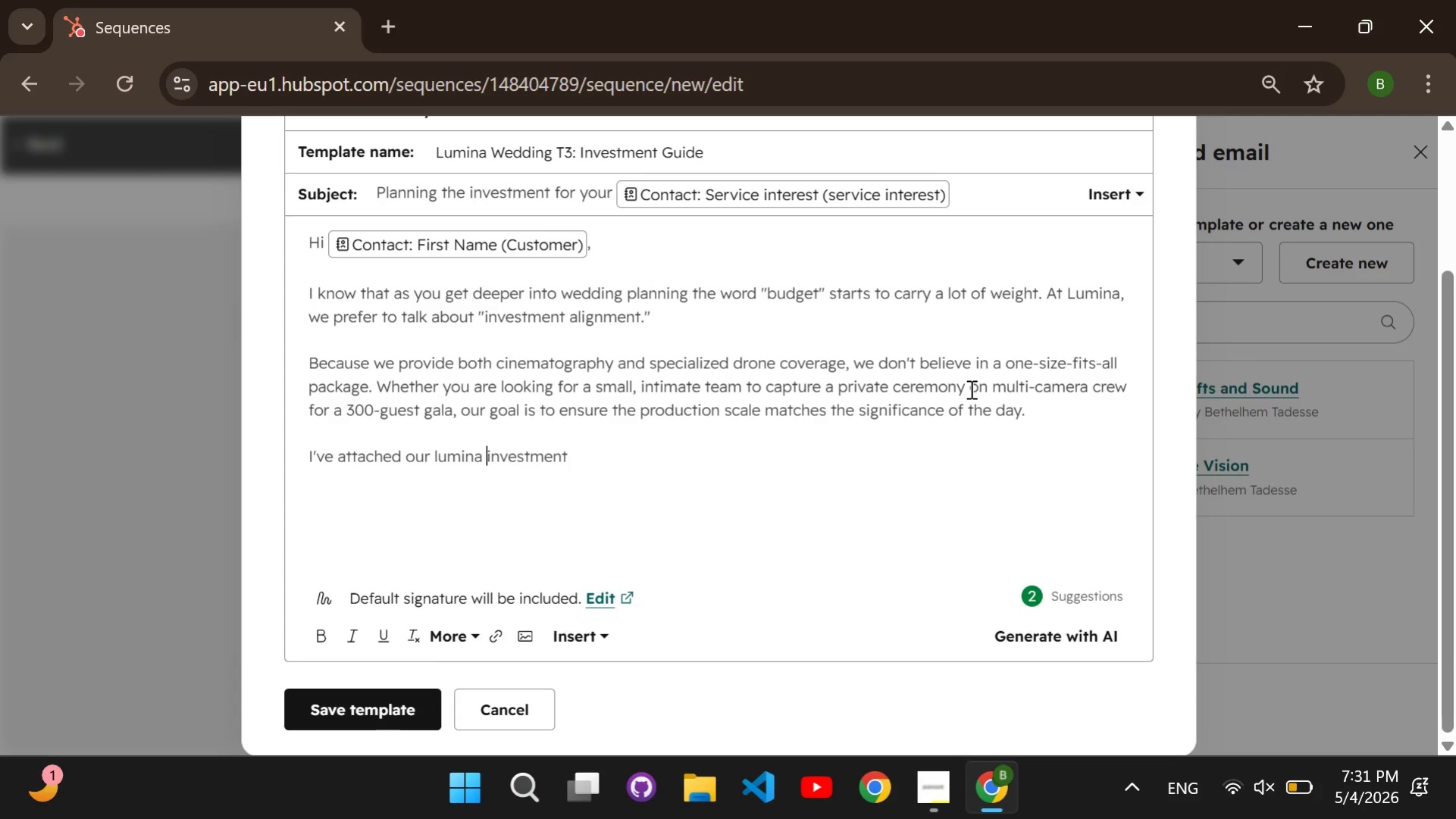 
key(ArrowLeft)
 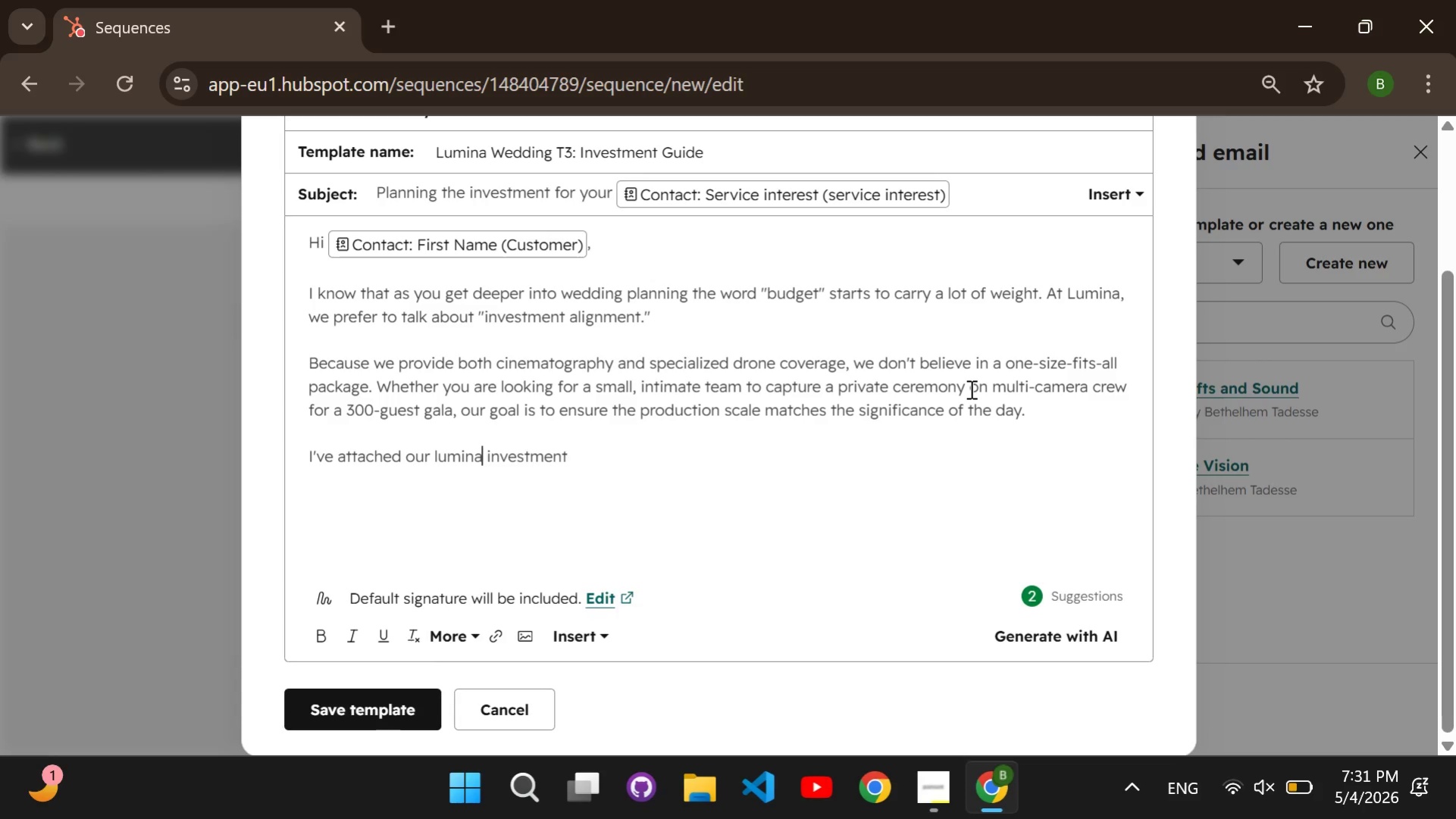 
key(ArrowLeft)
 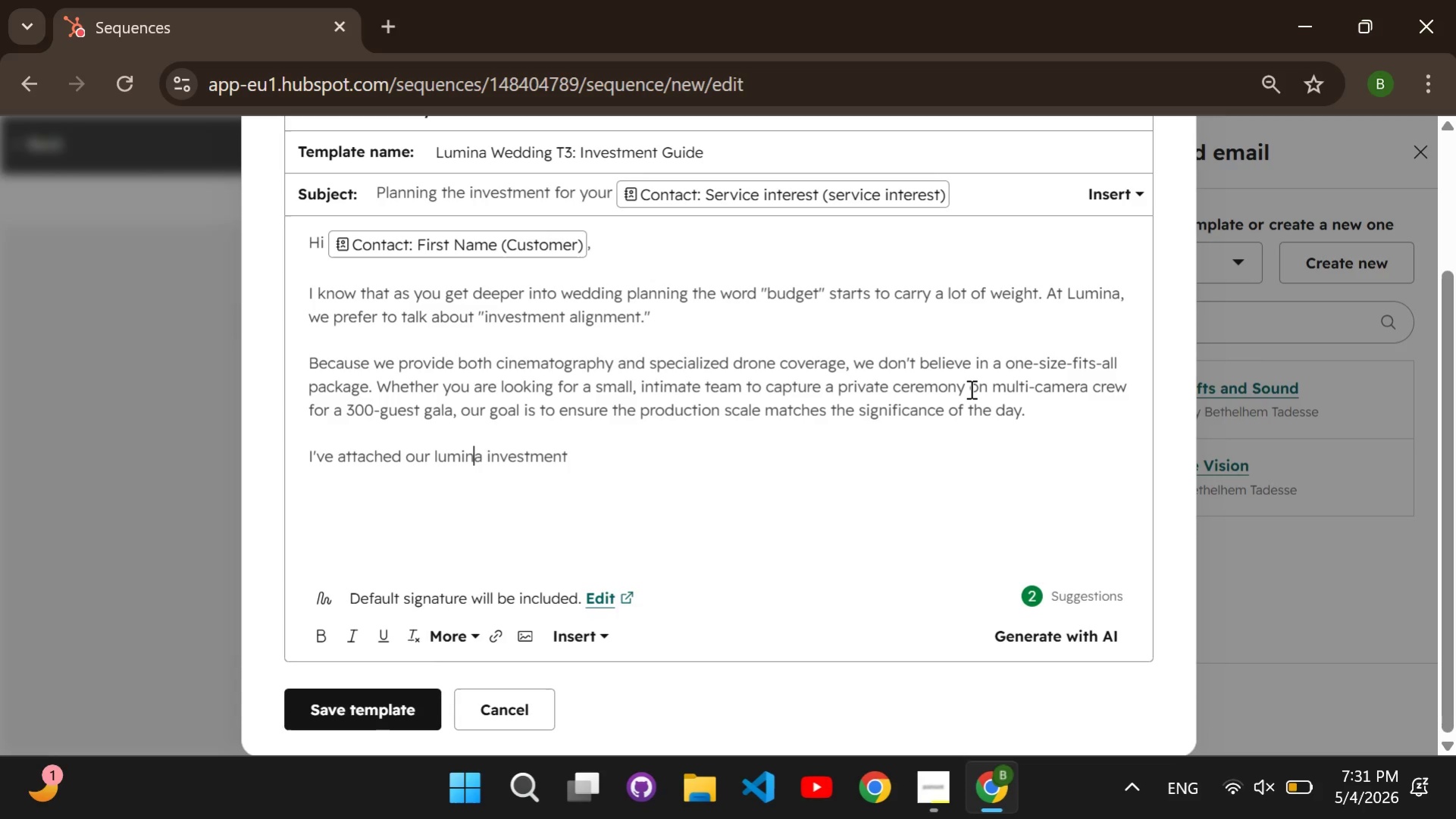 
key(ArrowLeft)
 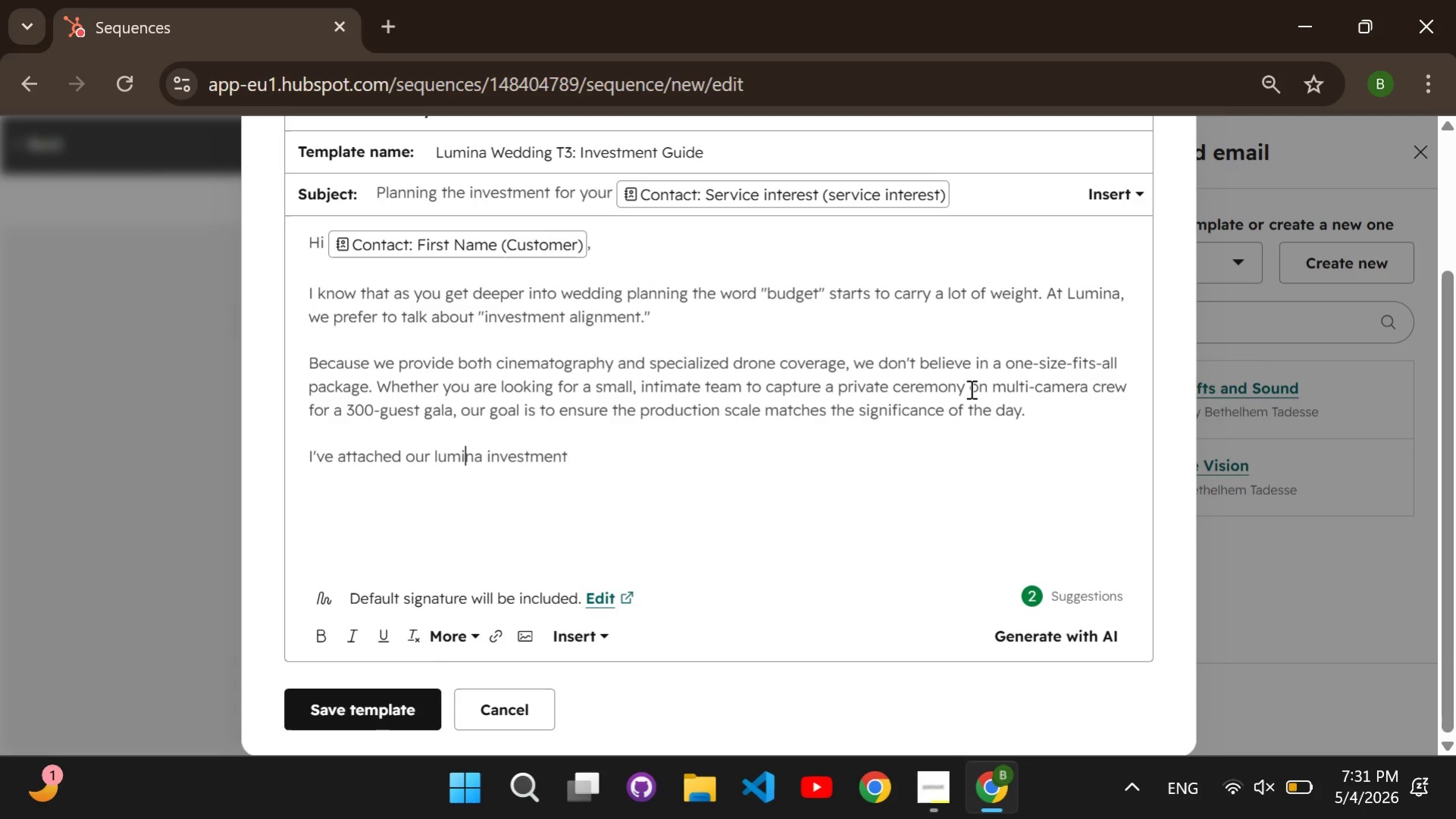 
key(ArrowLeft)
 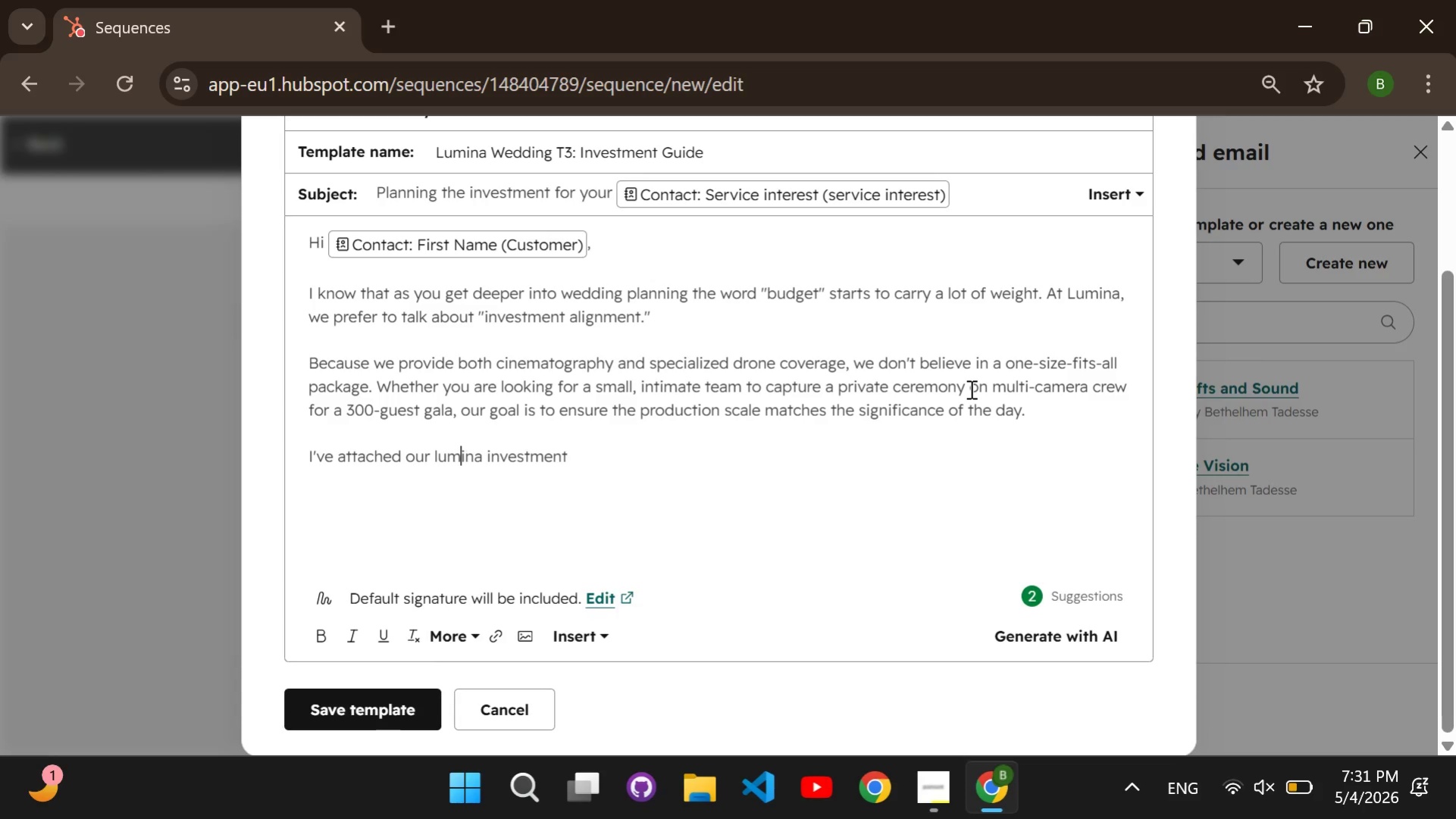 
key(ArrowLeft)
 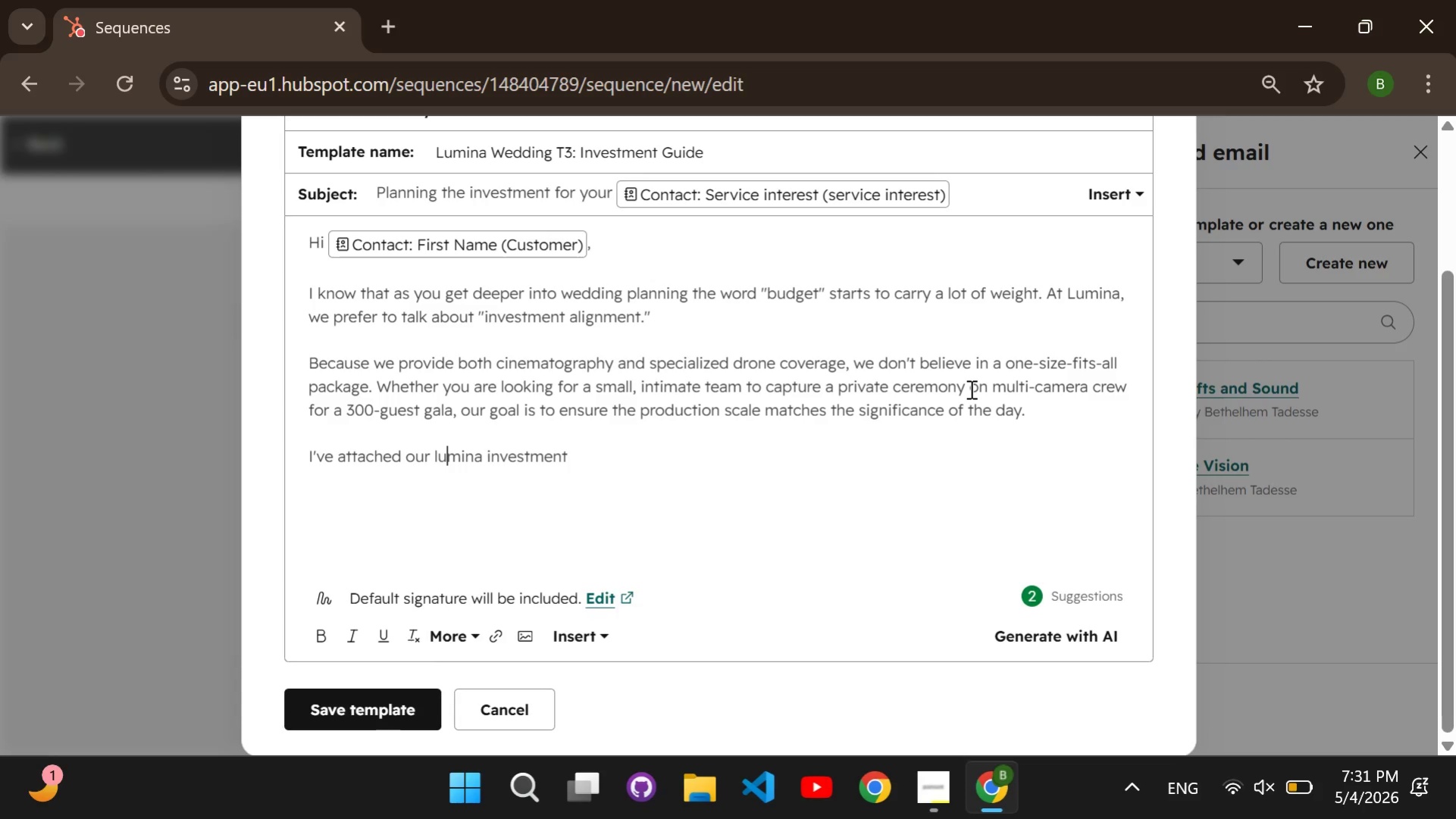 
key(ArrowLeft)
 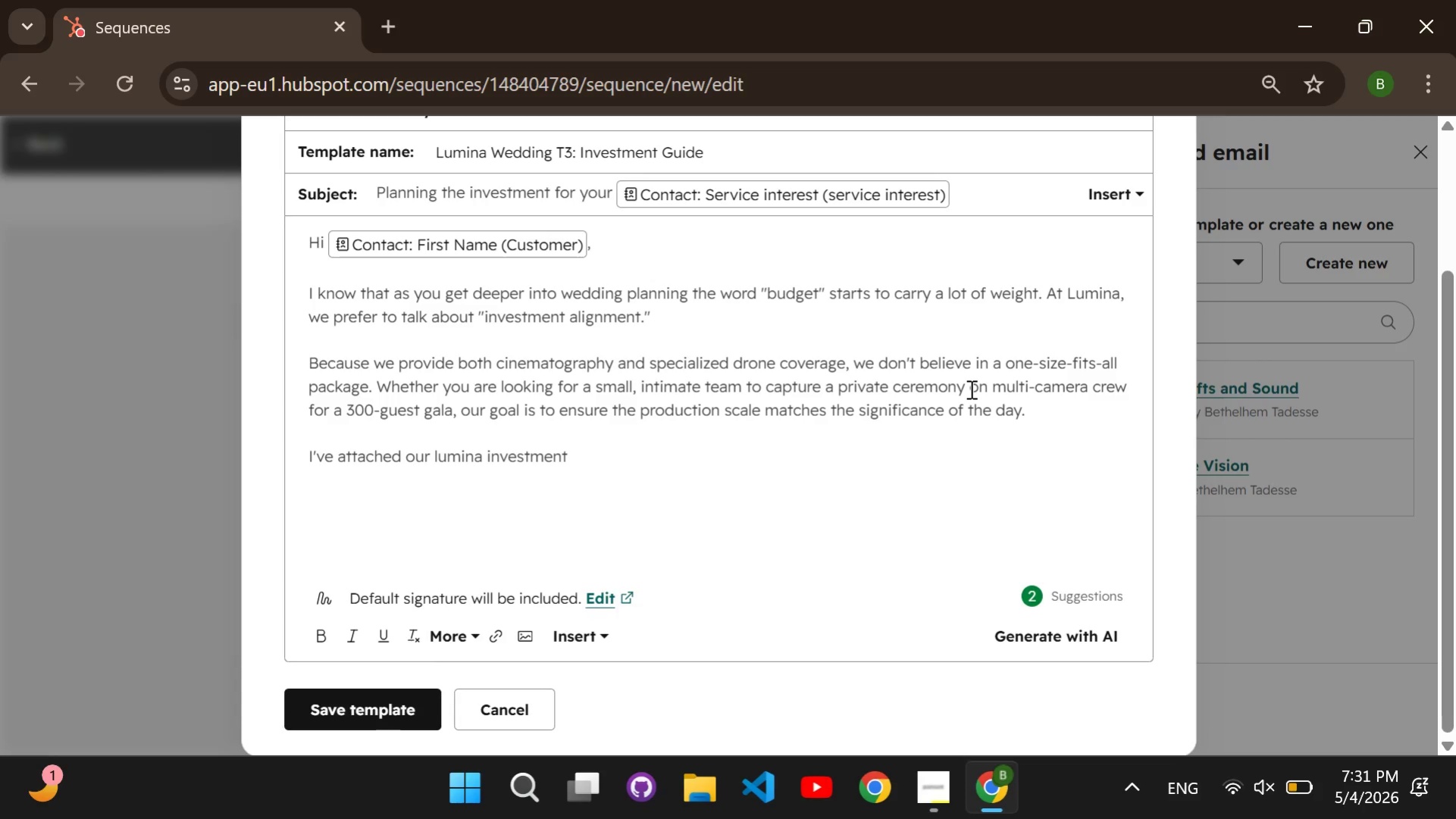 
key(Backspace)
 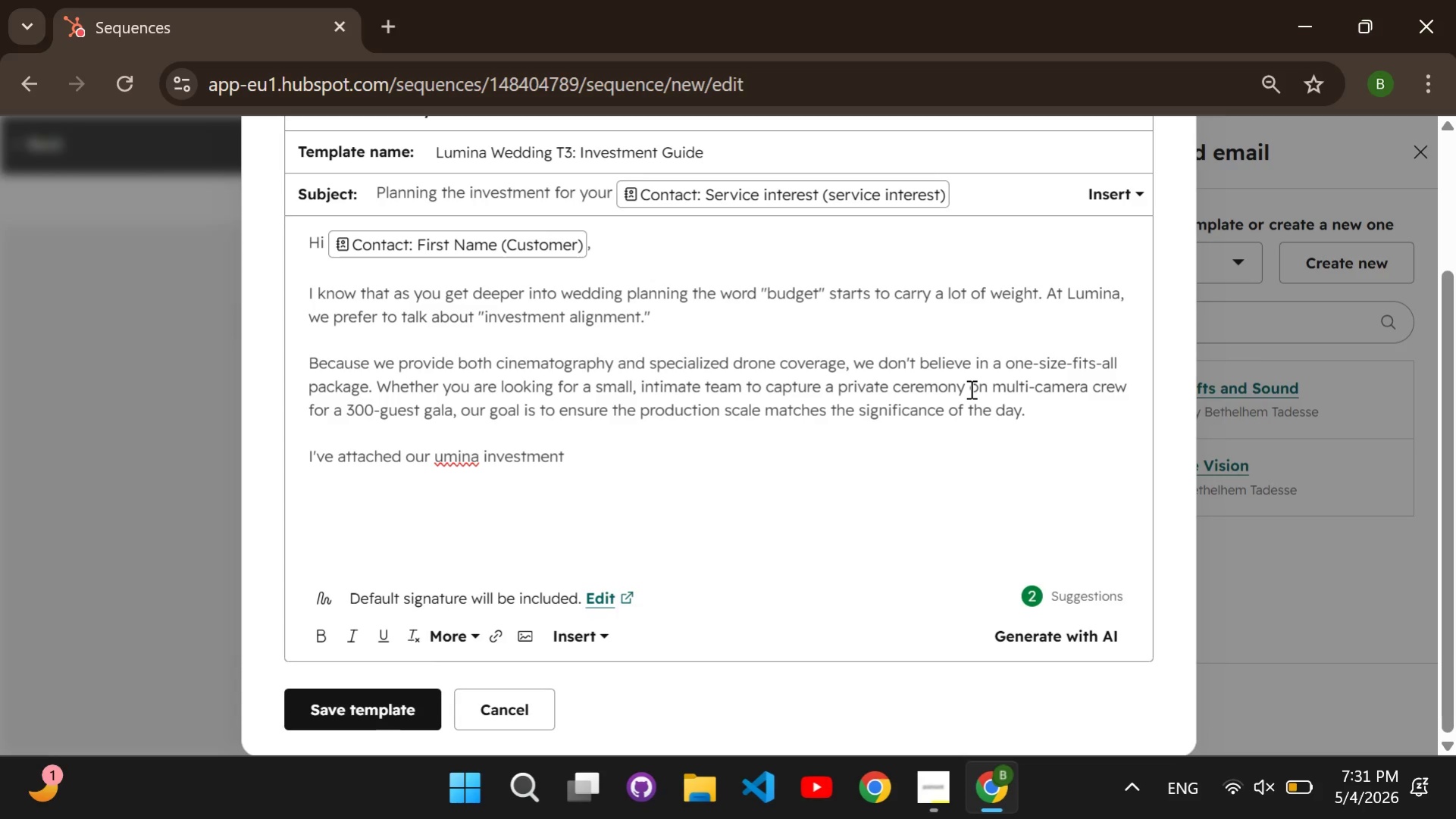 
key(CapsLock)
 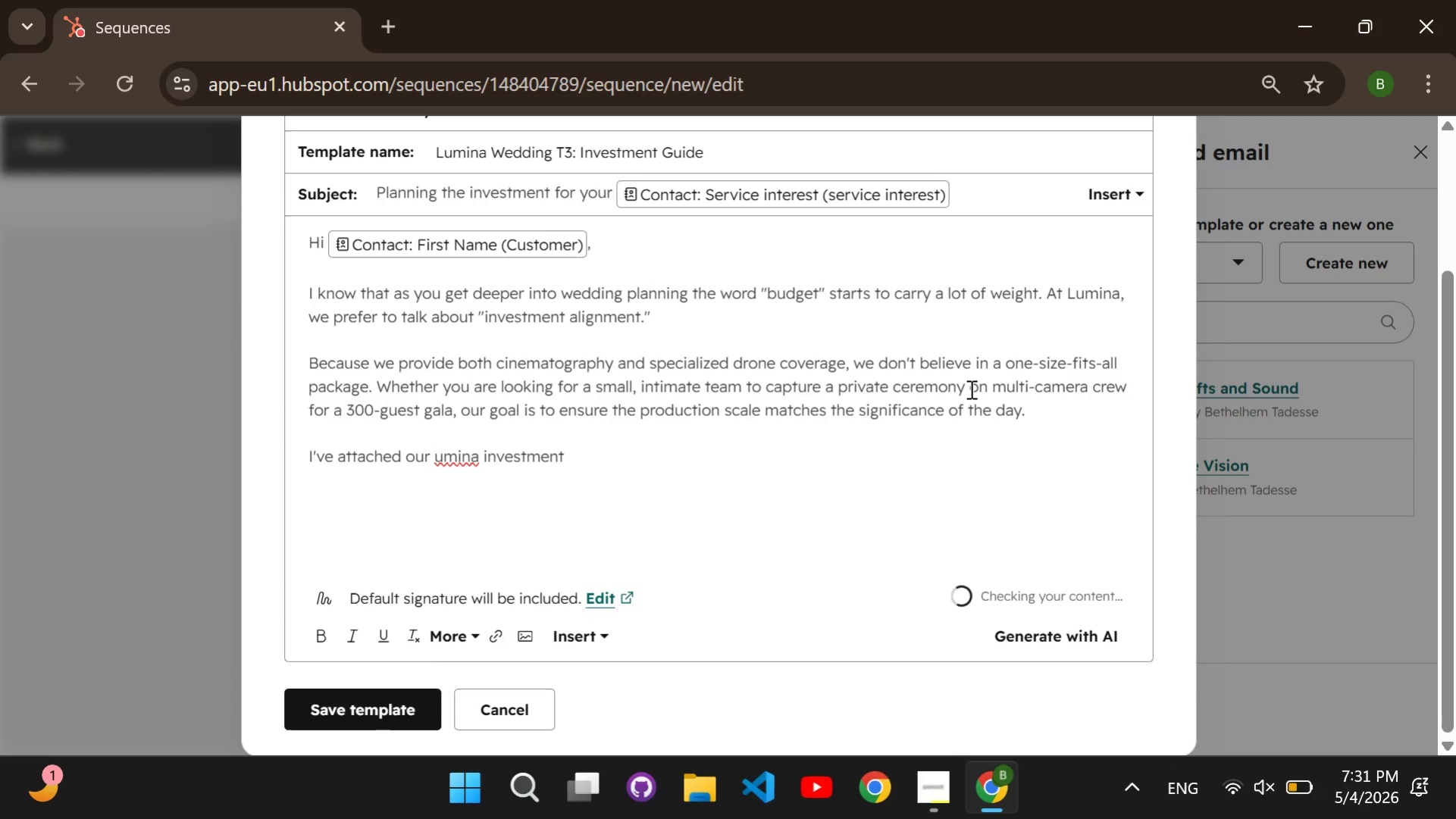 
key(L)
 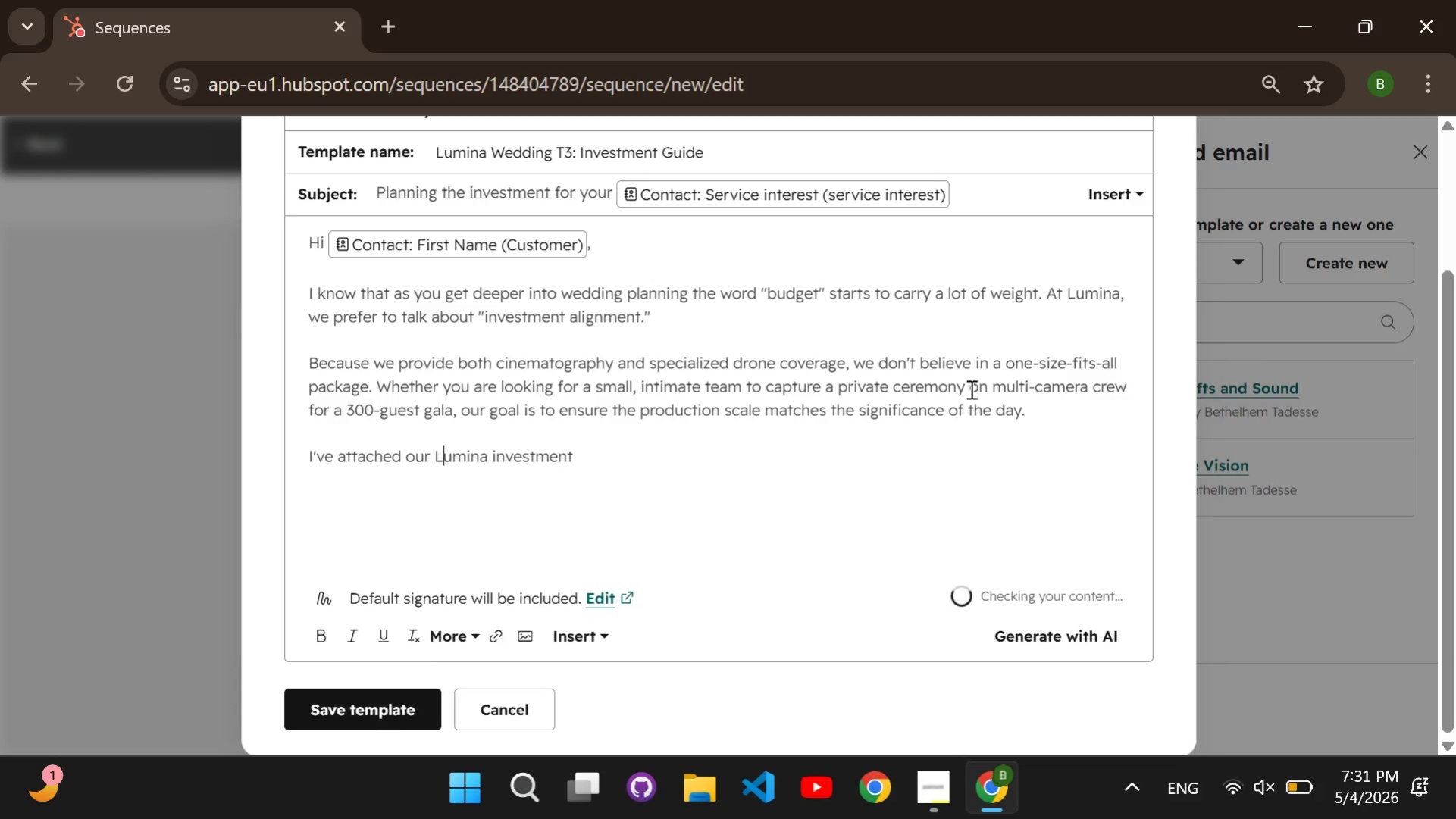 
key(CapsLock)
 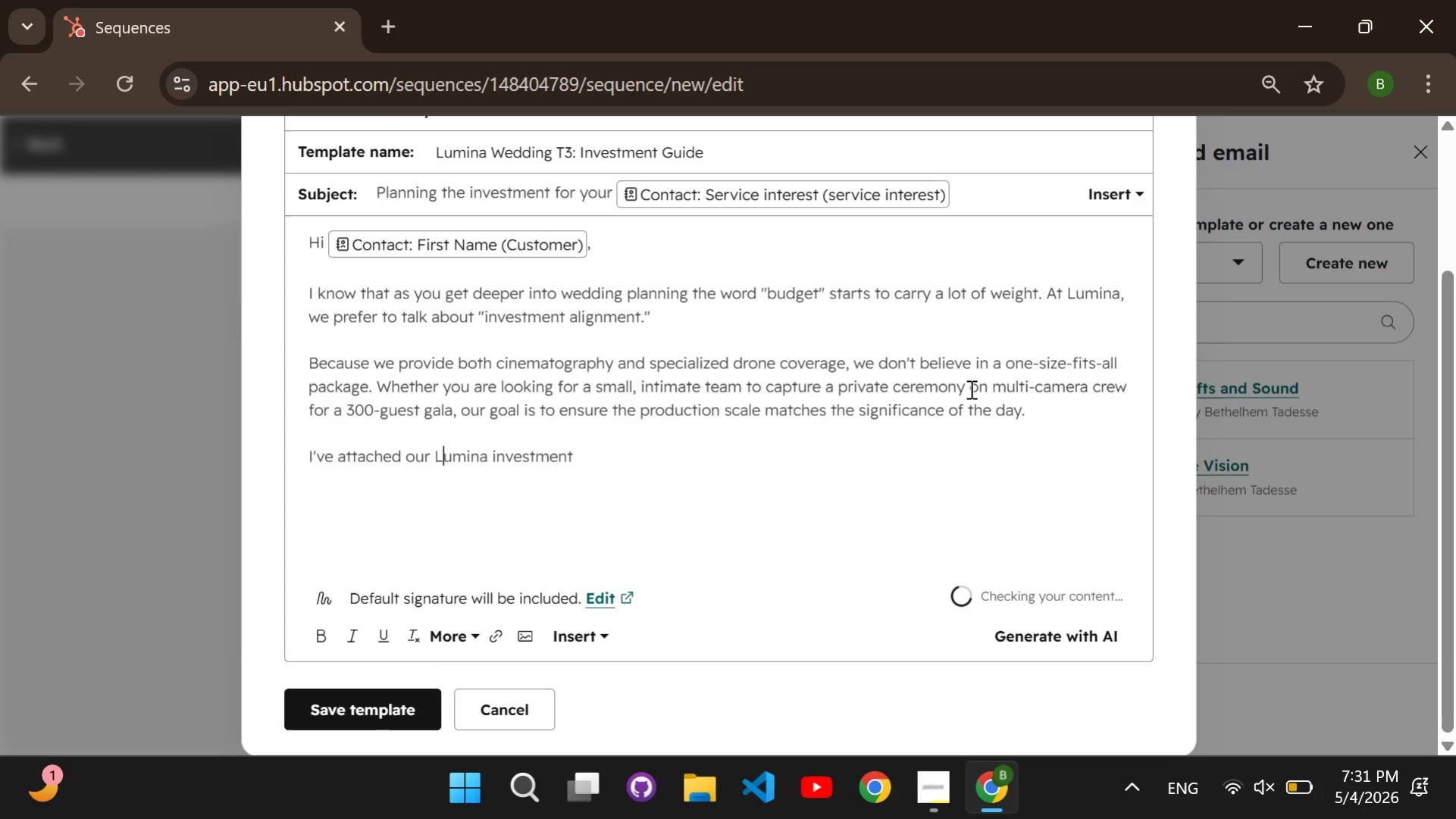 
key(ArrowRight)
 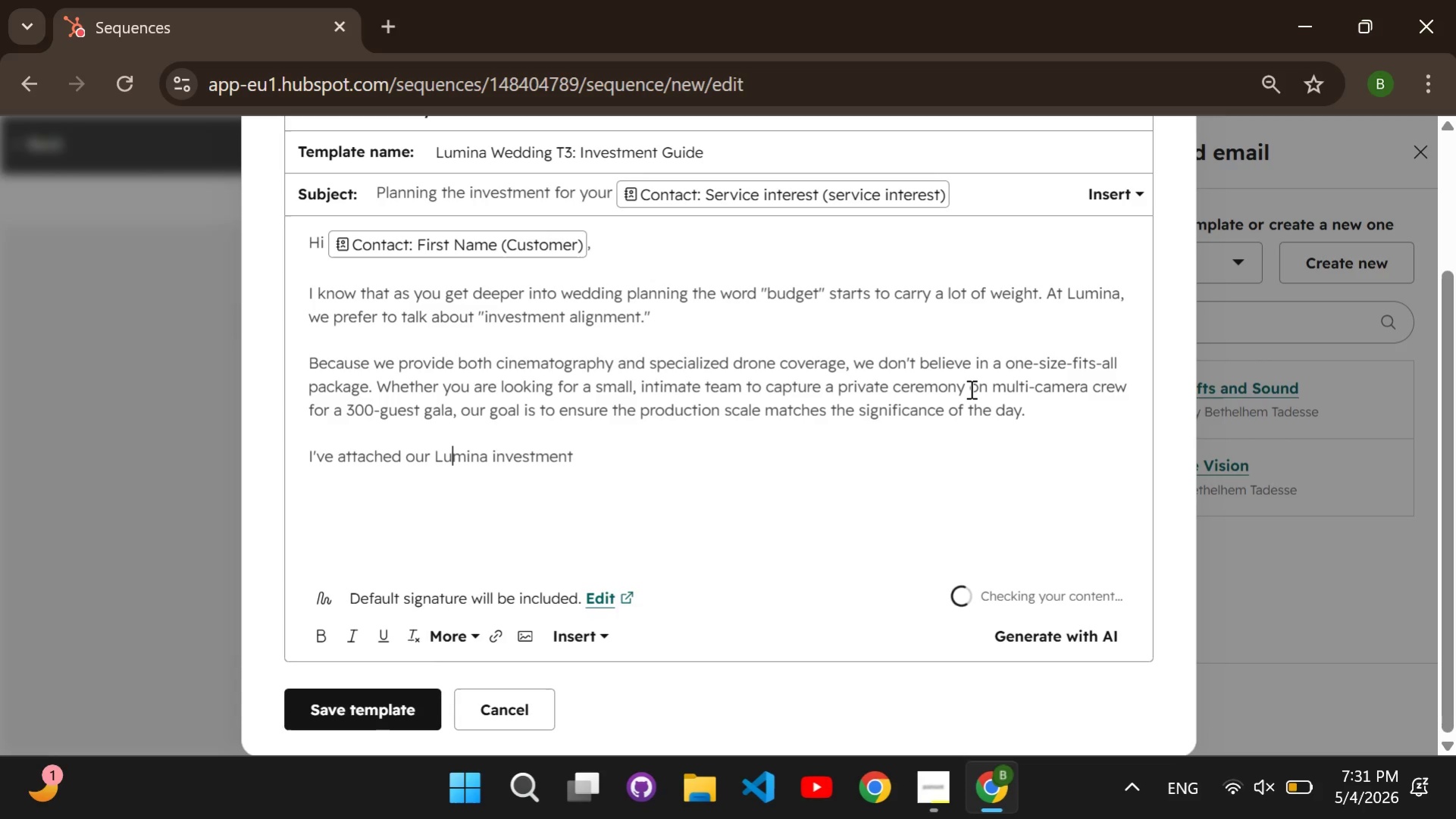 
key(ArrowRight)
 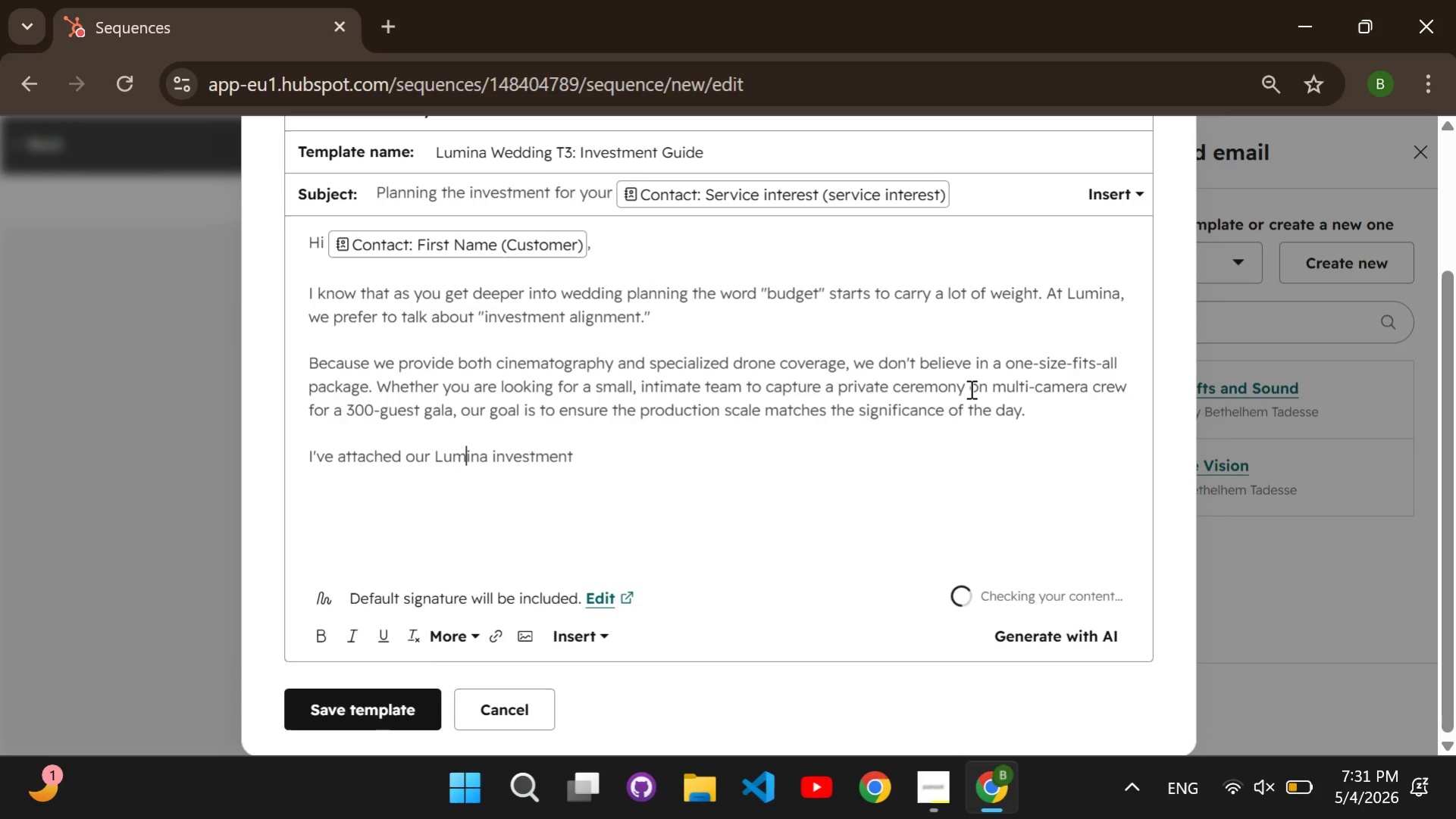 
key(ArrowRight)
 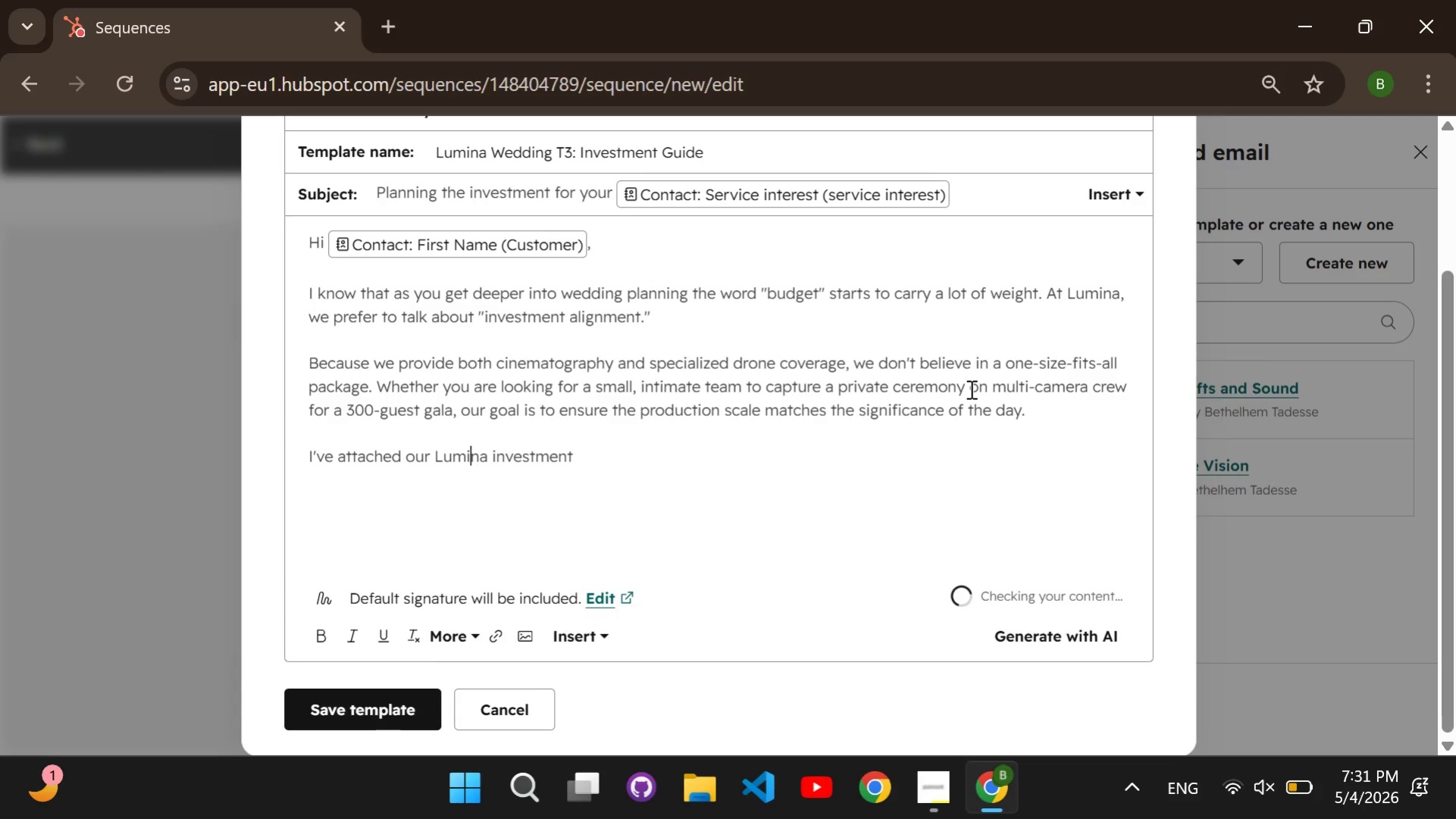 
key(ArrowRight)
 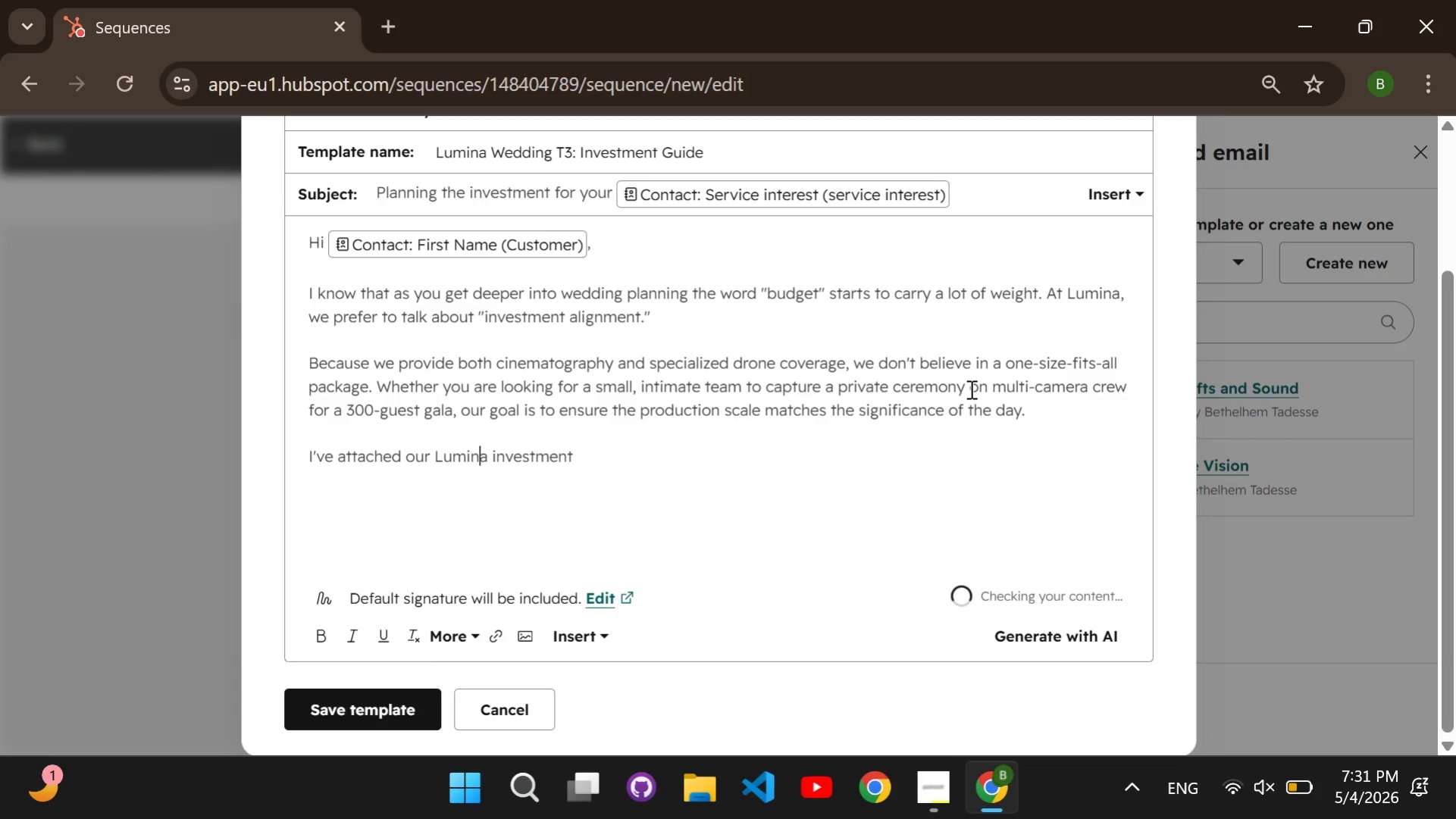 
key(ArrowRight)
 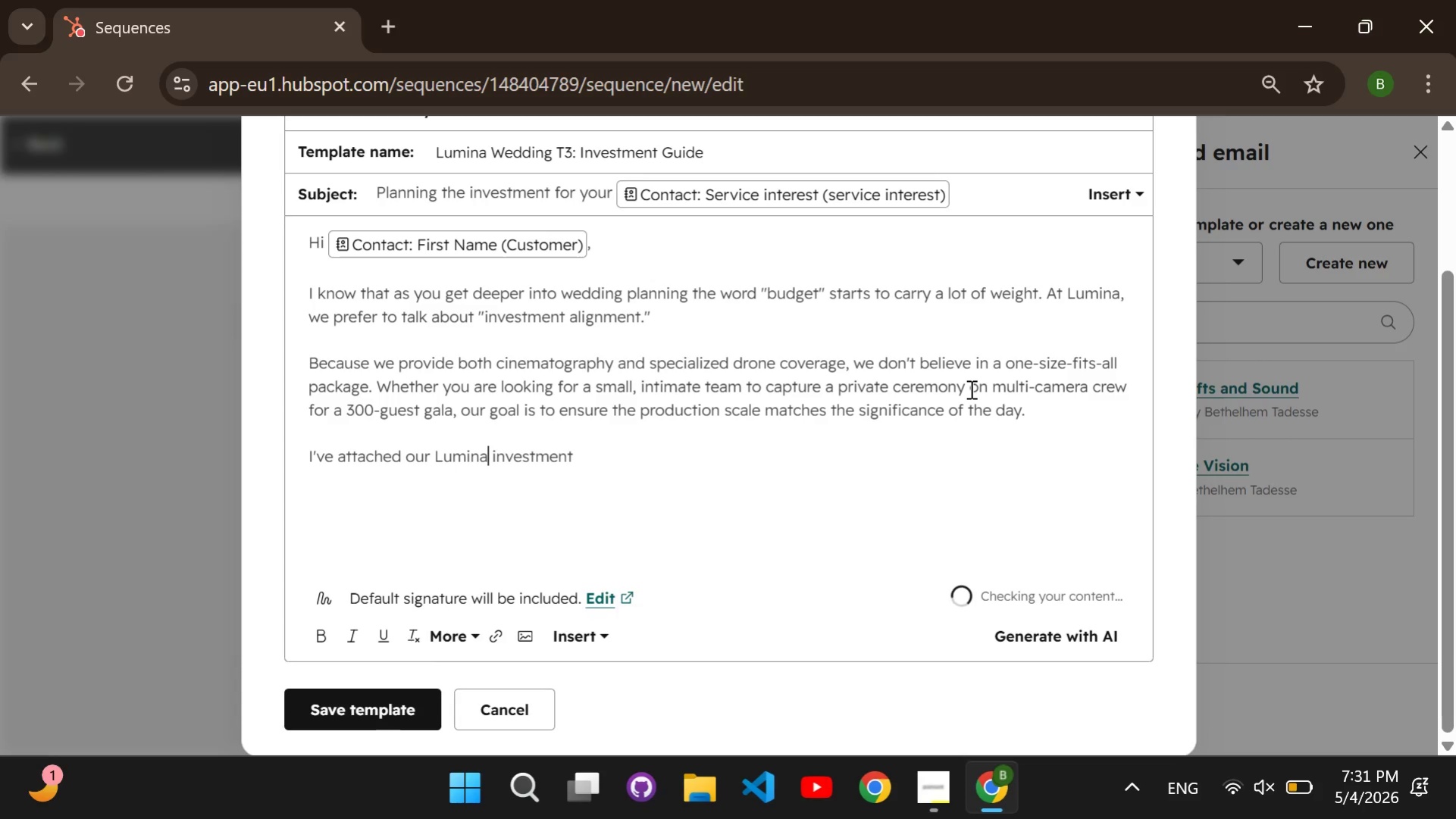 
key(ArrowRight)
 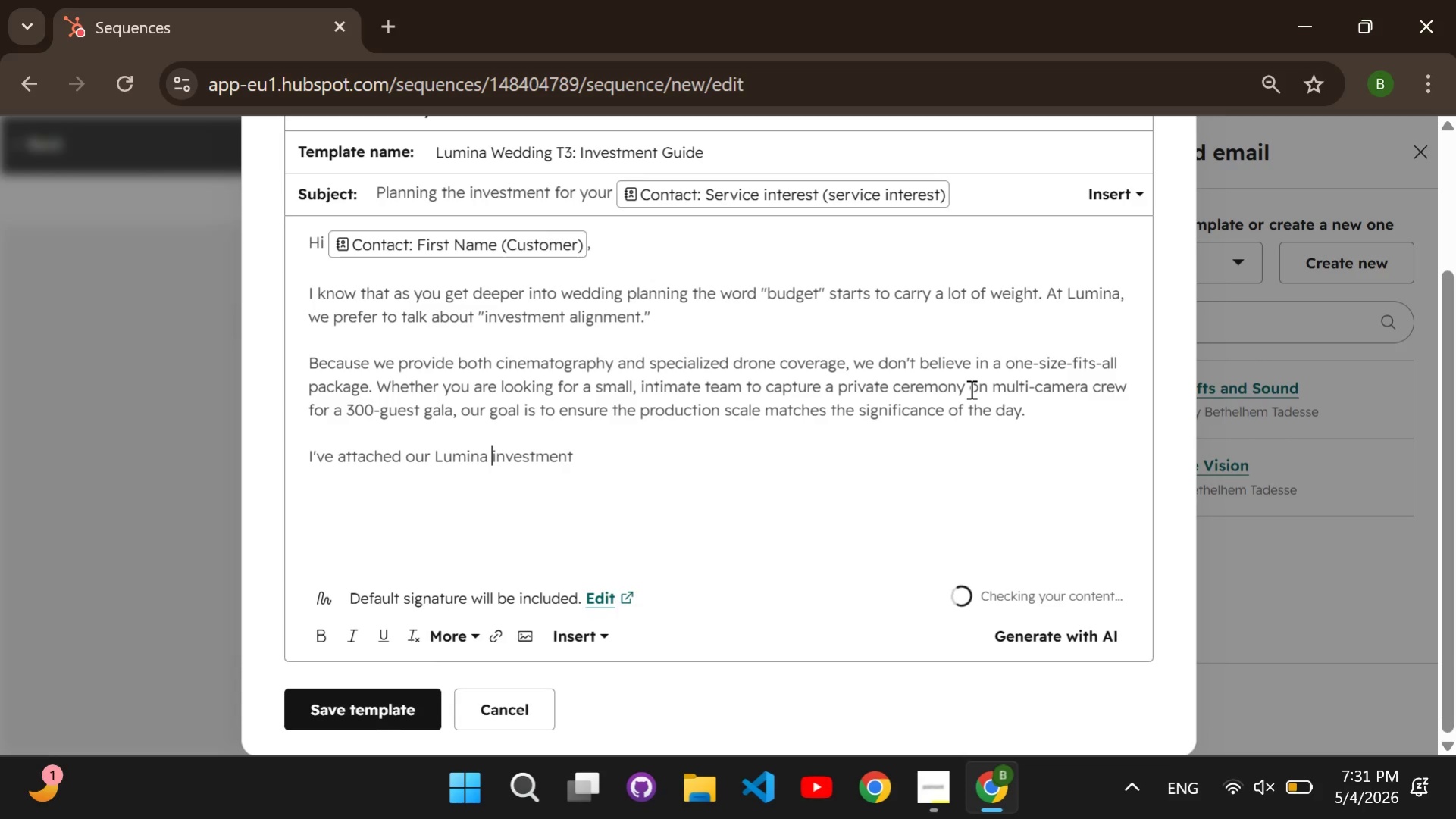 
key(ArrowRight)
 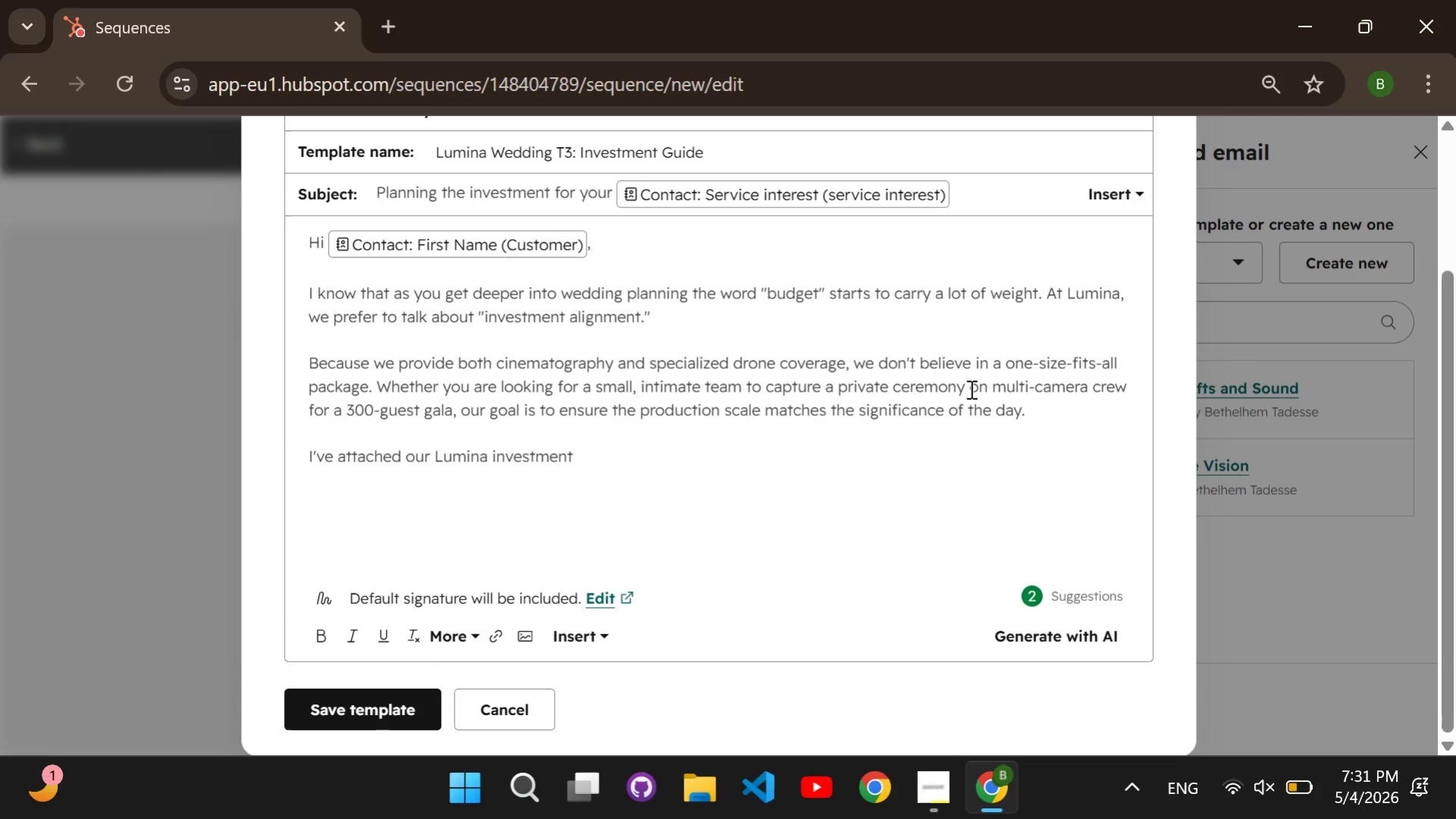 
key(Backspace)
 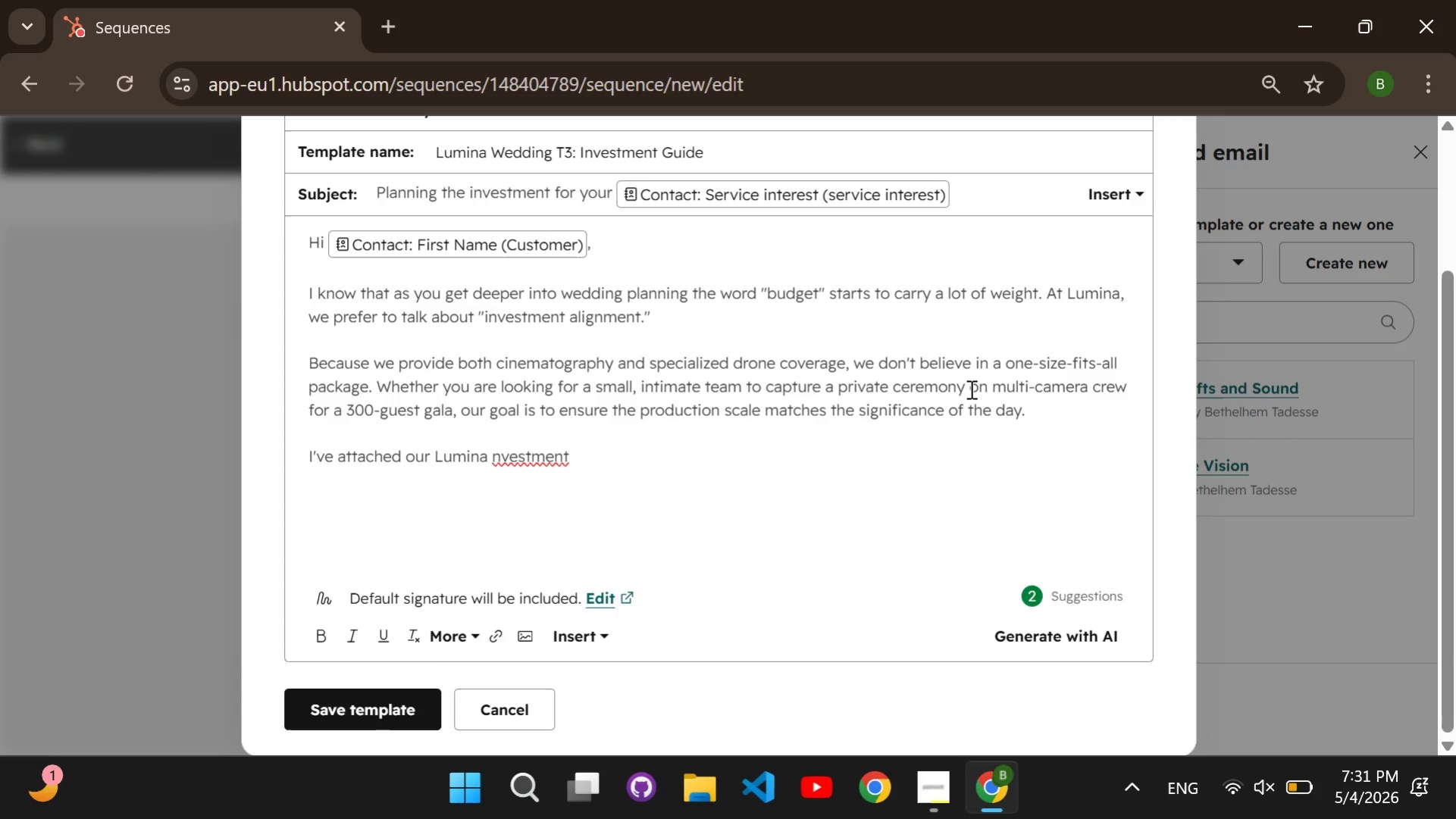 
key(CapsLock)
 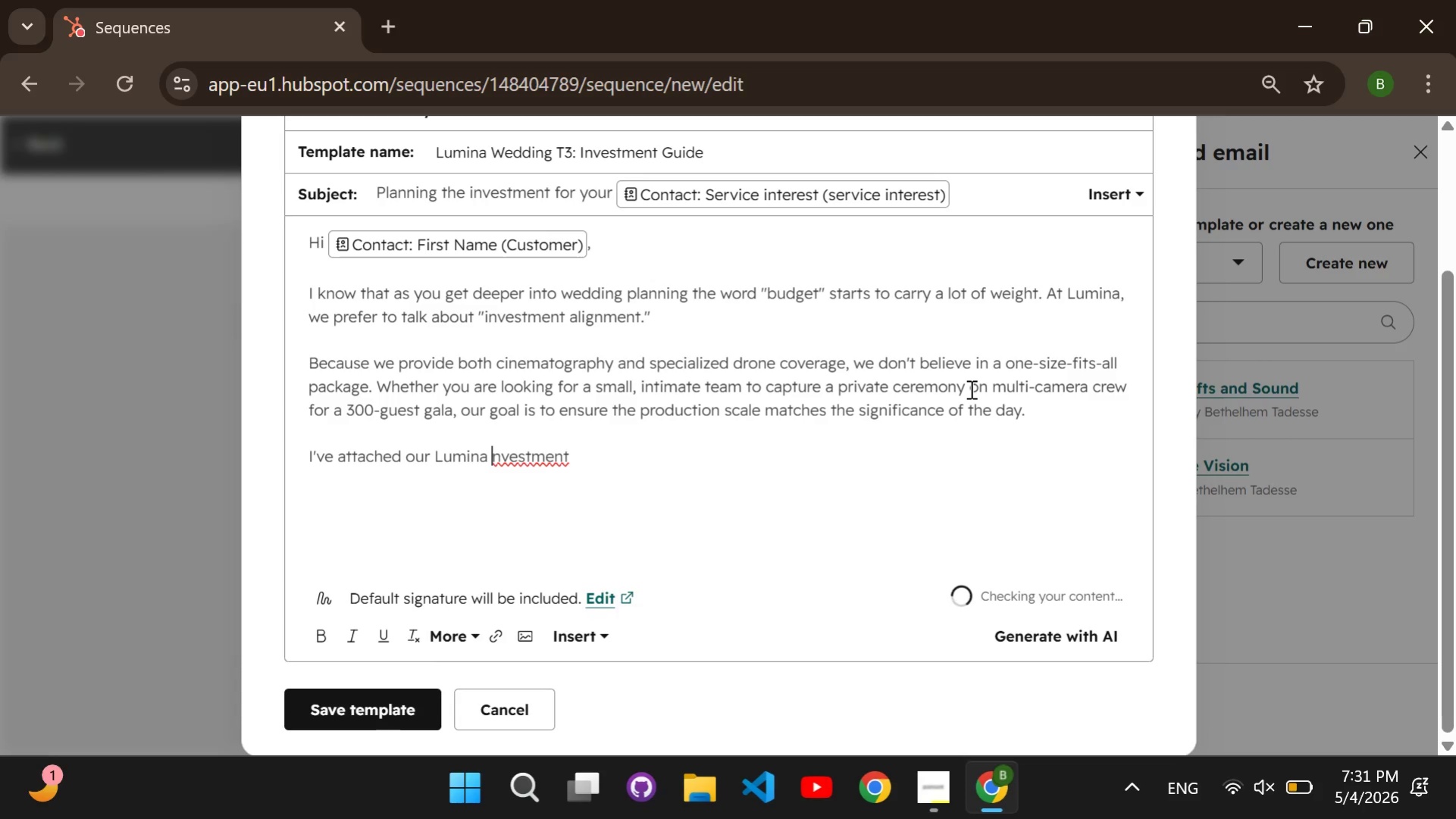 
key(I)
 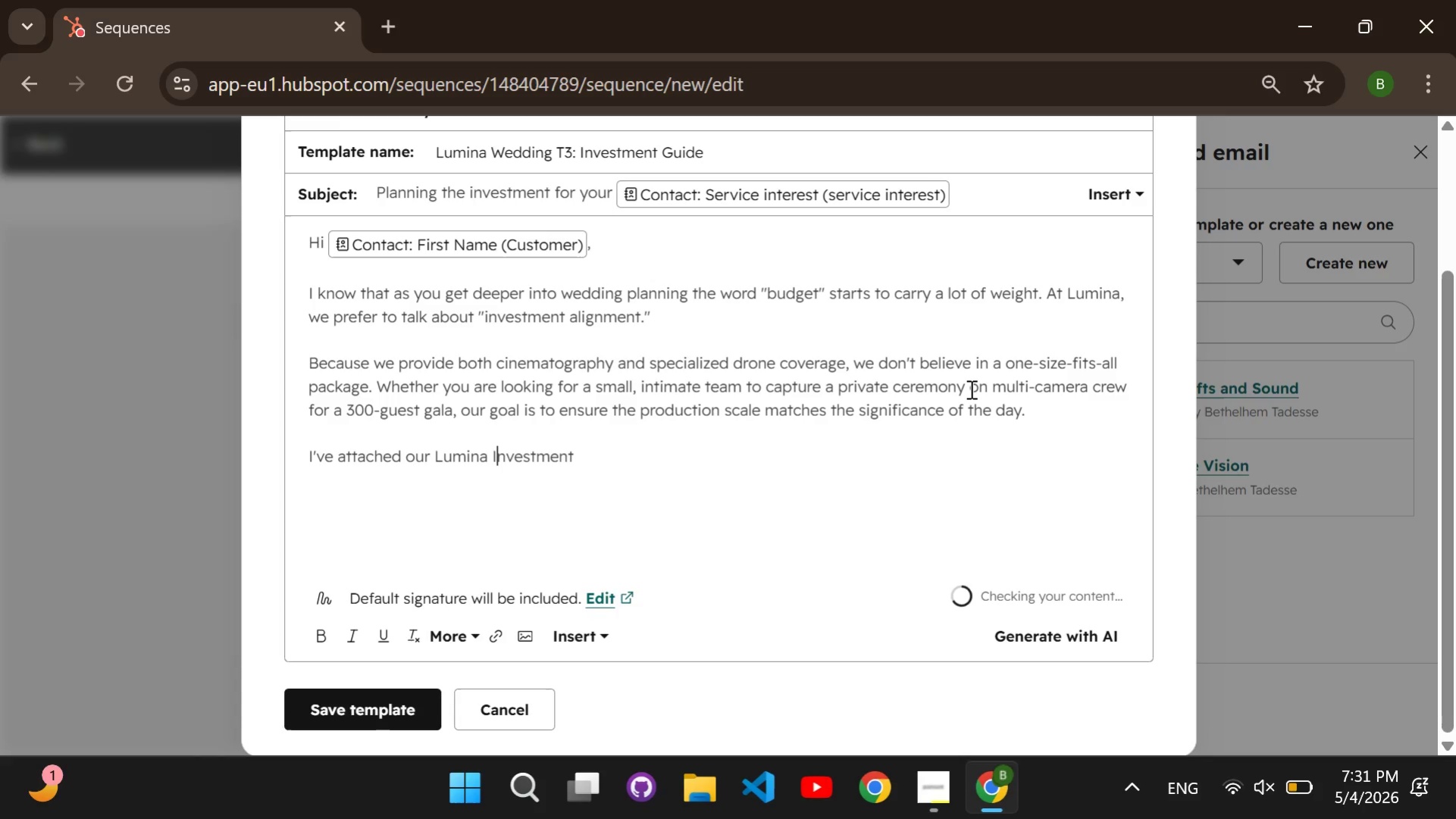 
key(CapsLock)
 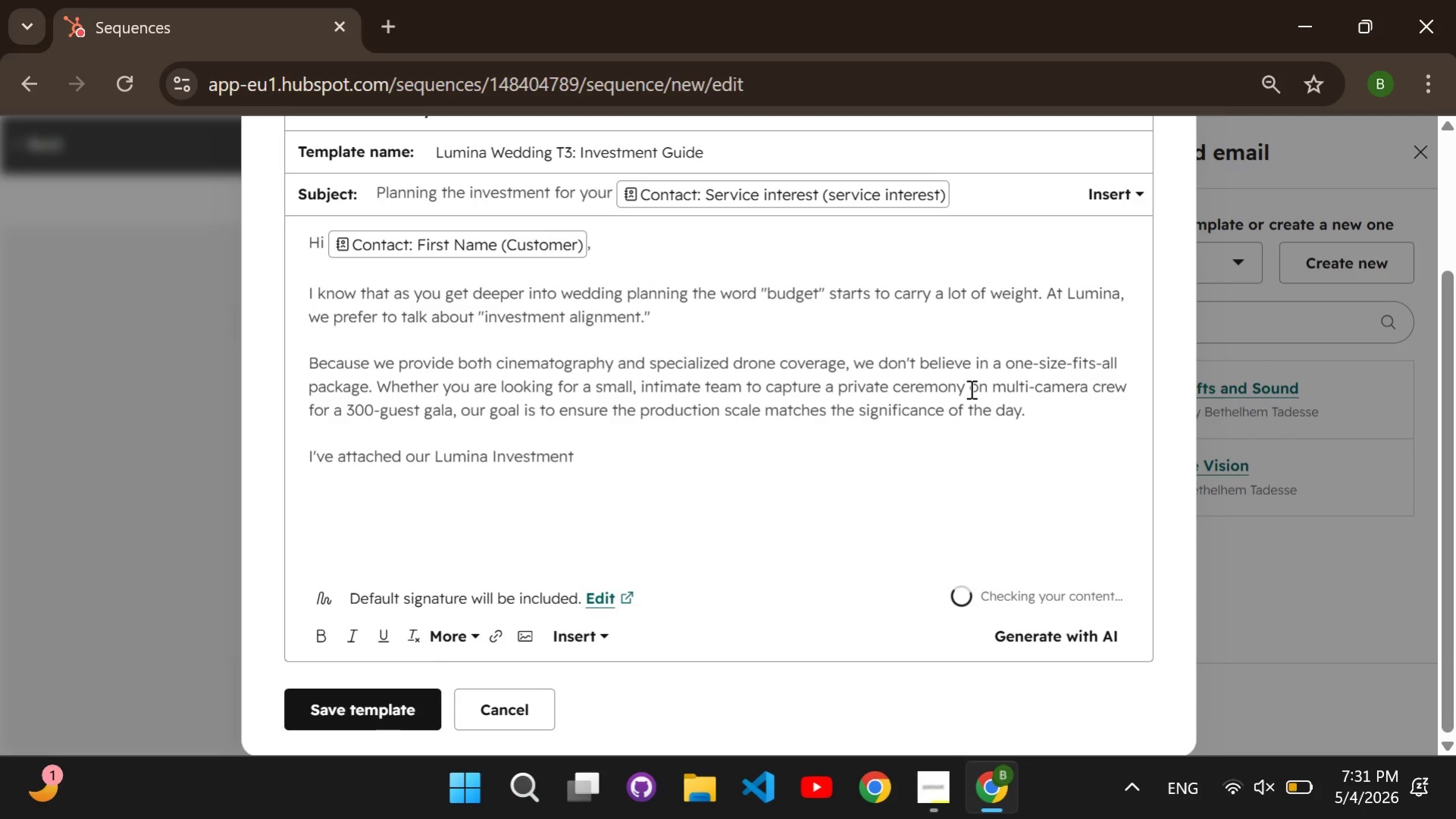 
key(ArrowRight)
 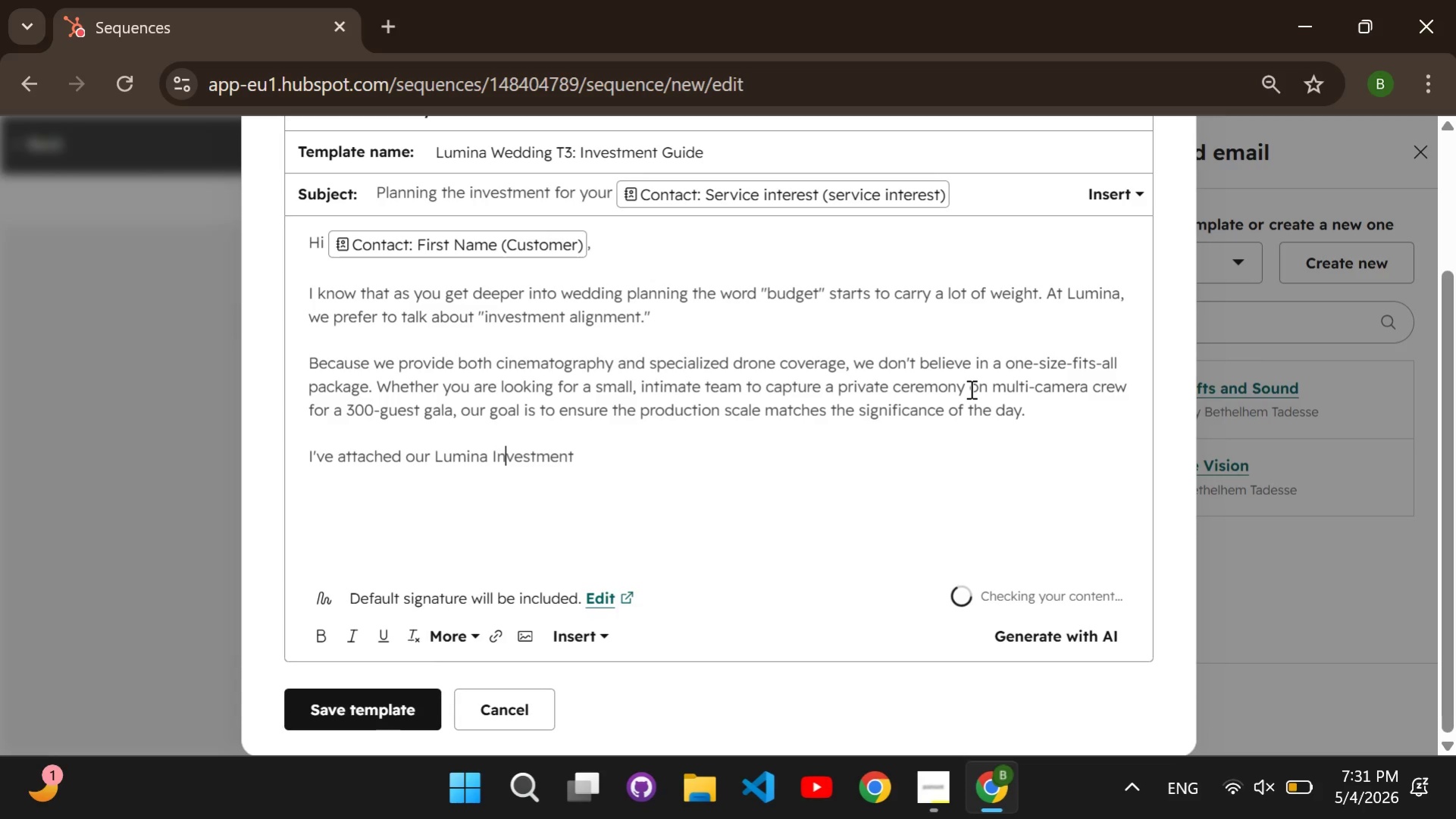 
key(ArrowRight)
 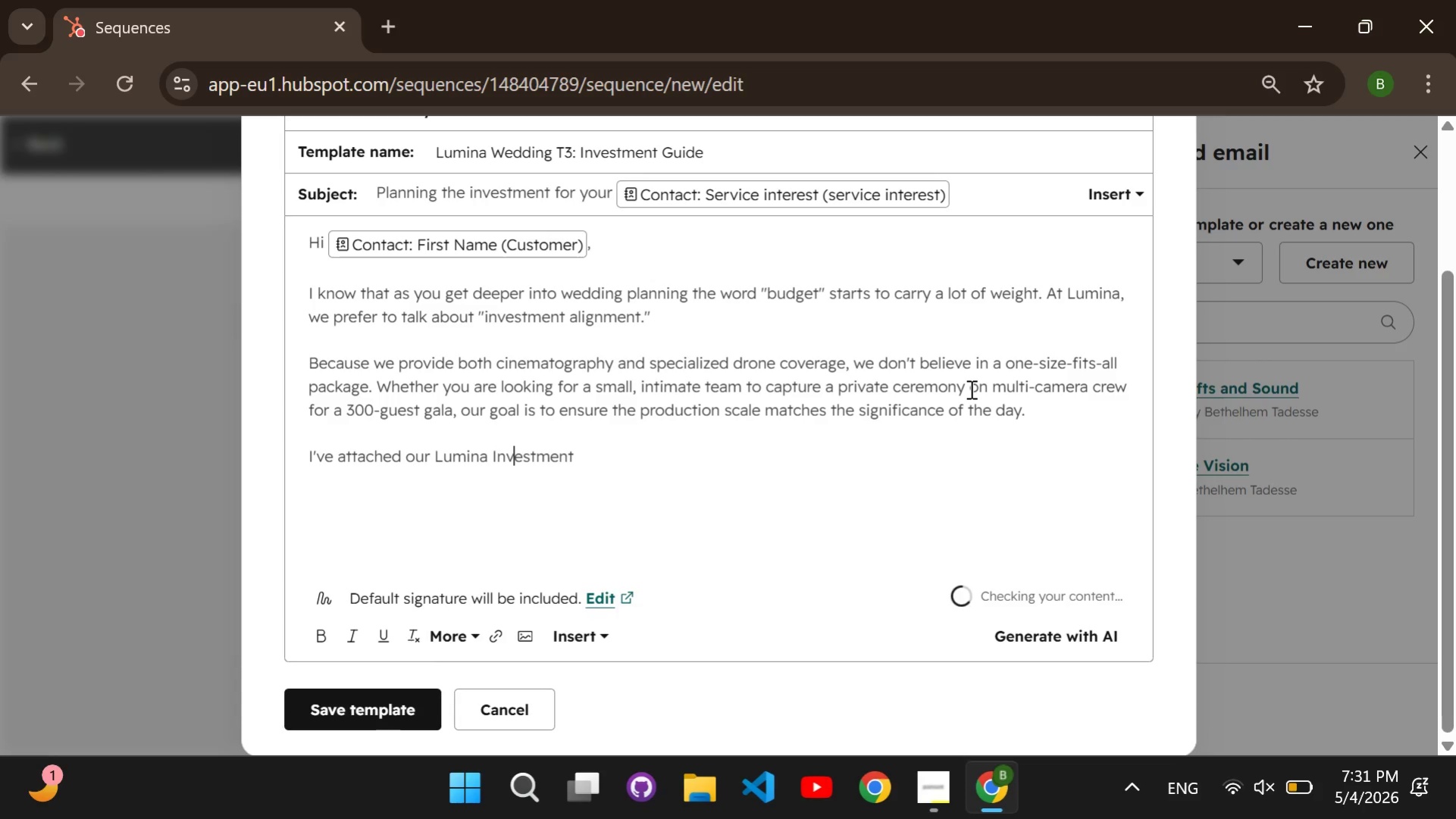 
key(ArrowRight)
 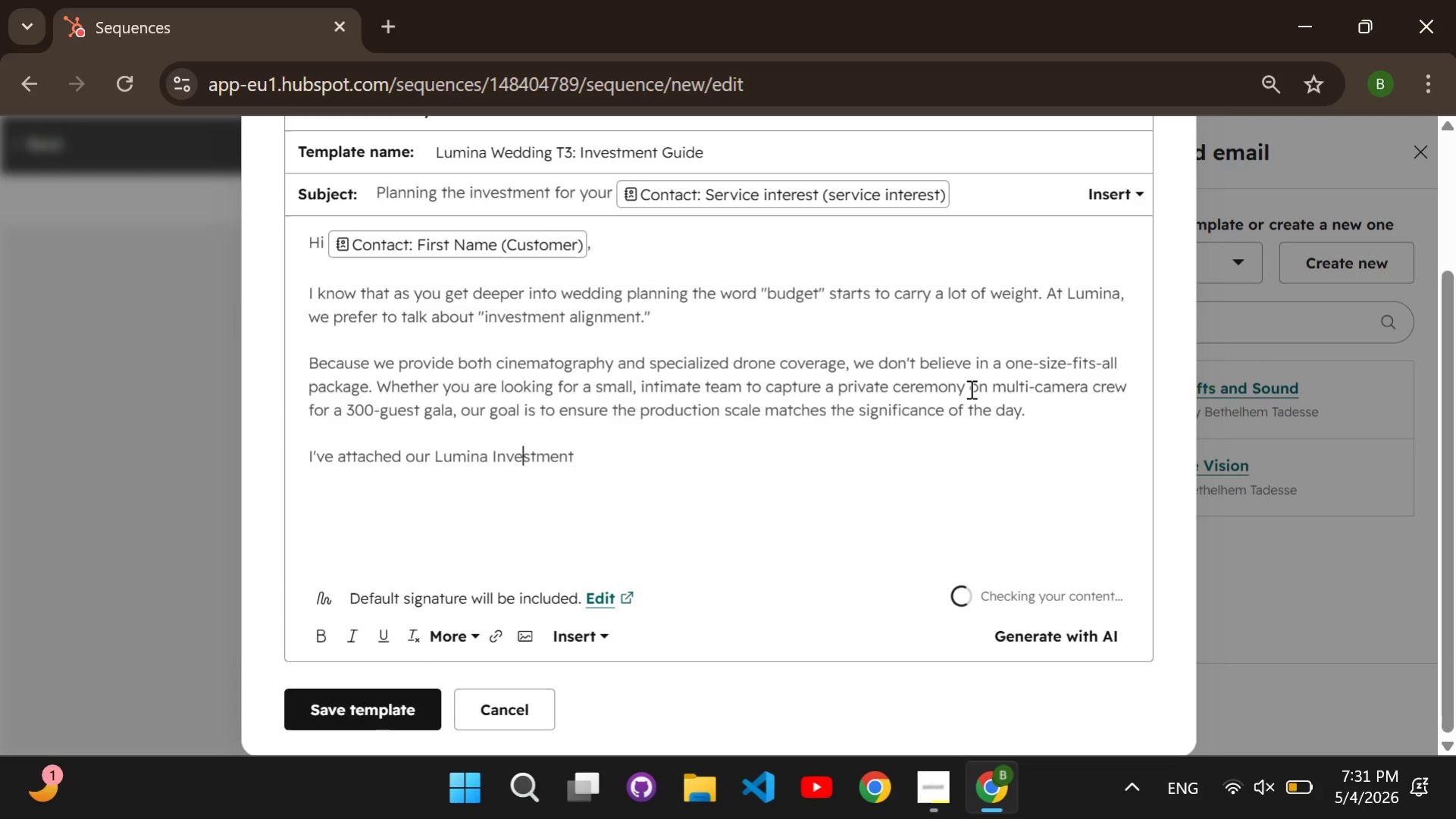 
key(ArrowRight)
 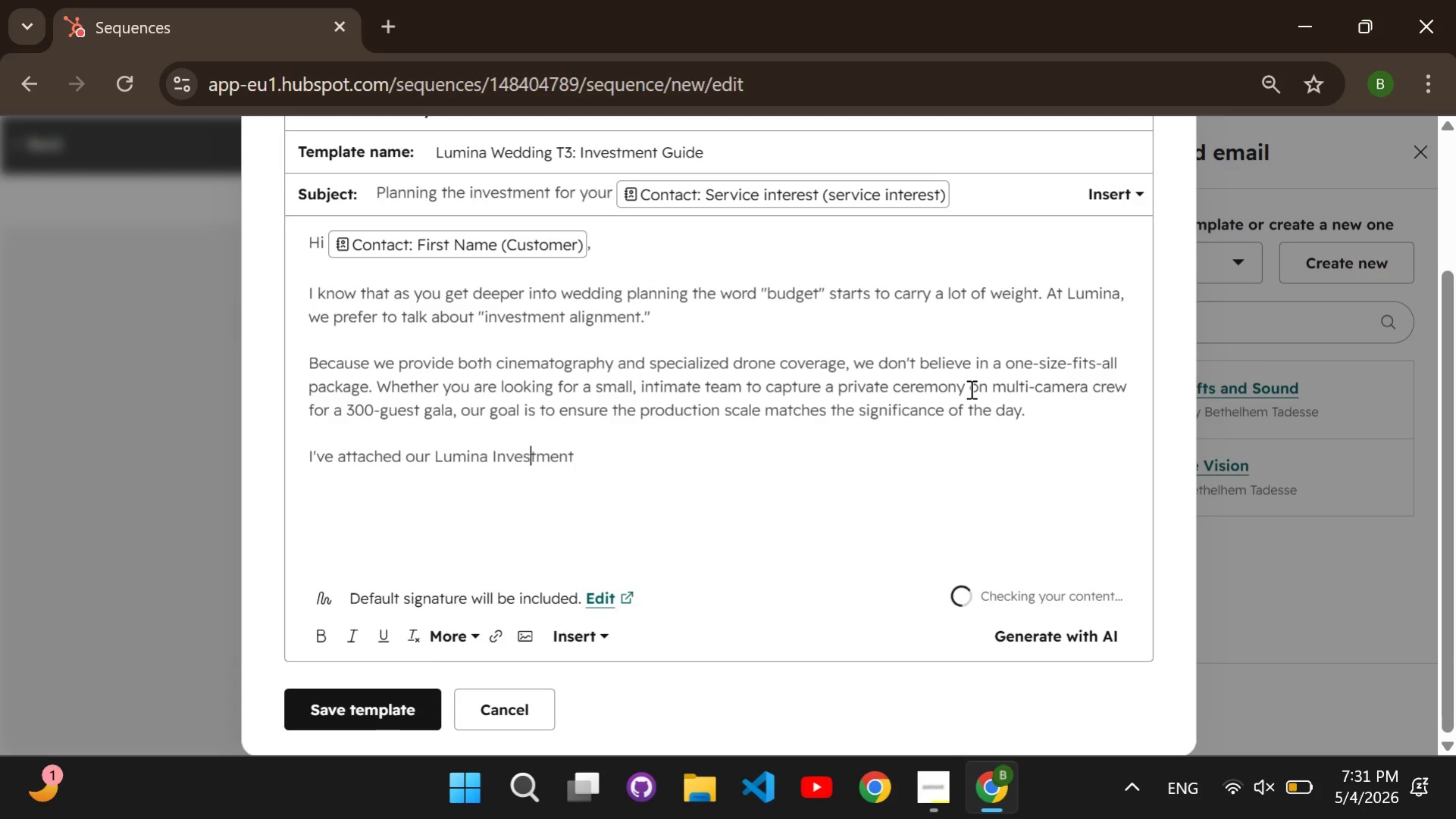 
key(ArrowRight)
 